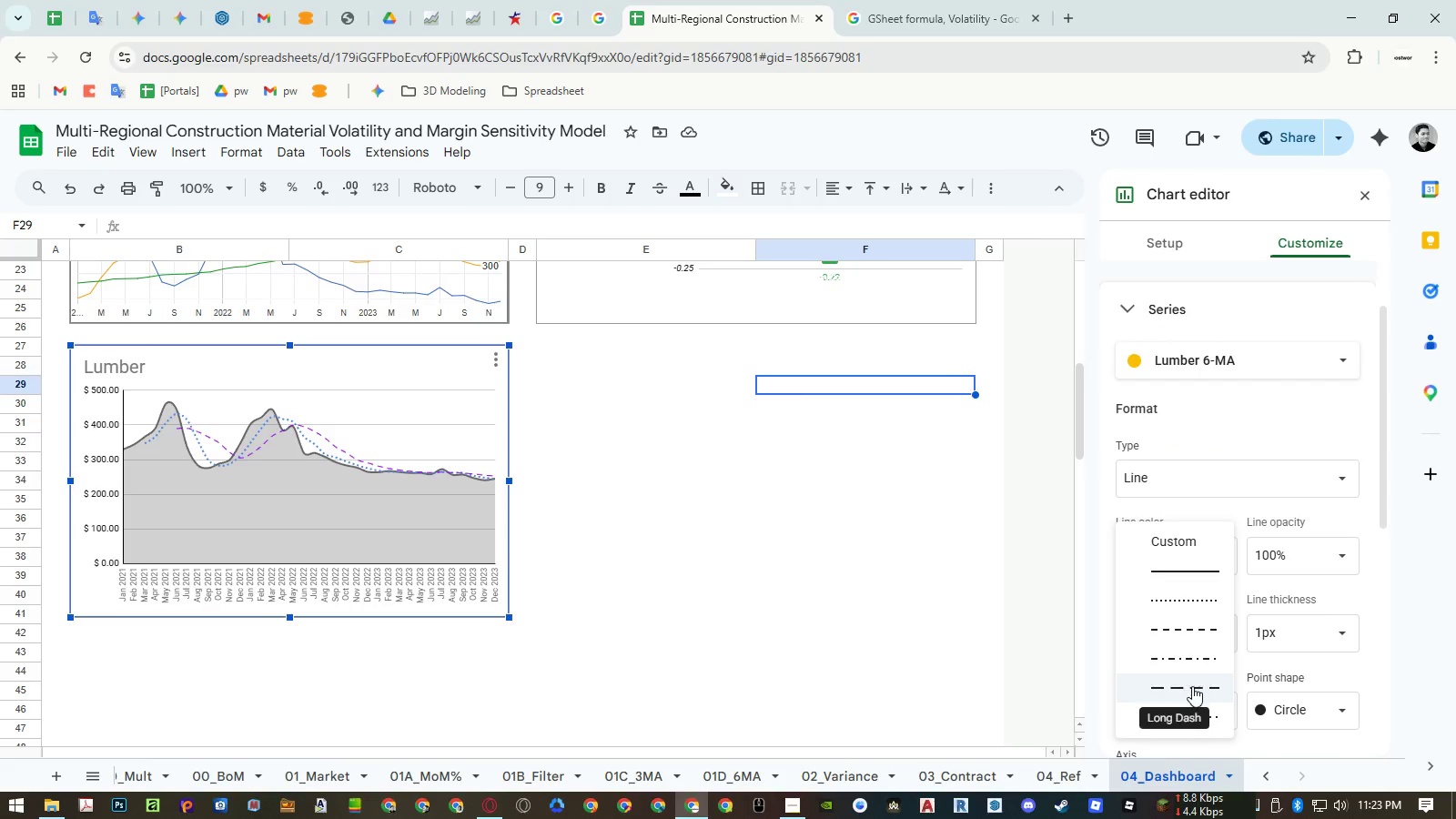 
left_click([1191, 686])
 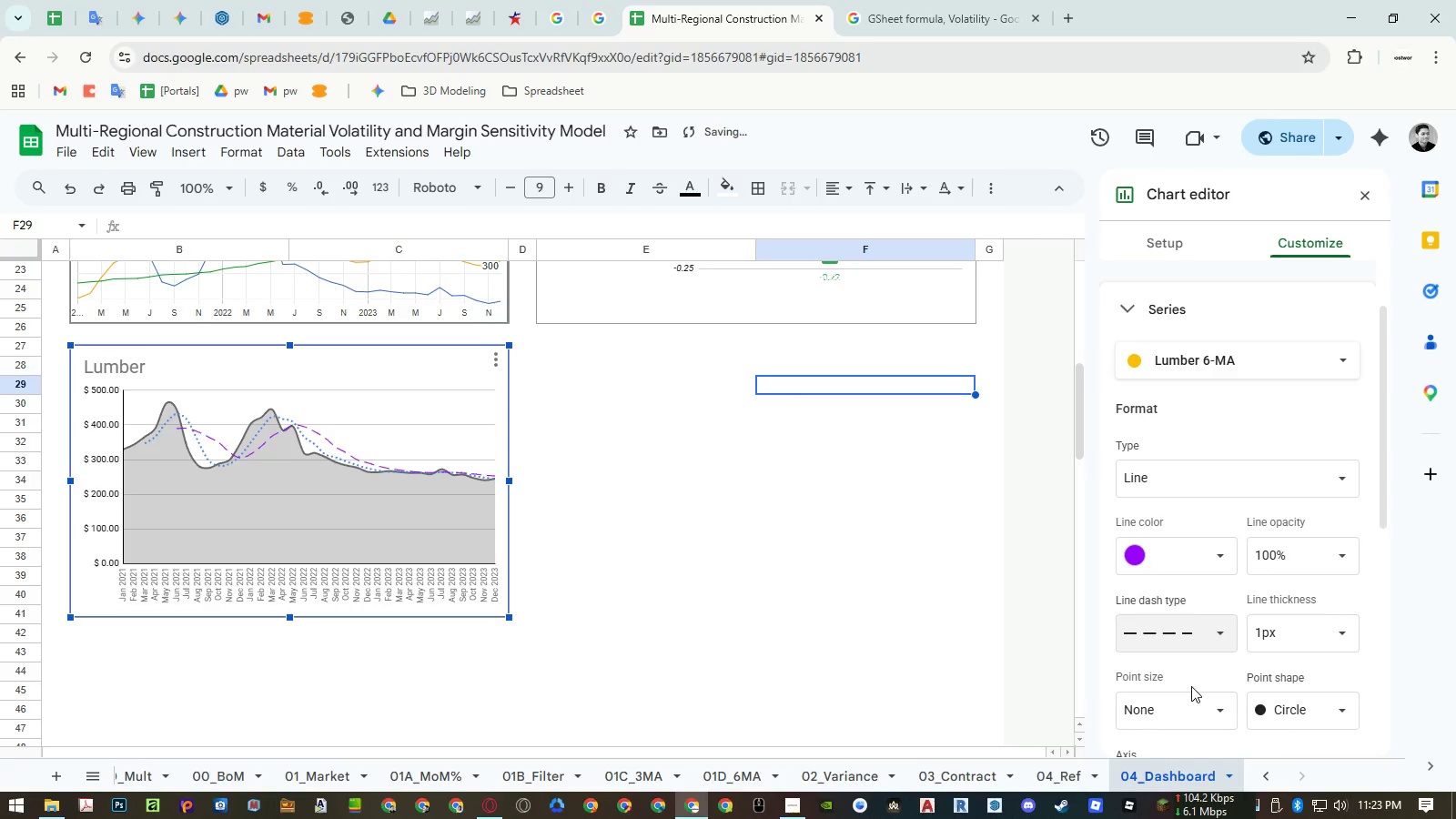 
left_click([1183, 638])
 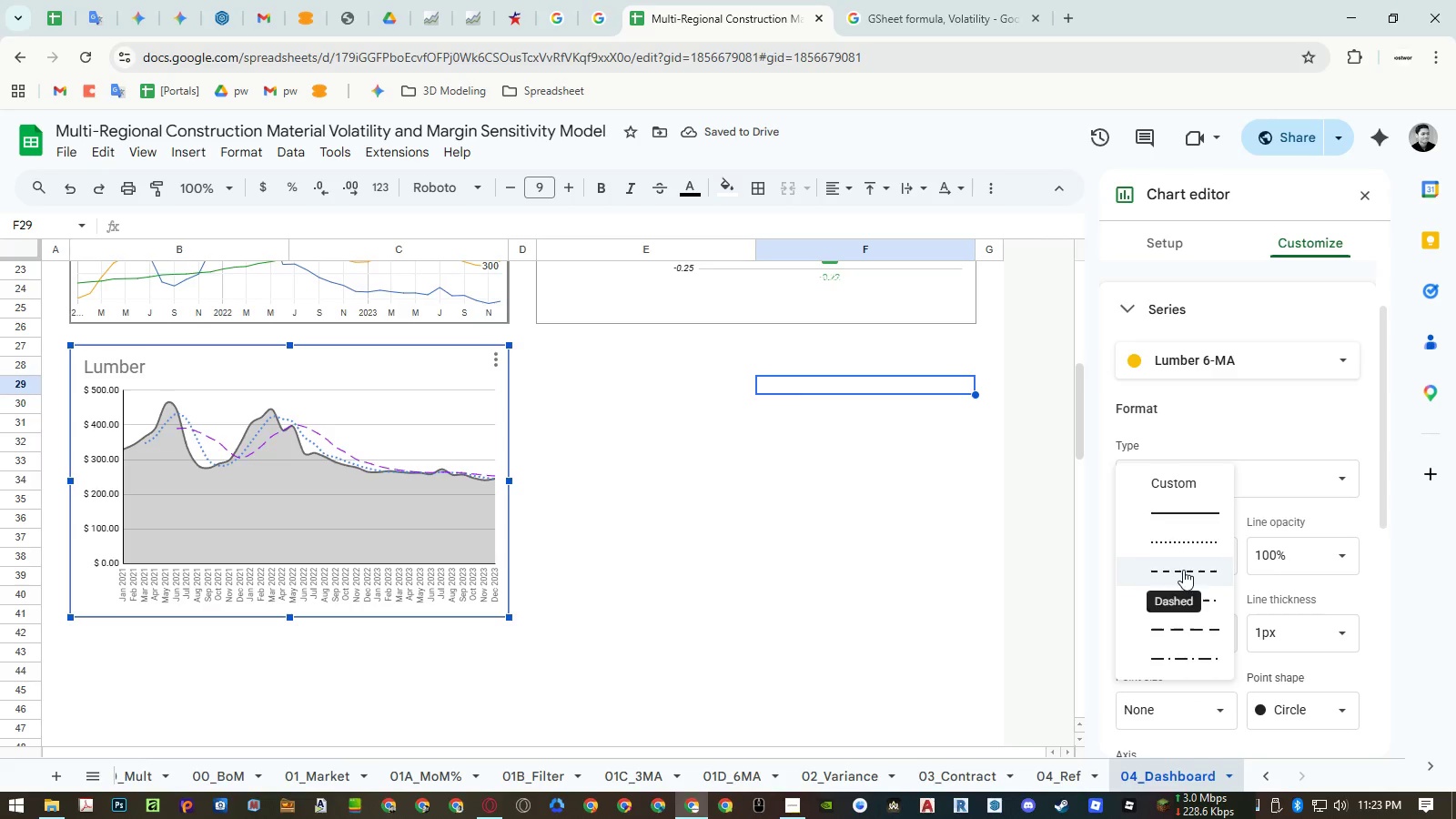 
left_click([1183, 570])
 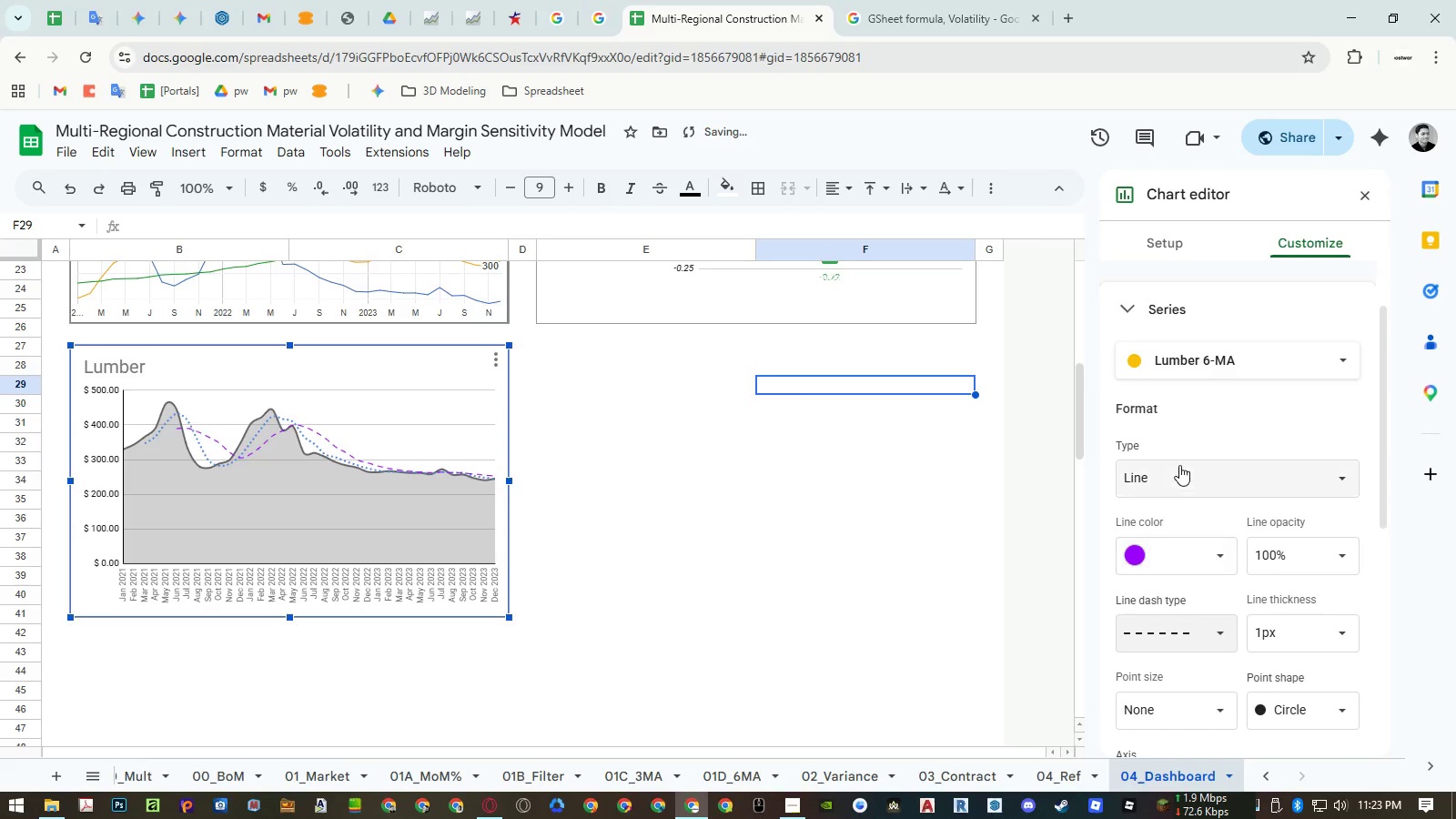 
left_click([1189, 361])
 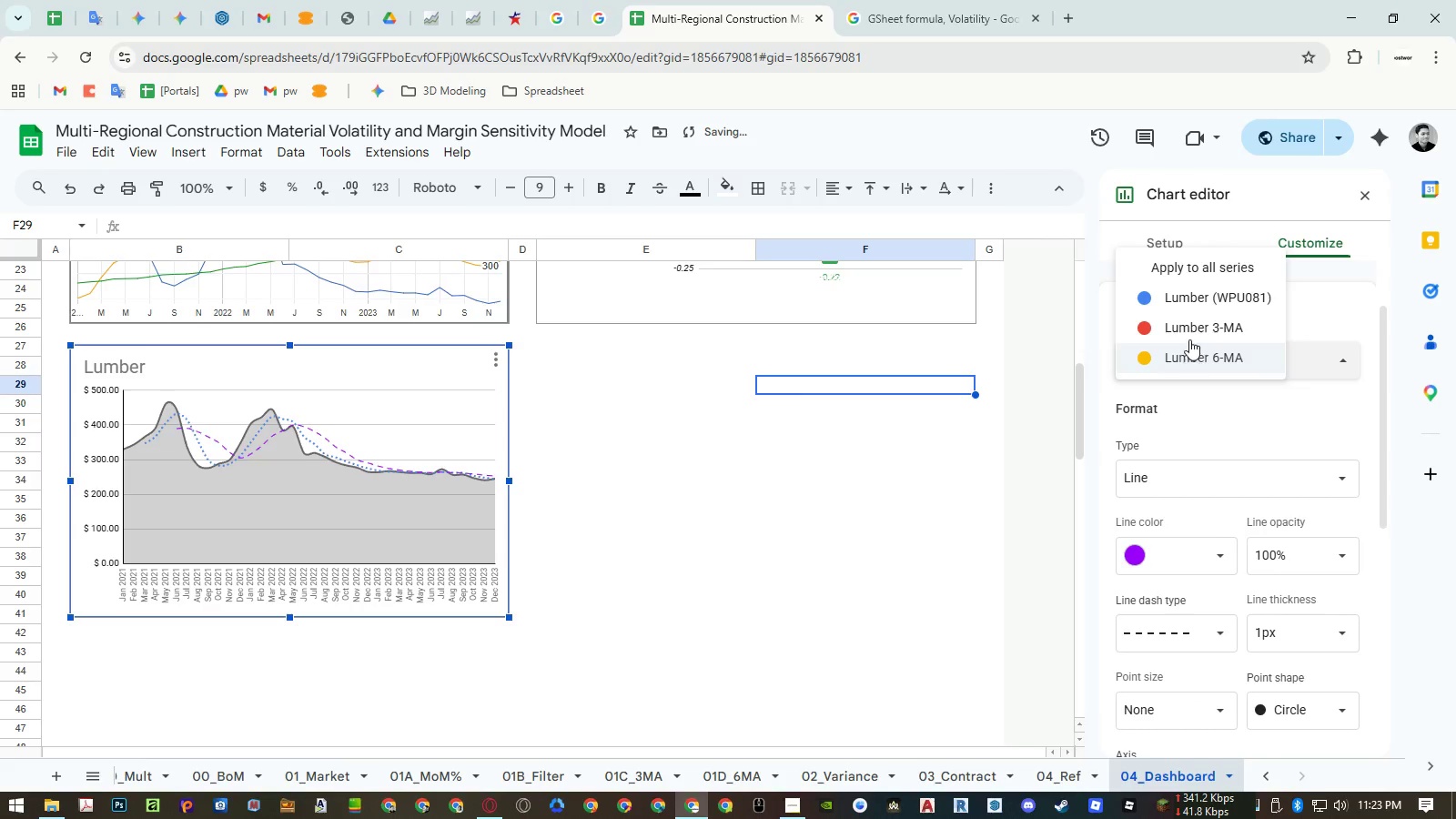 
left_click([1190, 330])
 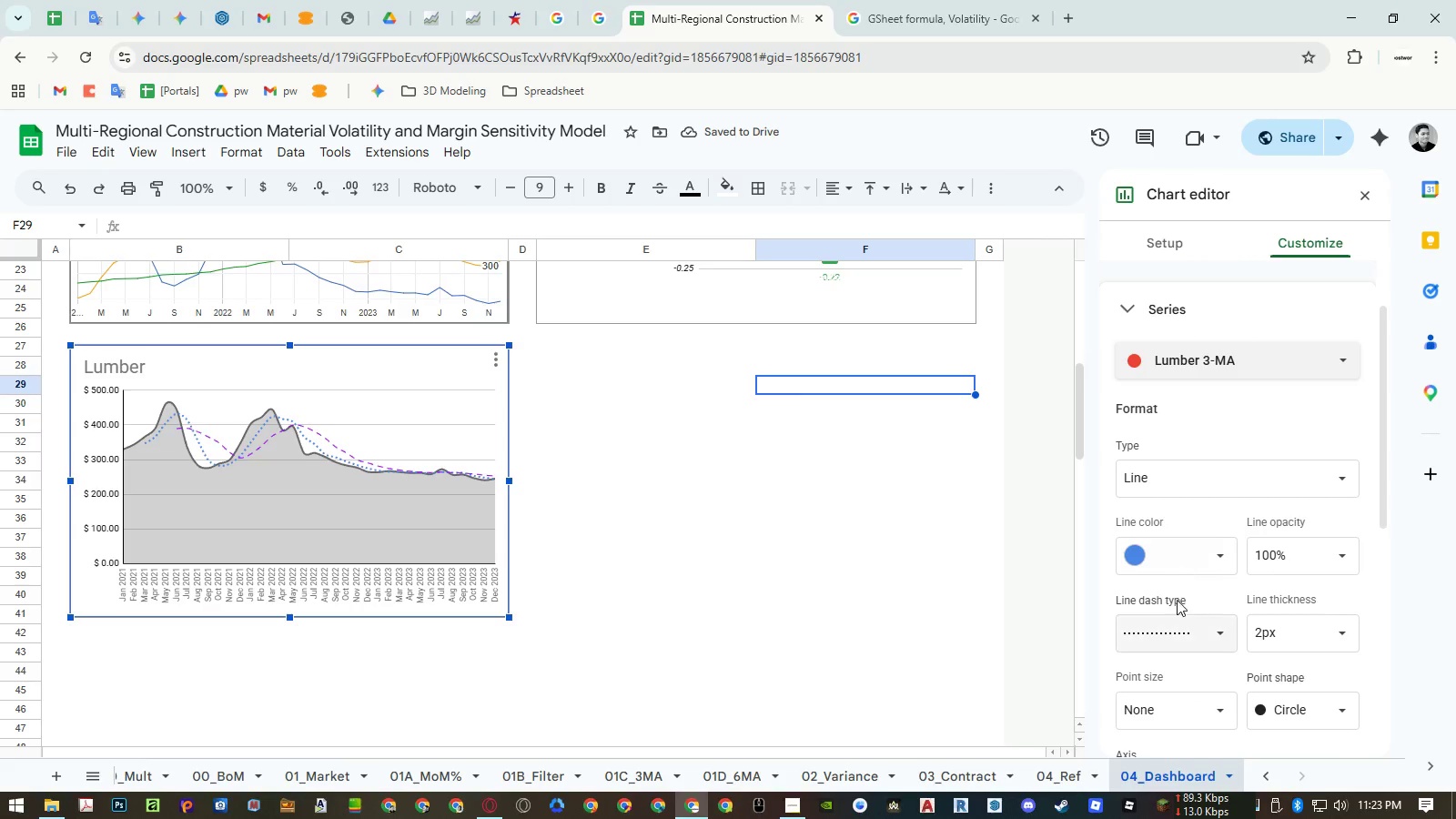 
left_click([1172, 628])
 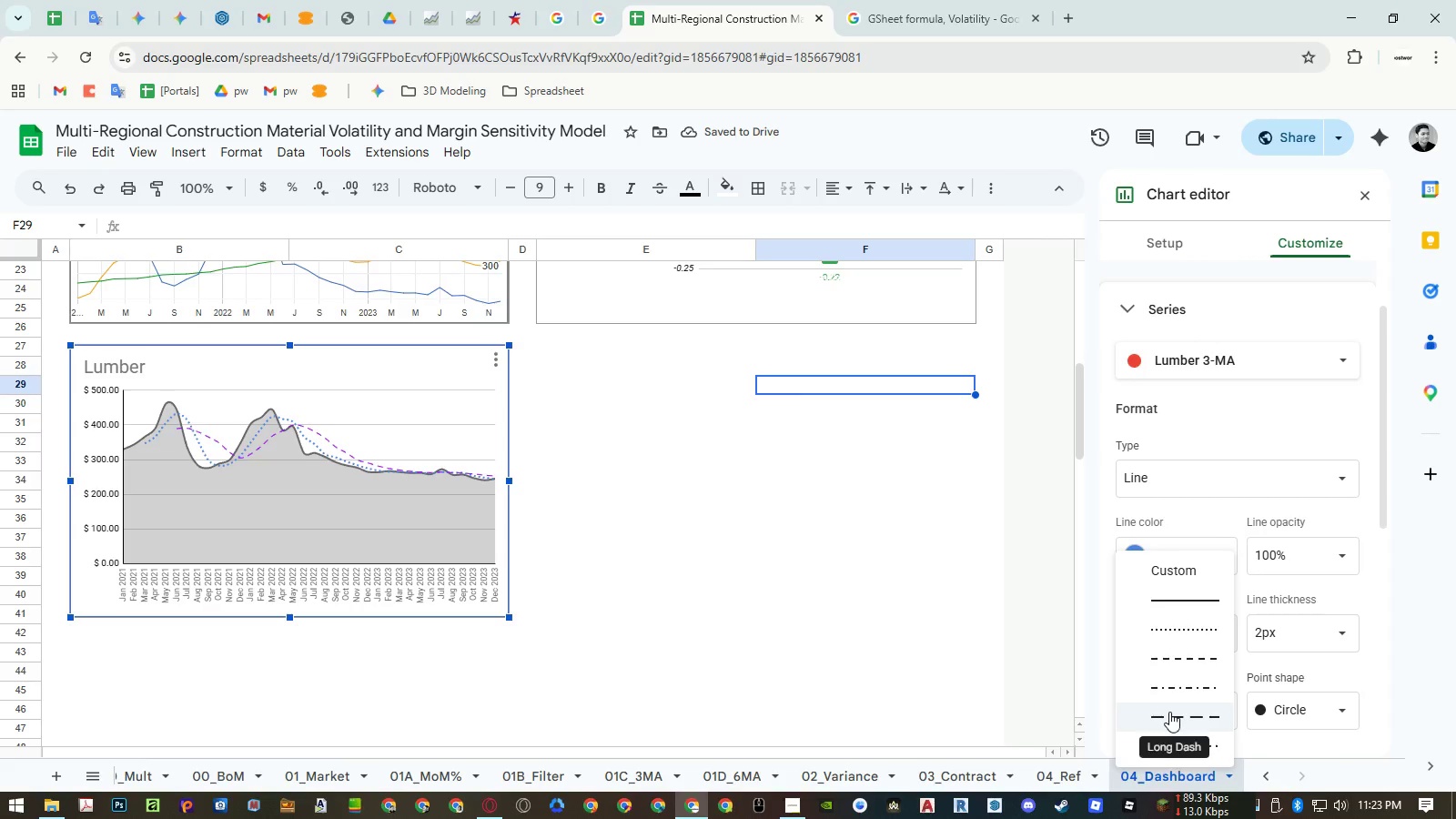 
left_click([1169, 712])
 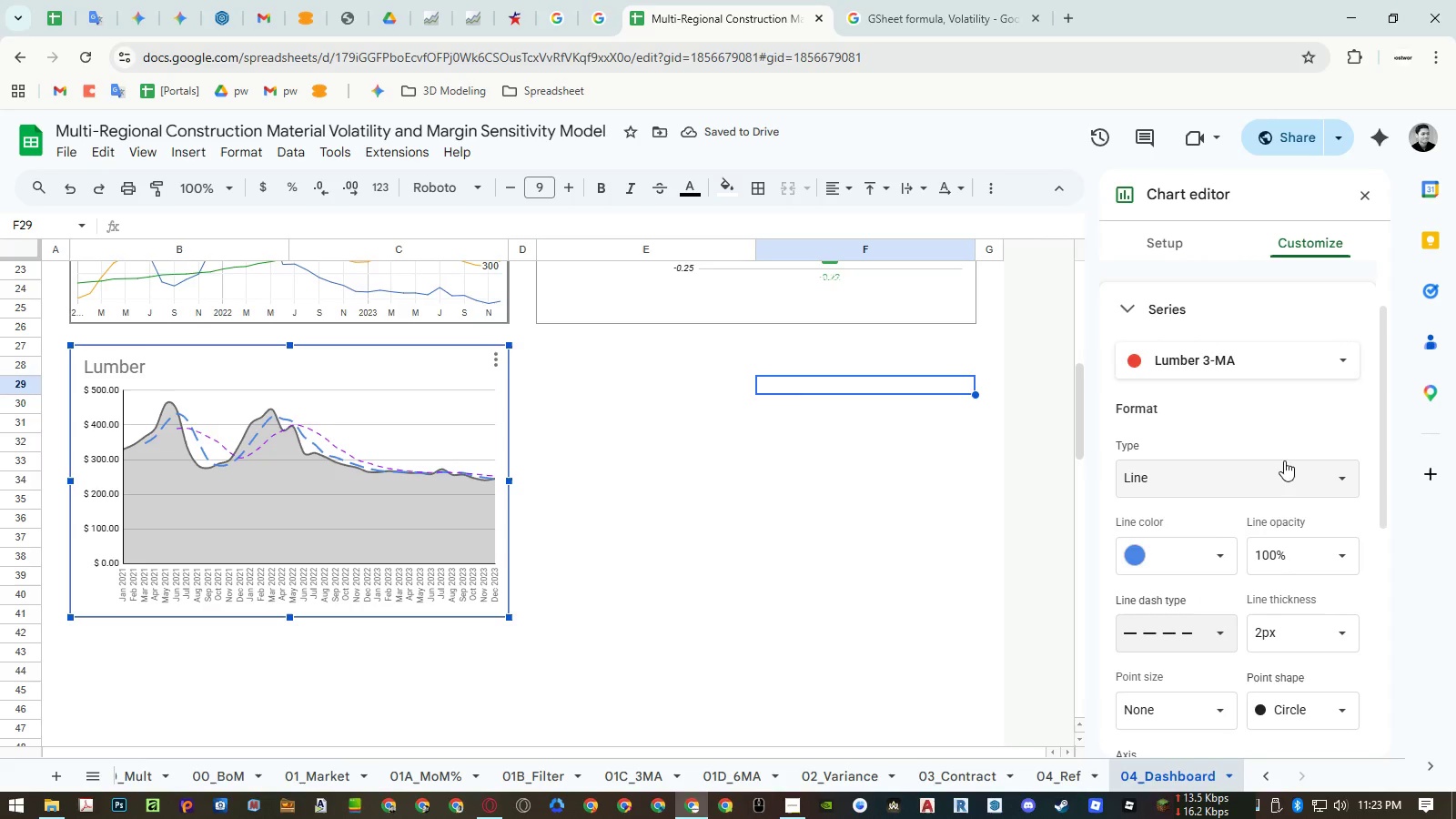 
left_click([1279, 420])
 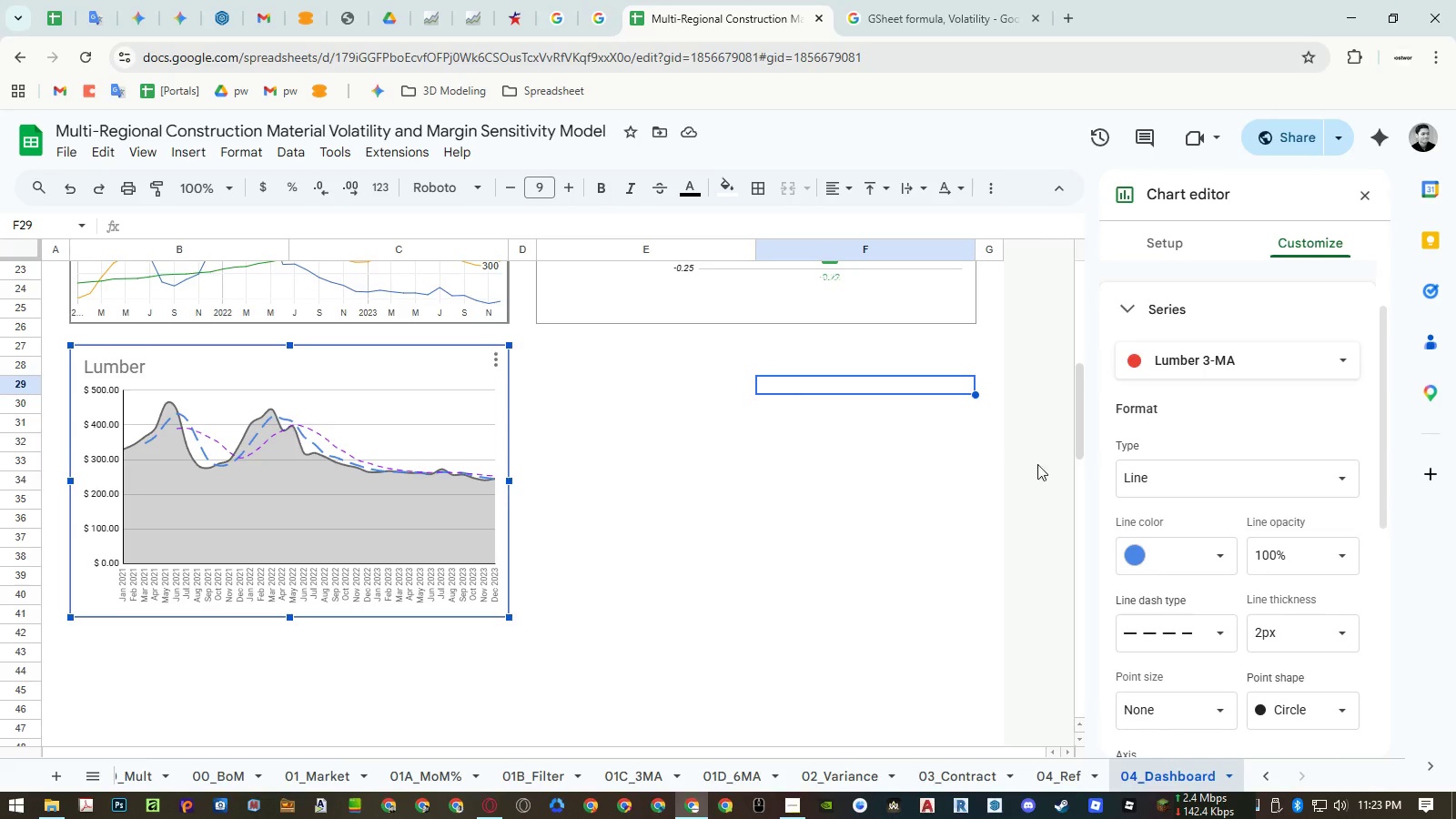 
wait(6.47)
 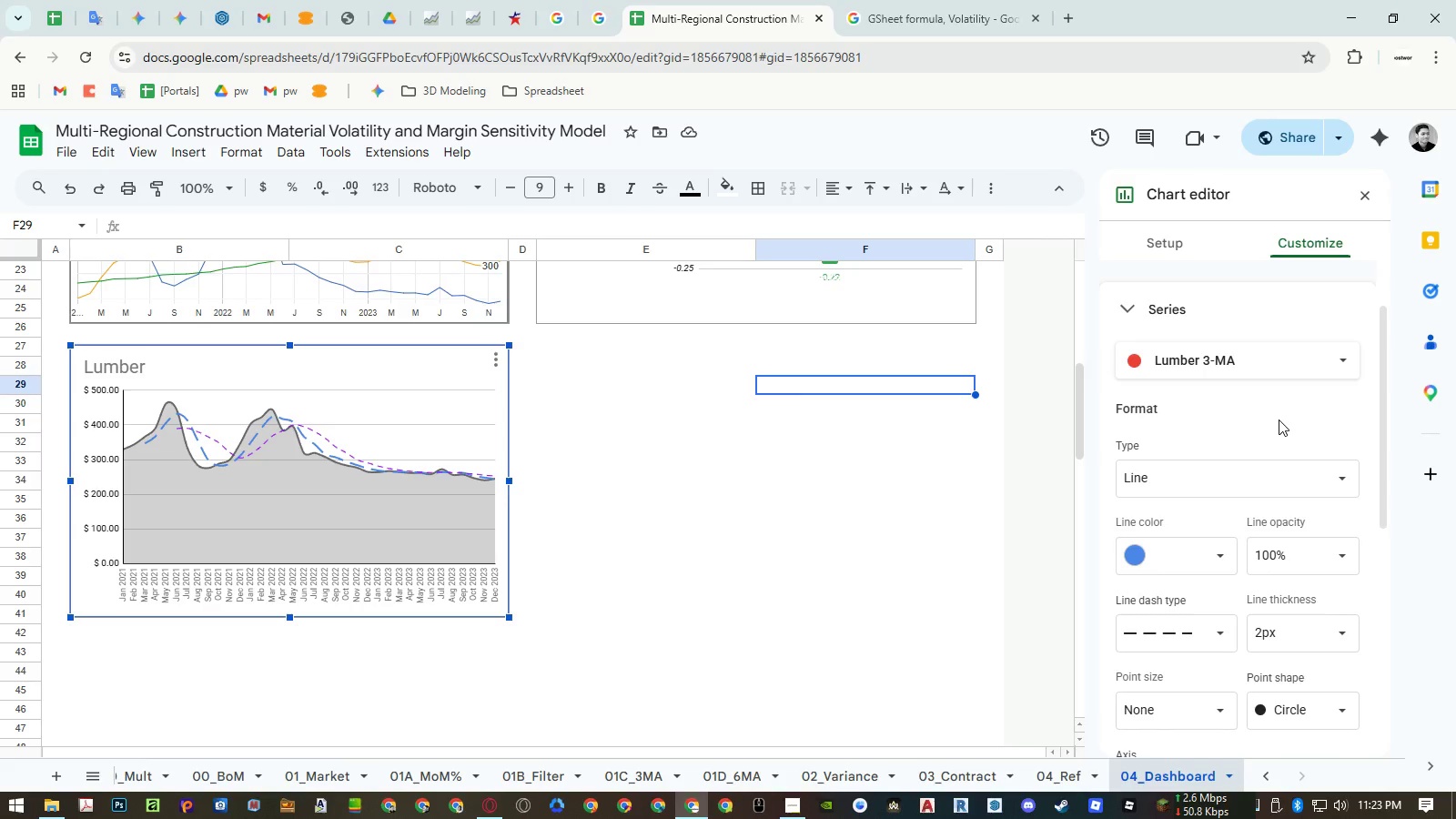 
left_click([1215, 423])
 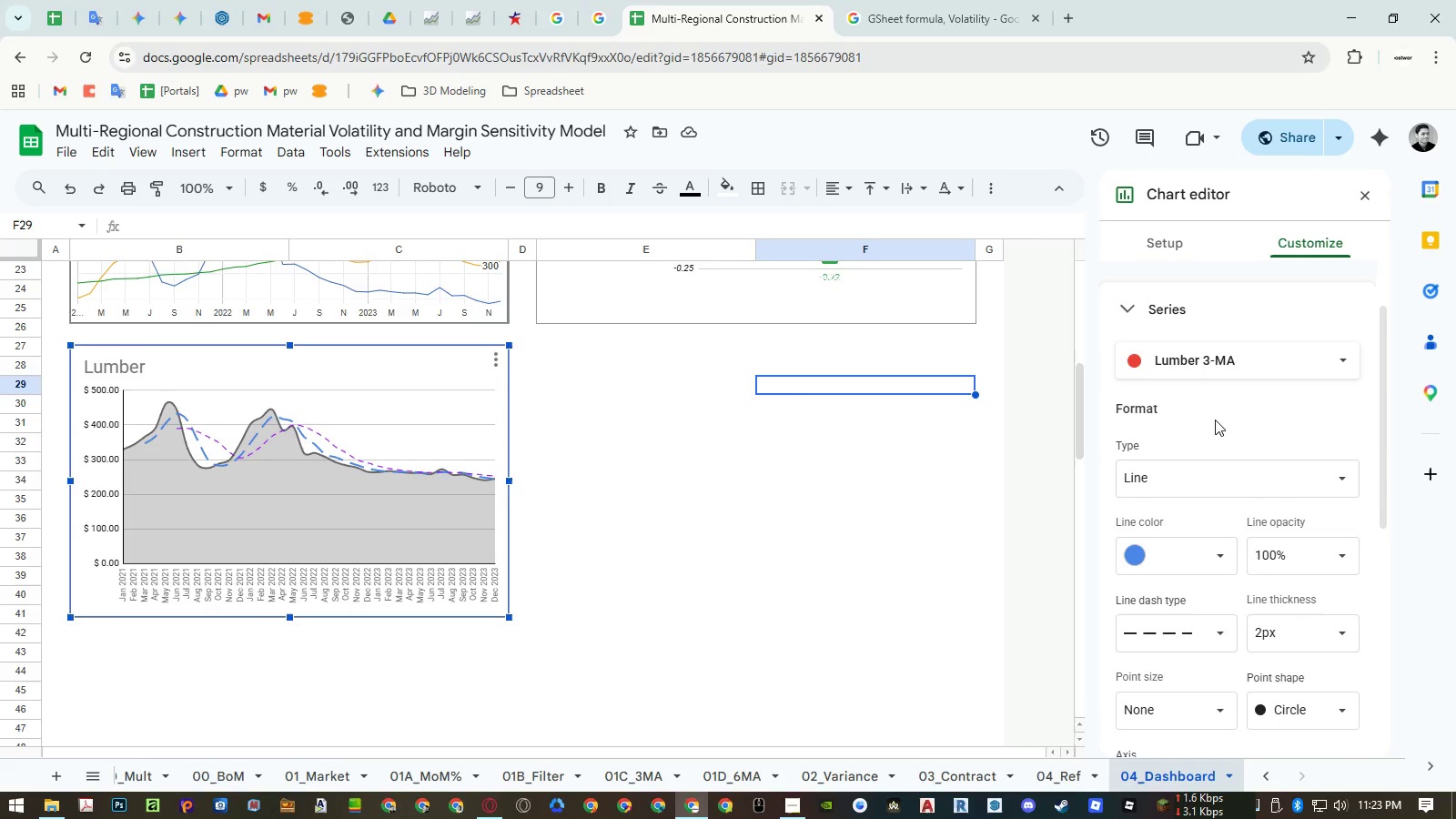 
scroll: coordinate [1215, 420], scroll_direction: down, amount: 2.0
 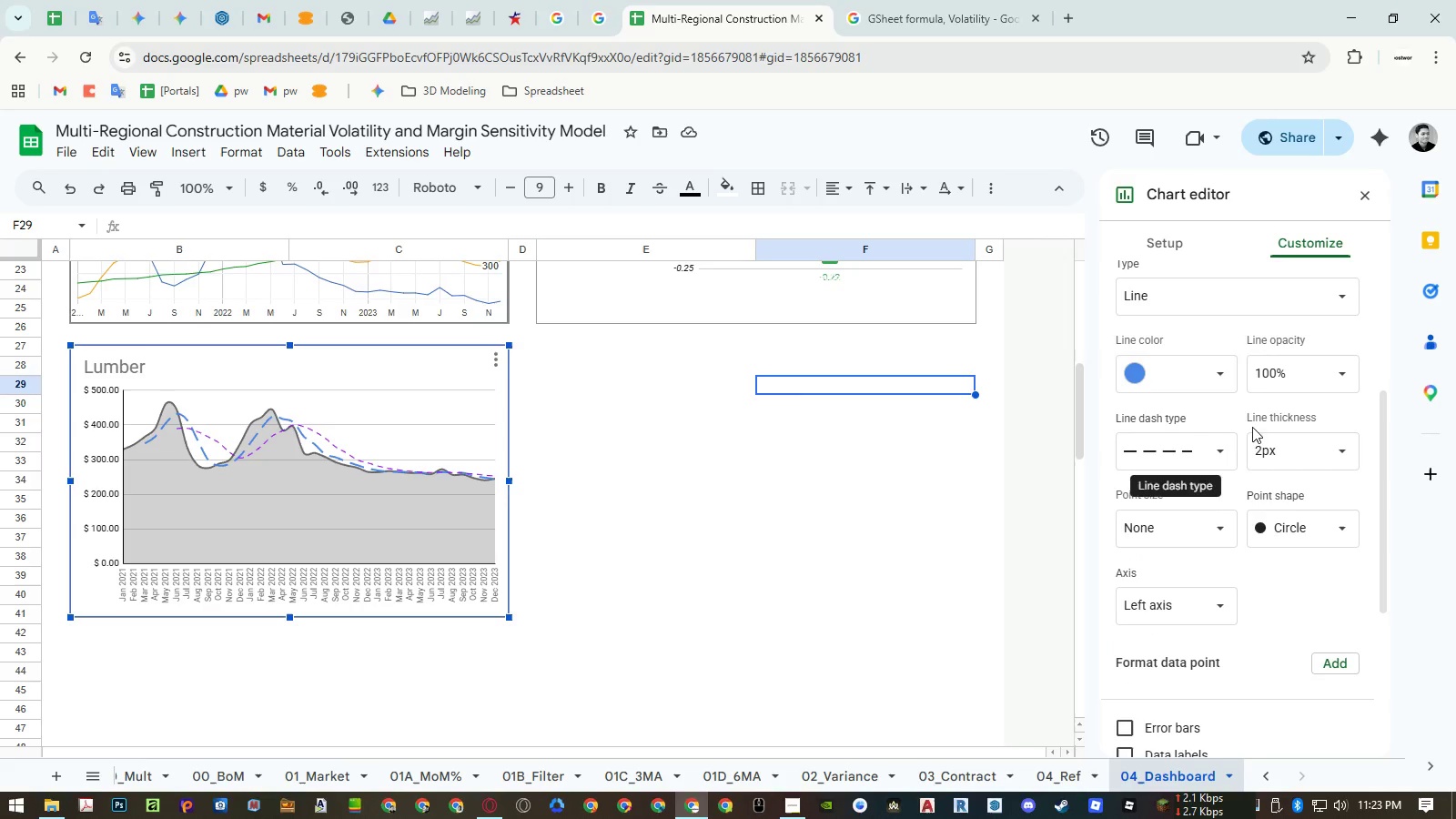 
scroll: coordinate [1266, 421], scroll_direction: up, amount: 2.0
 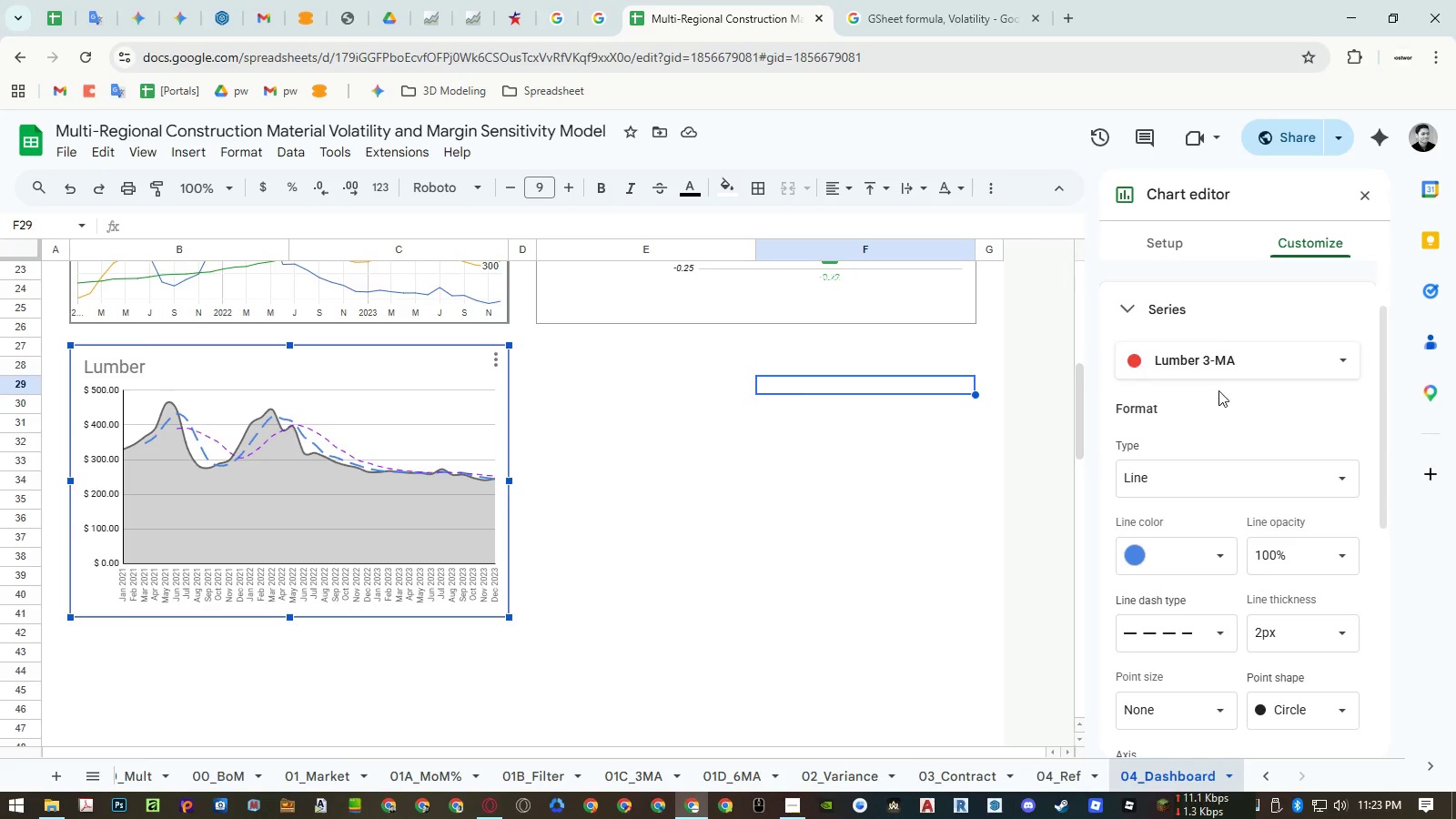 
left_click([1202, 376])
 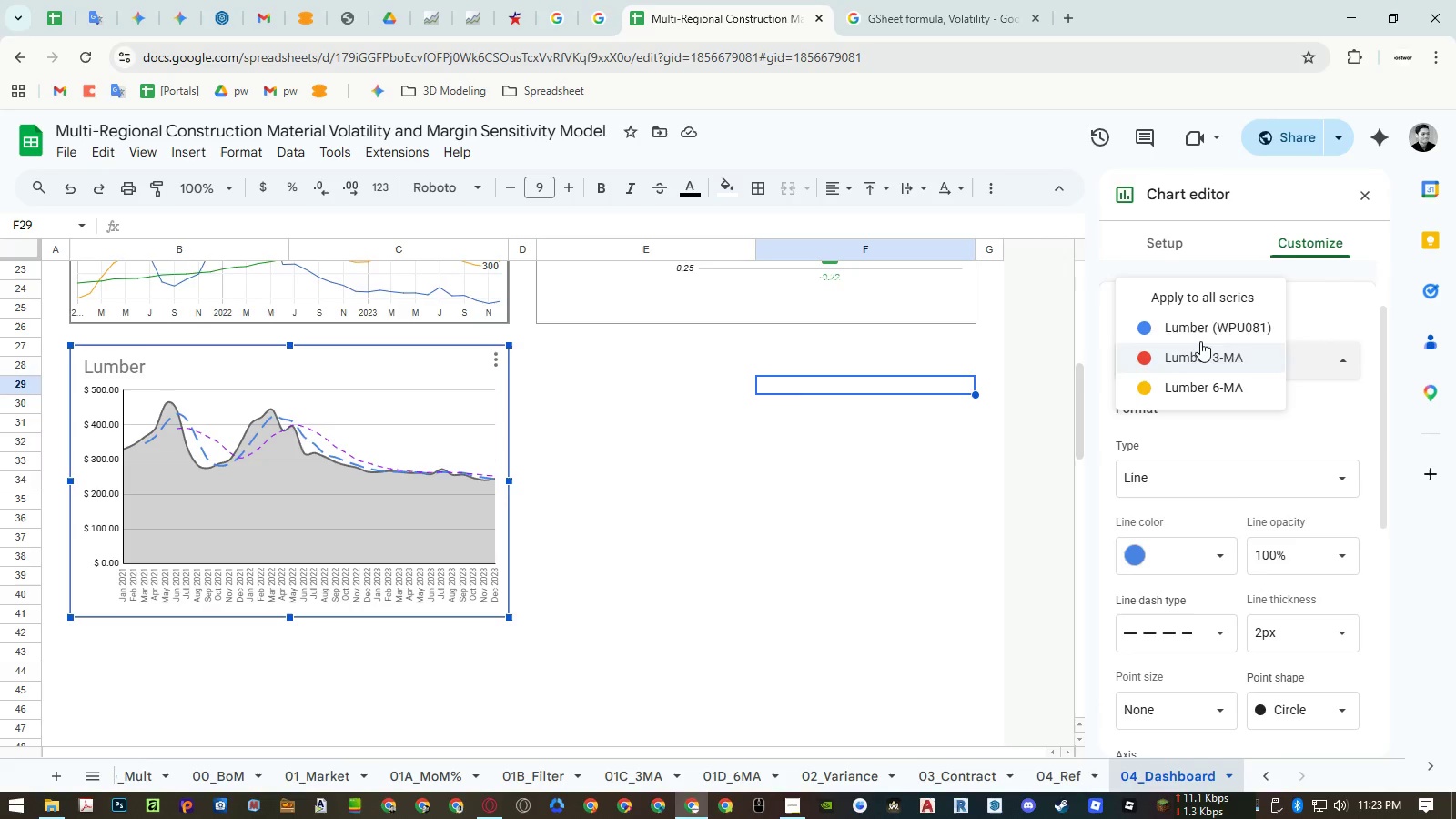 
left_click([1200, 329])
 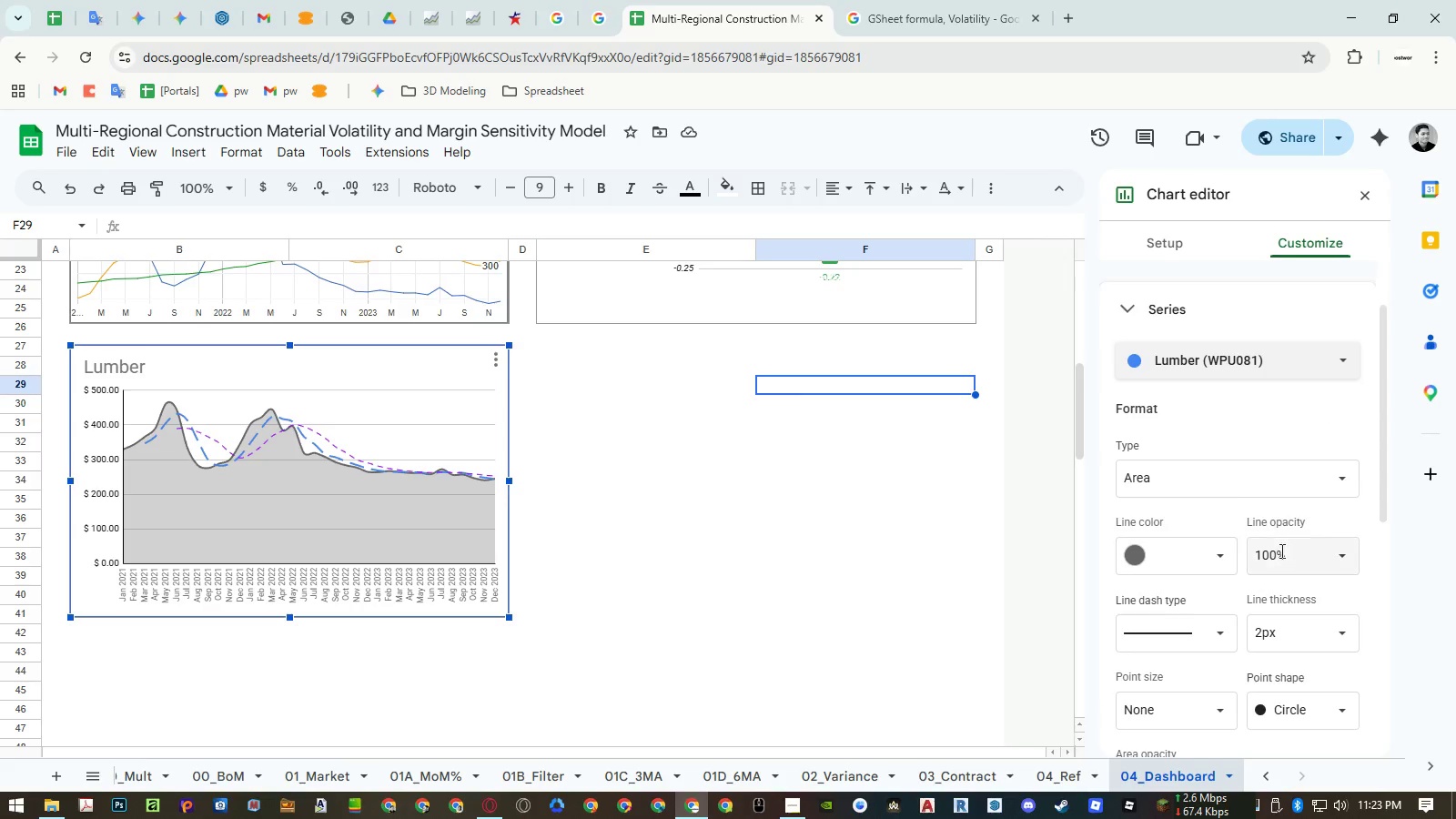 
scroll: coordinate [1286, 570], scroll_direction: down, amount: 1.0
 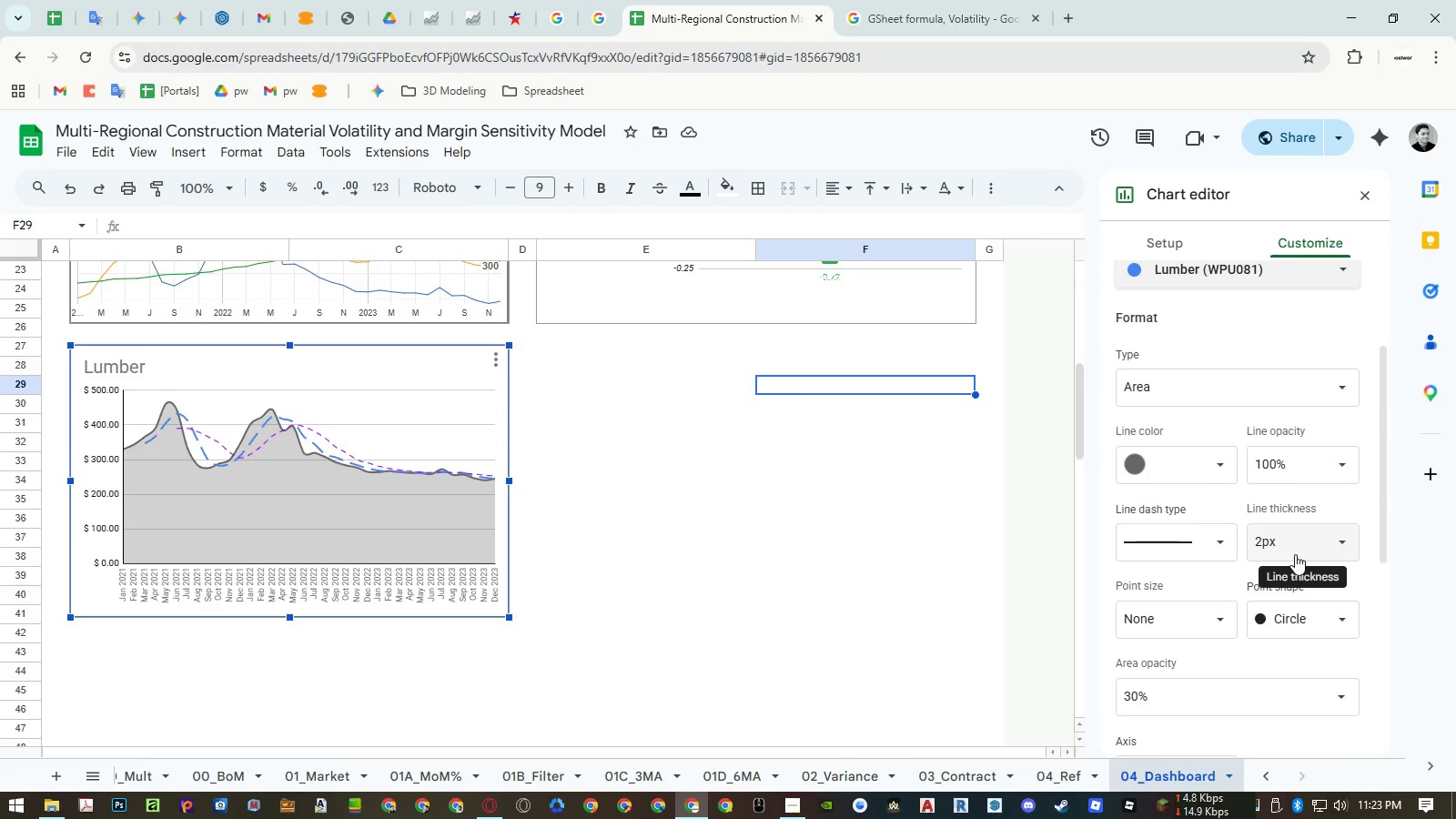 
left_click([1295, 554])
 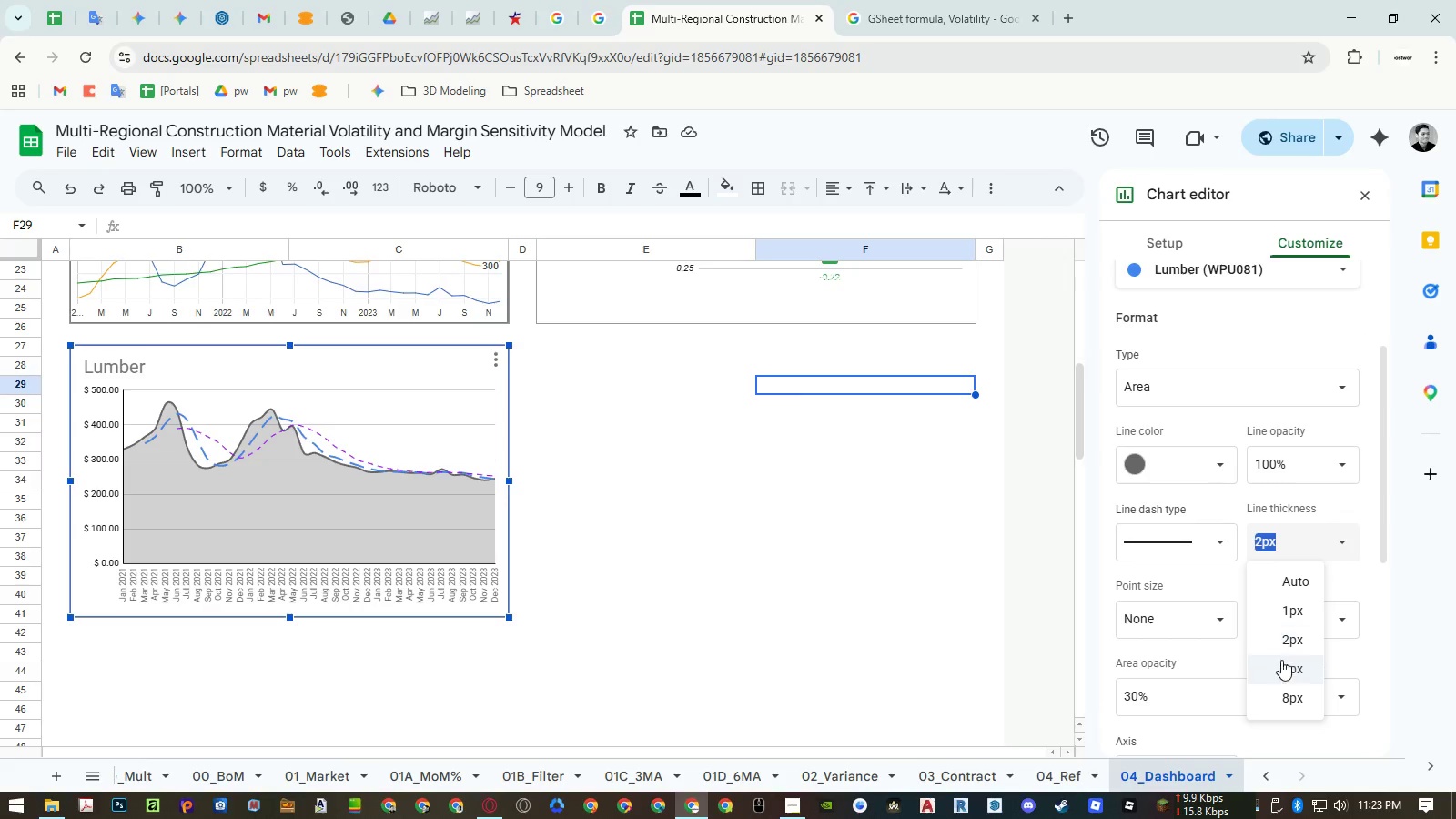 
left_click([1280, 664])
 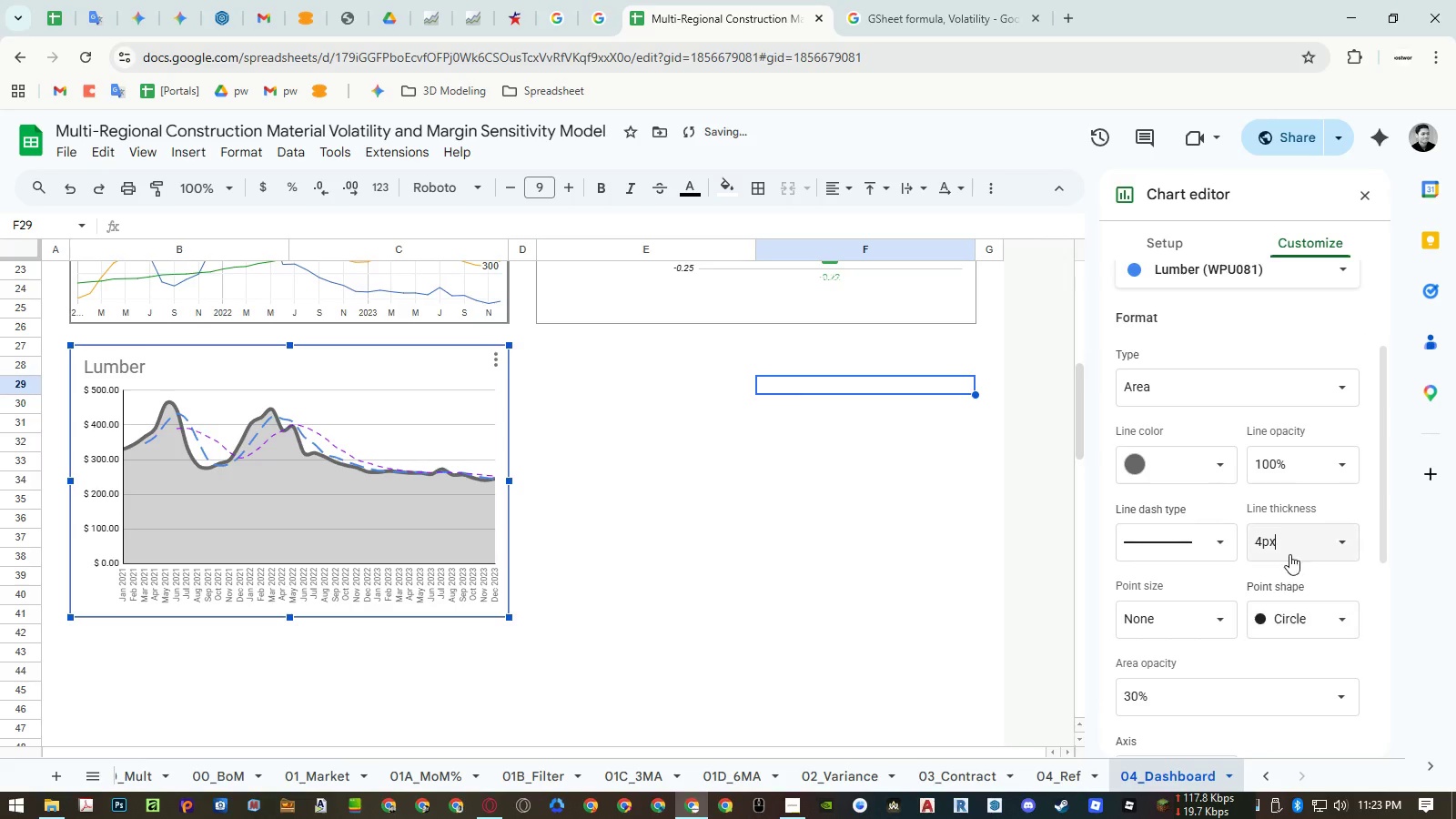 
left_click([1336, 543])
 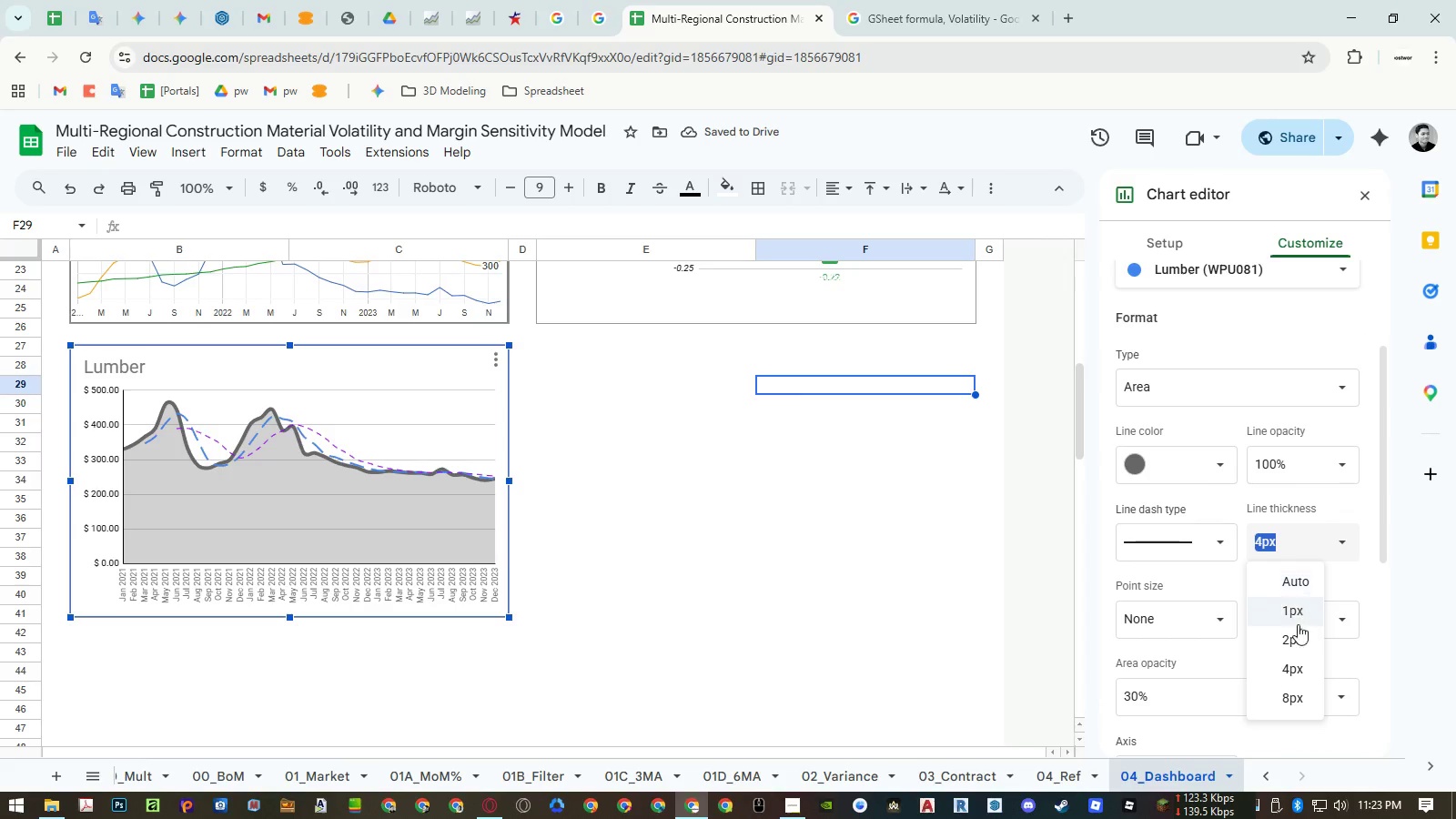 
left_click([1295, 631])
 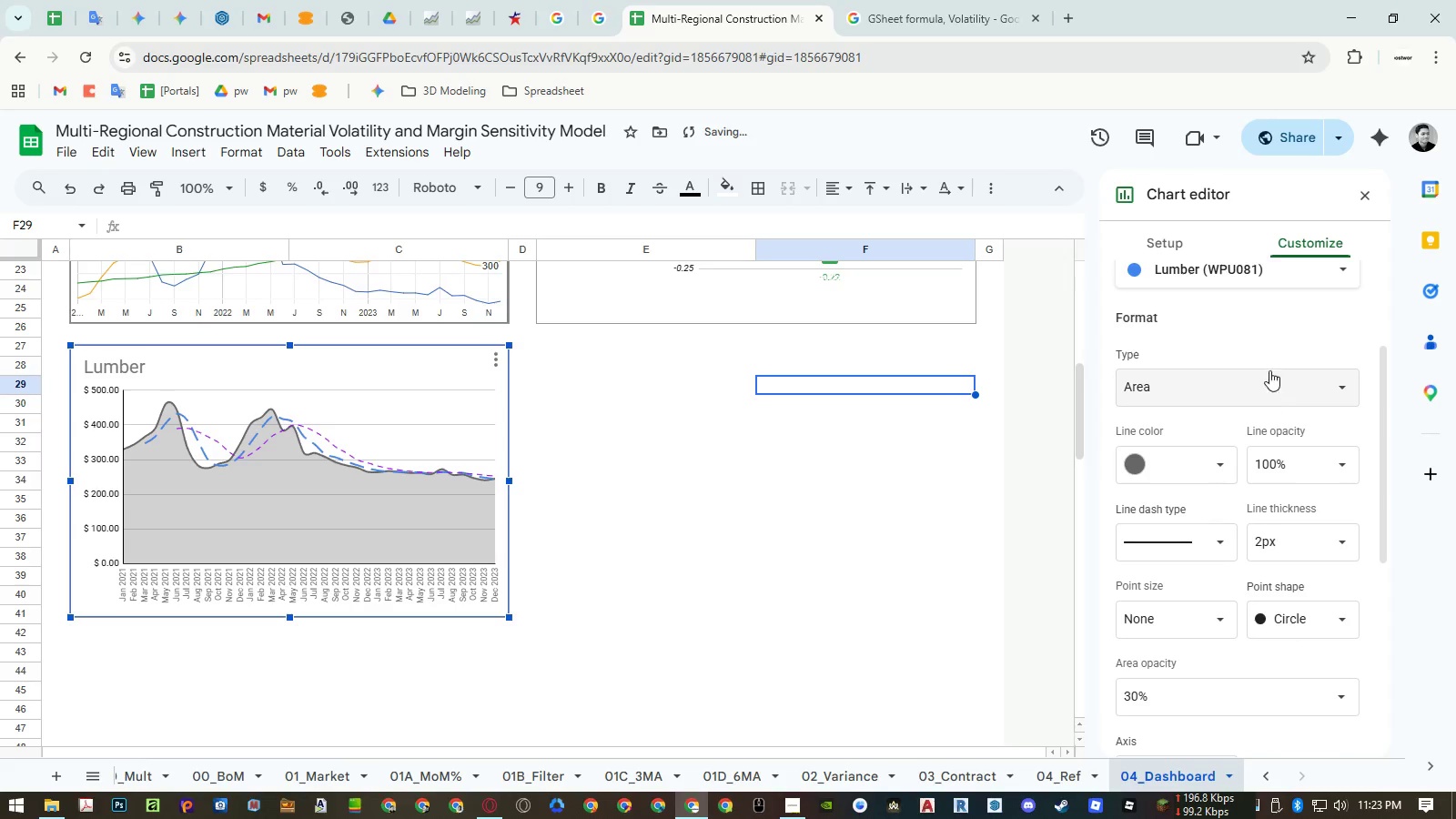 
left_click([1269, 338])
 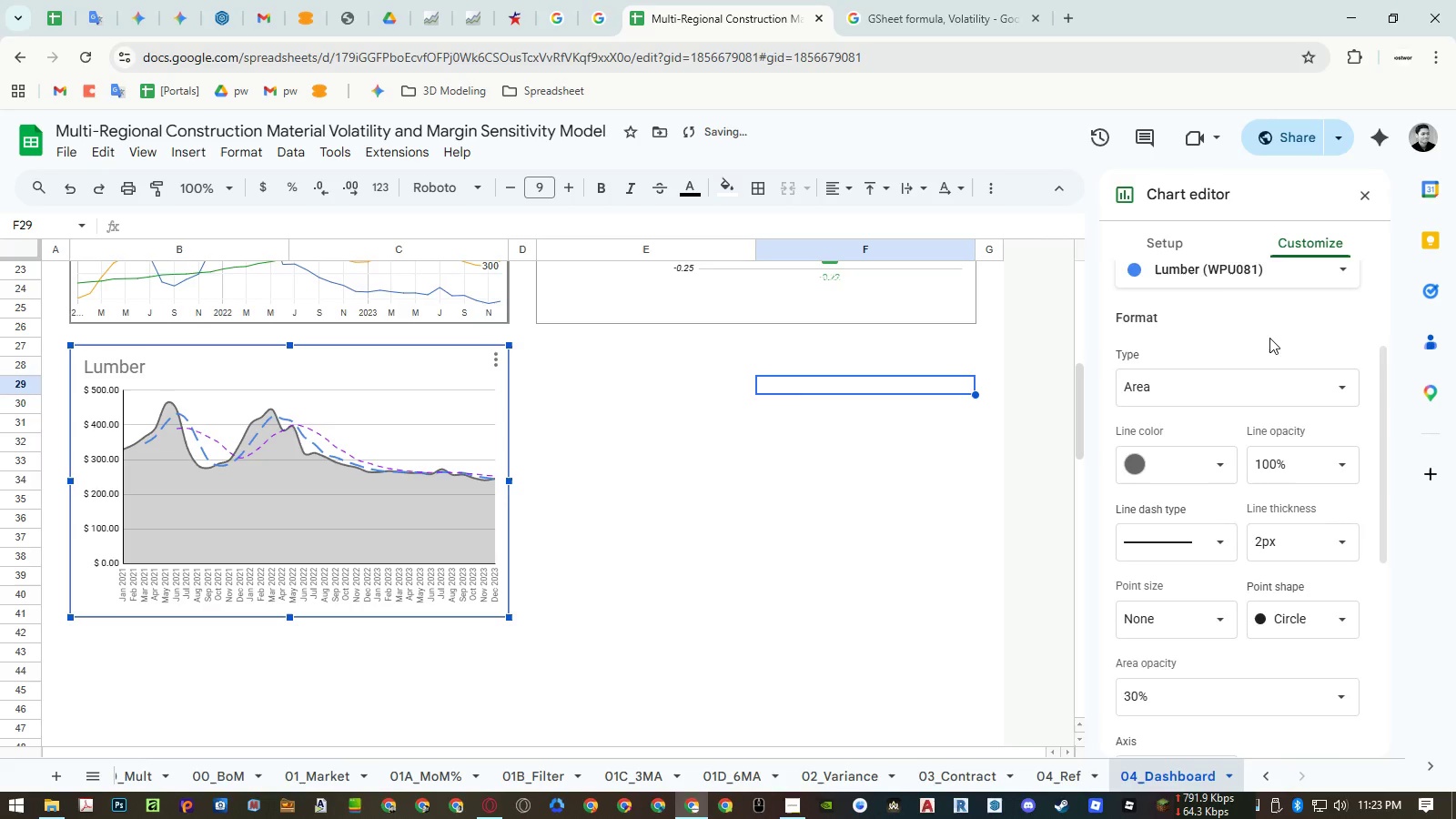 
scroll: coordinate [1269, 338], scroll_direction: up, amount: 3.0
 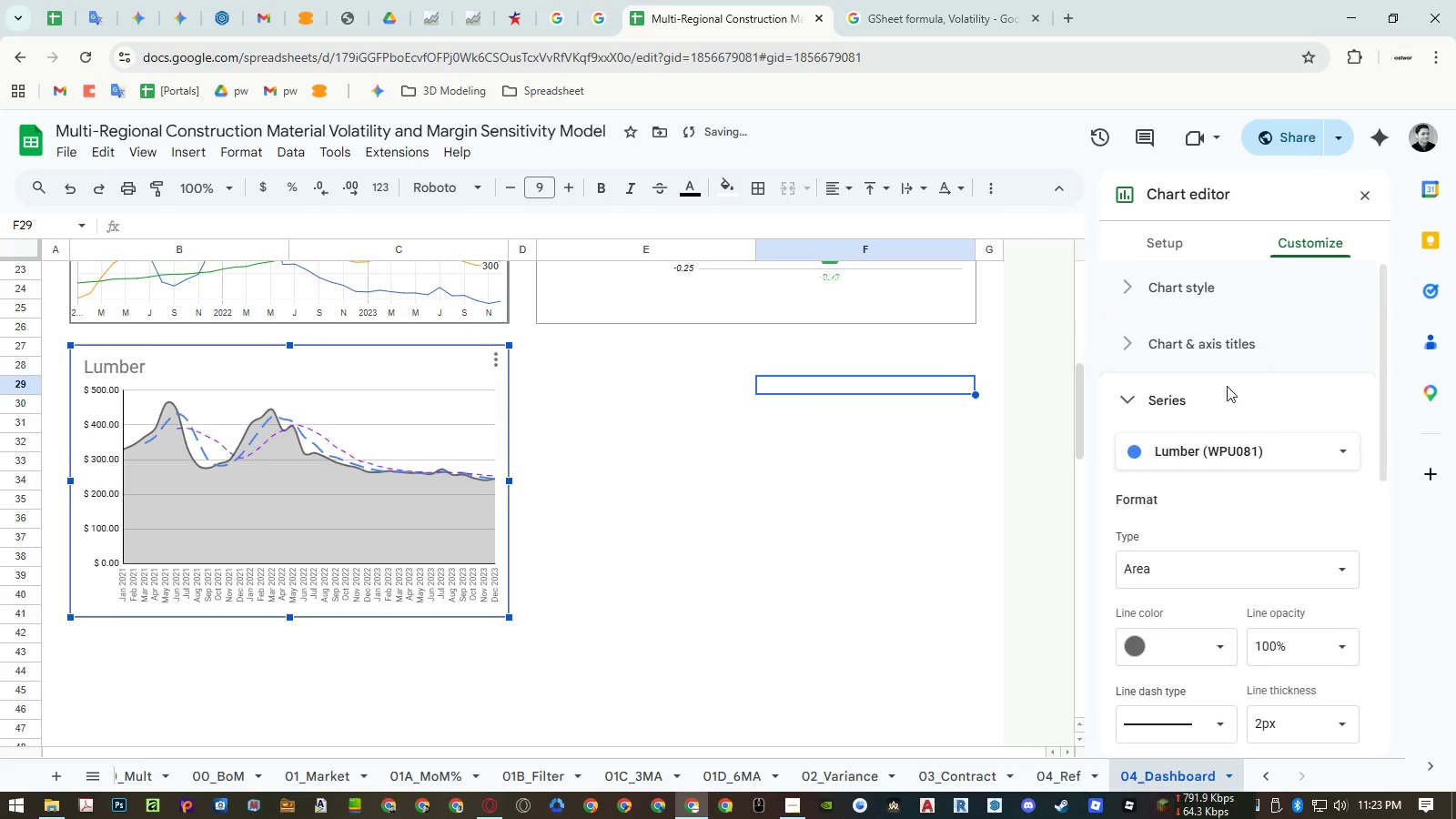 
left_click([1208, 417])
 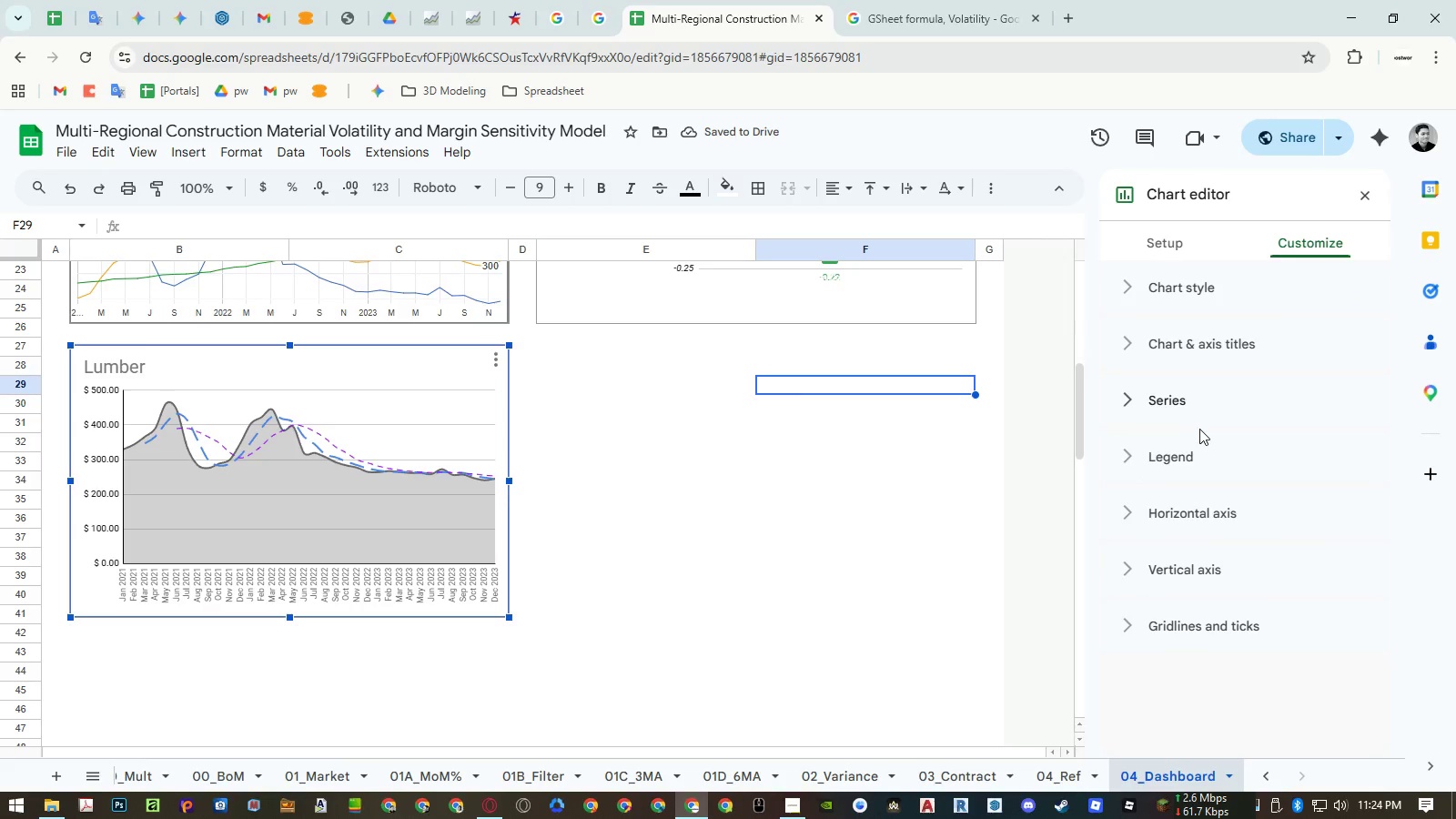 
left_click([1194, 455])
 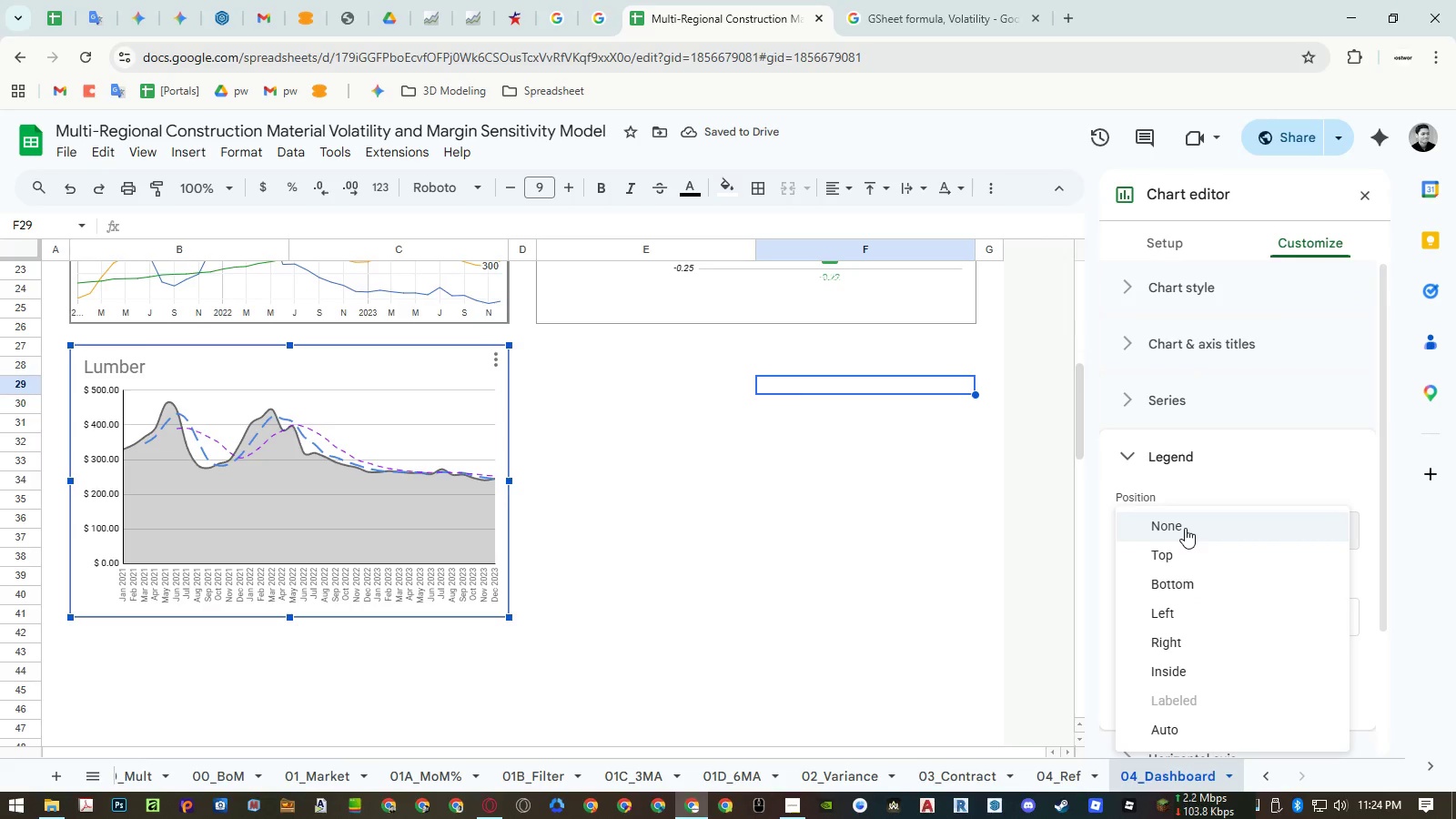 
left_click([1187, 586])
 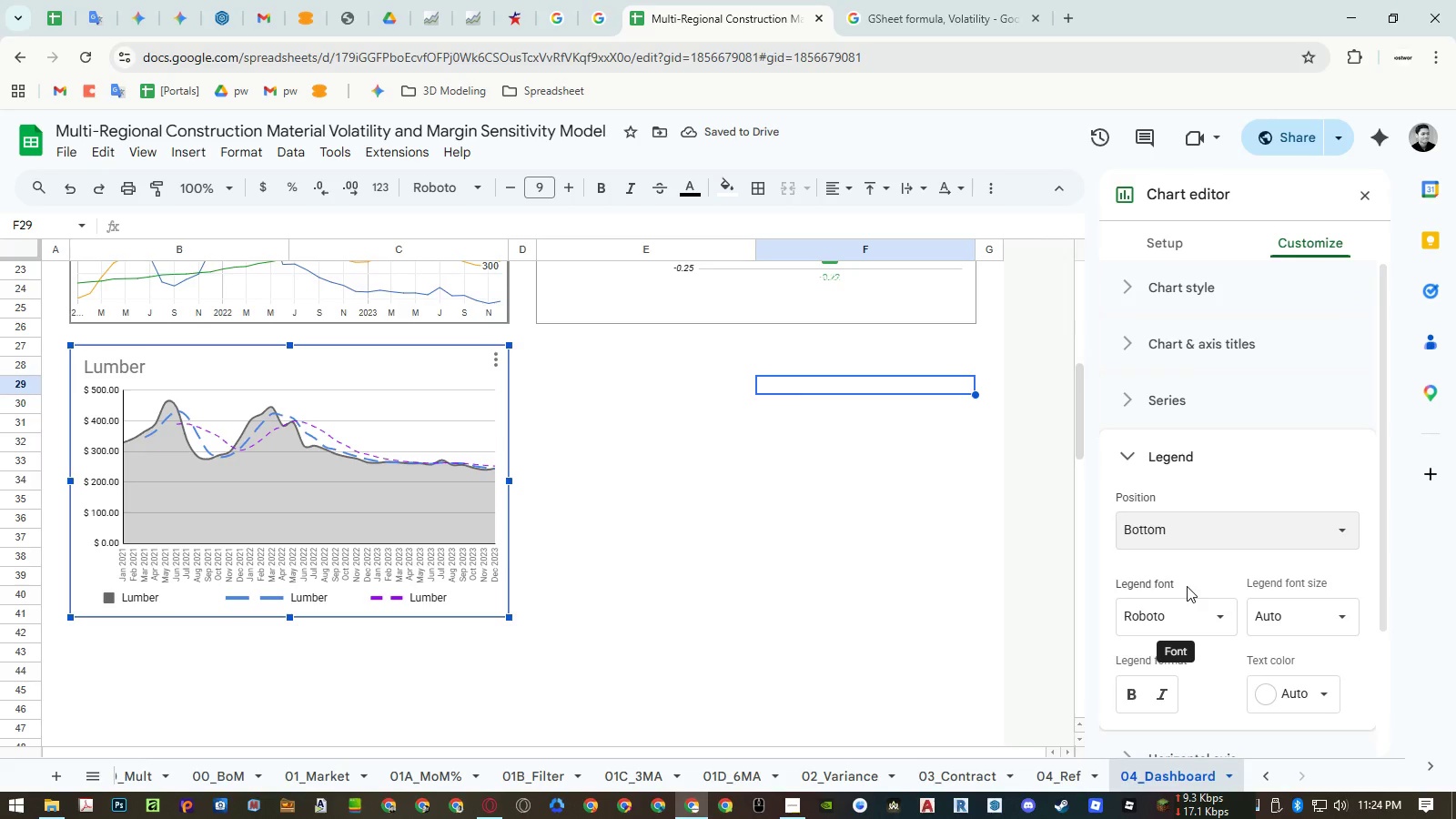 
left_click([1186, 530])
 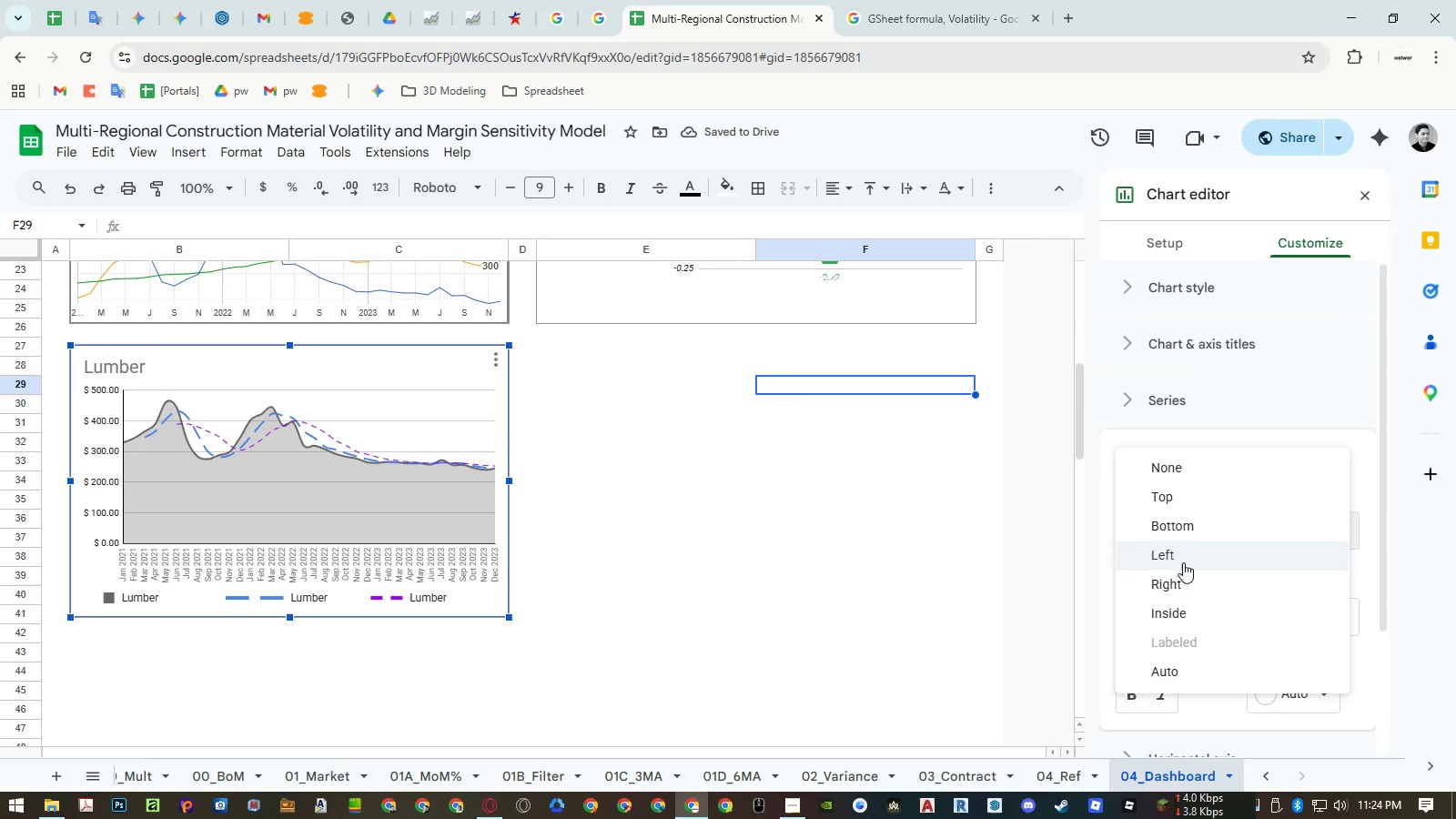 
left_click([1181, 579])
 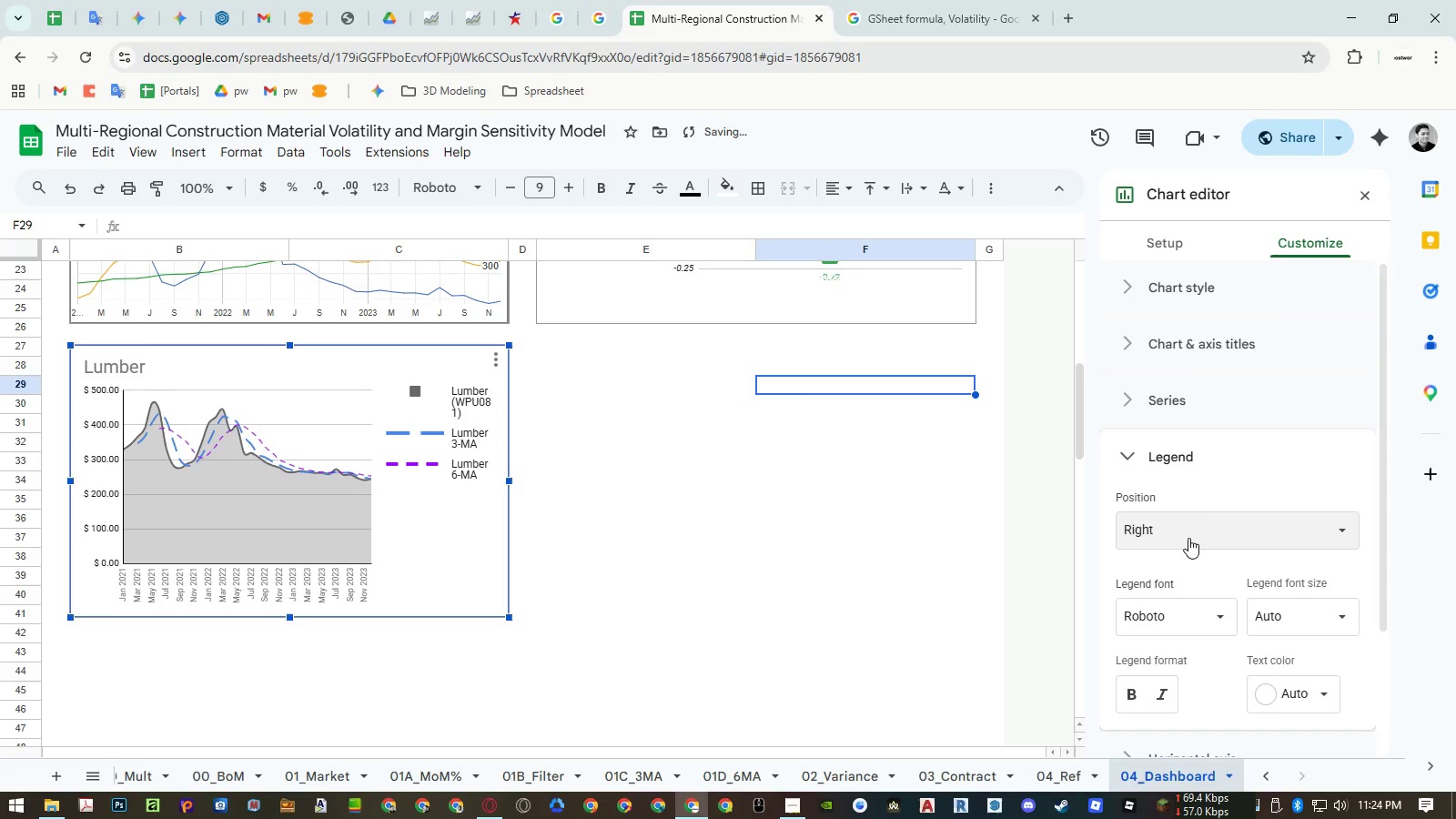 
left_click([1188, 538])
 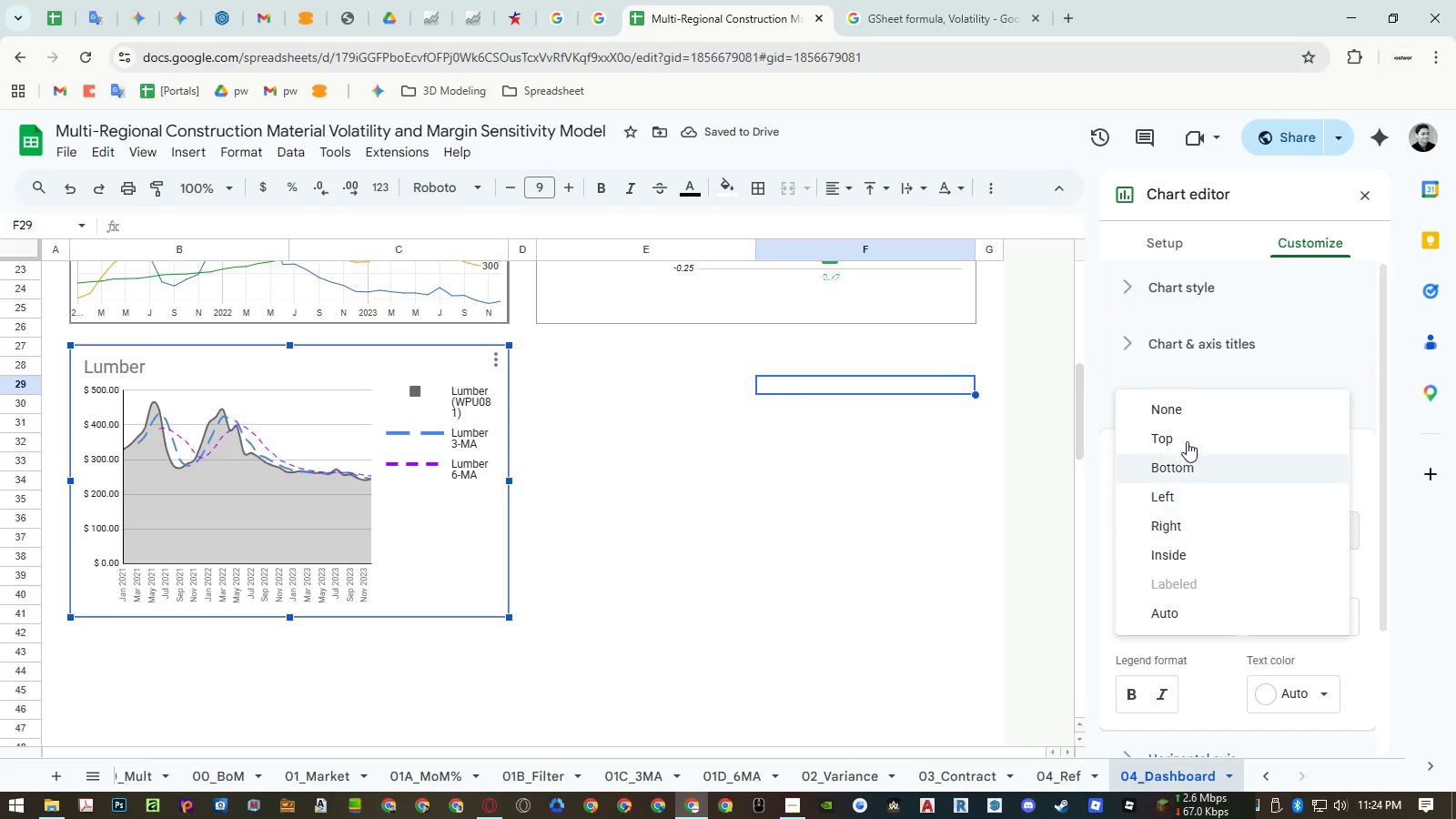 
left_click([1185, 407])
 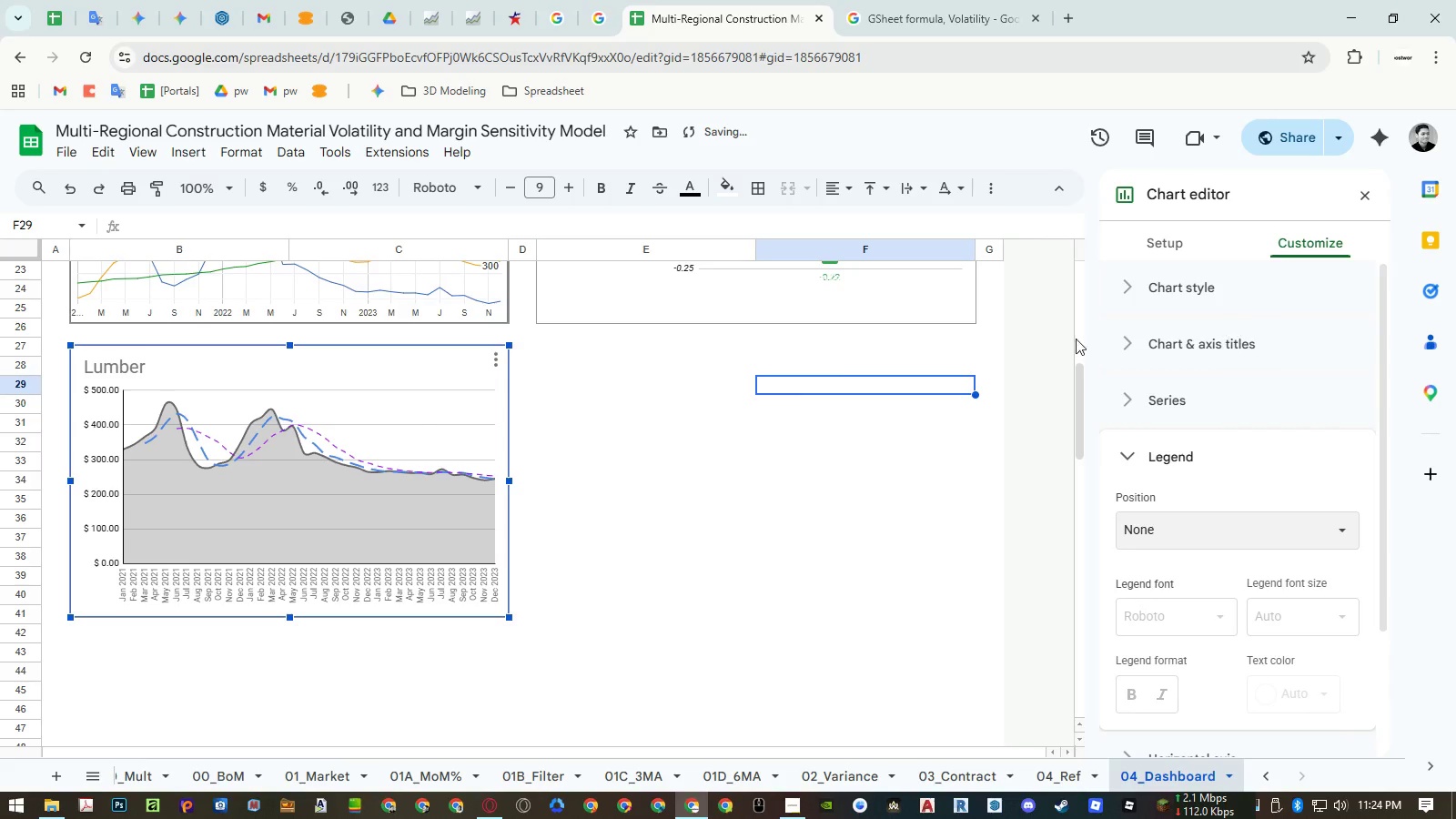 
left_click([458, 362])
 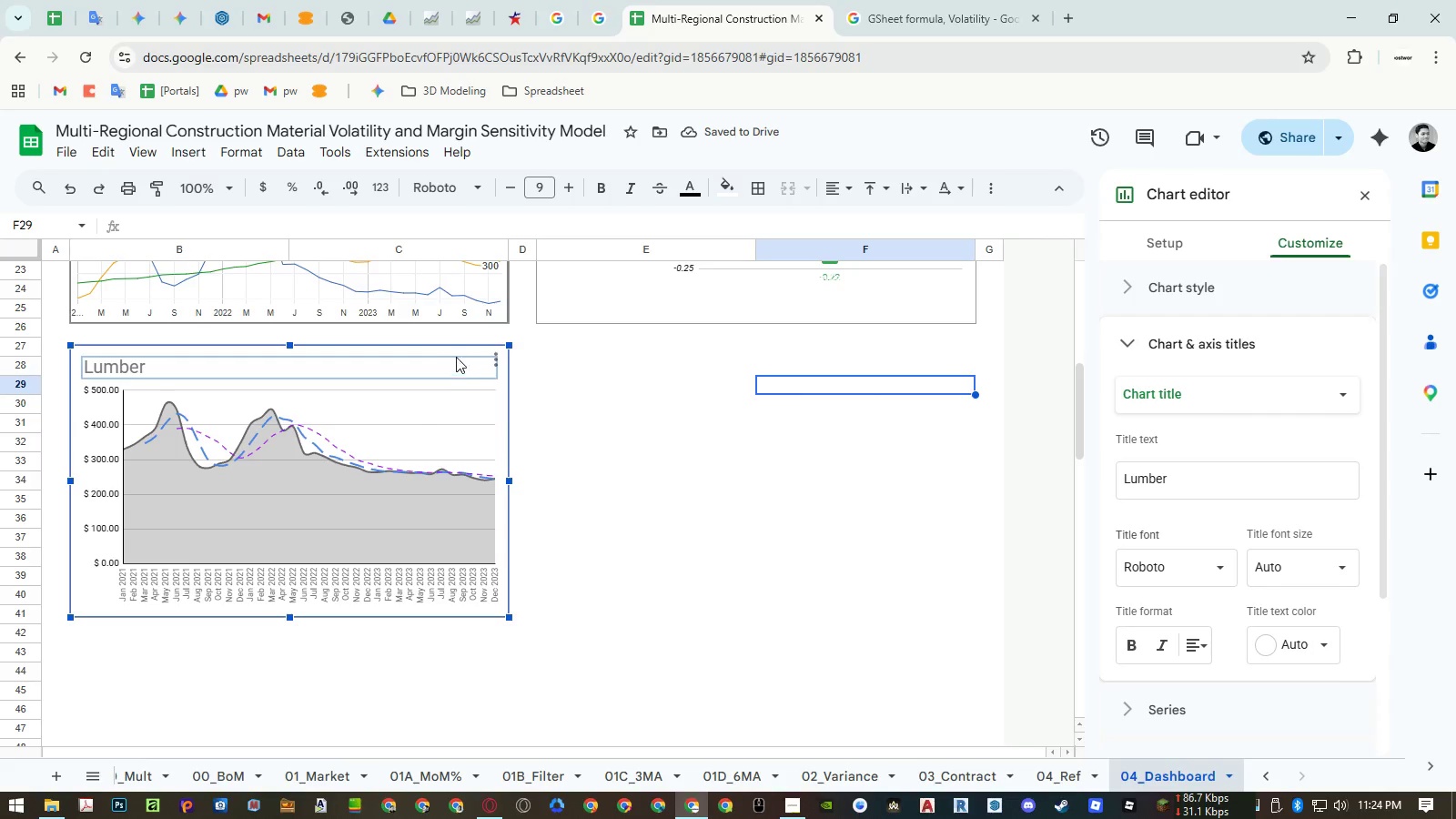 
left_click([452, 349])
 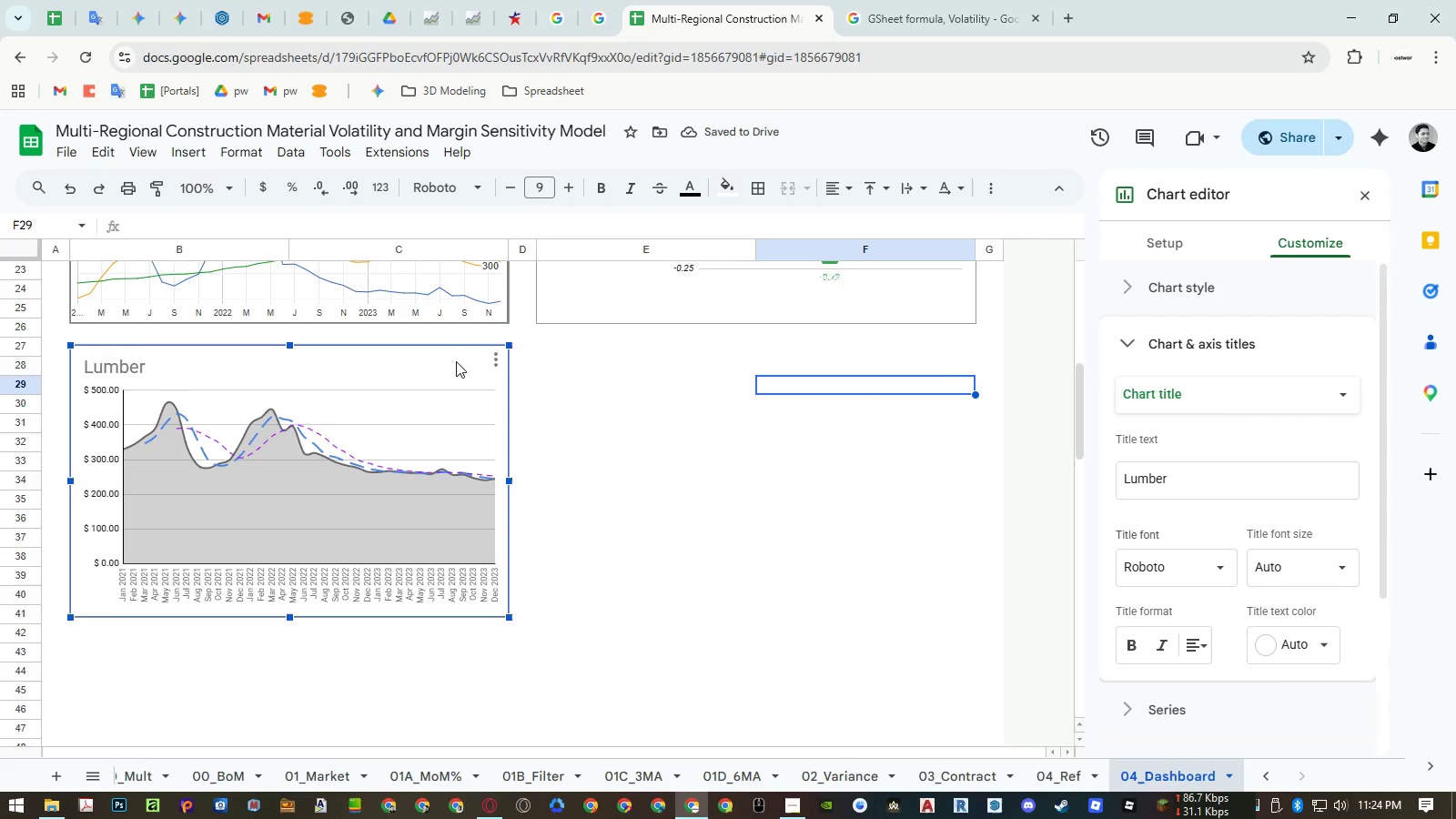 
key(Control+ControlLeft)
 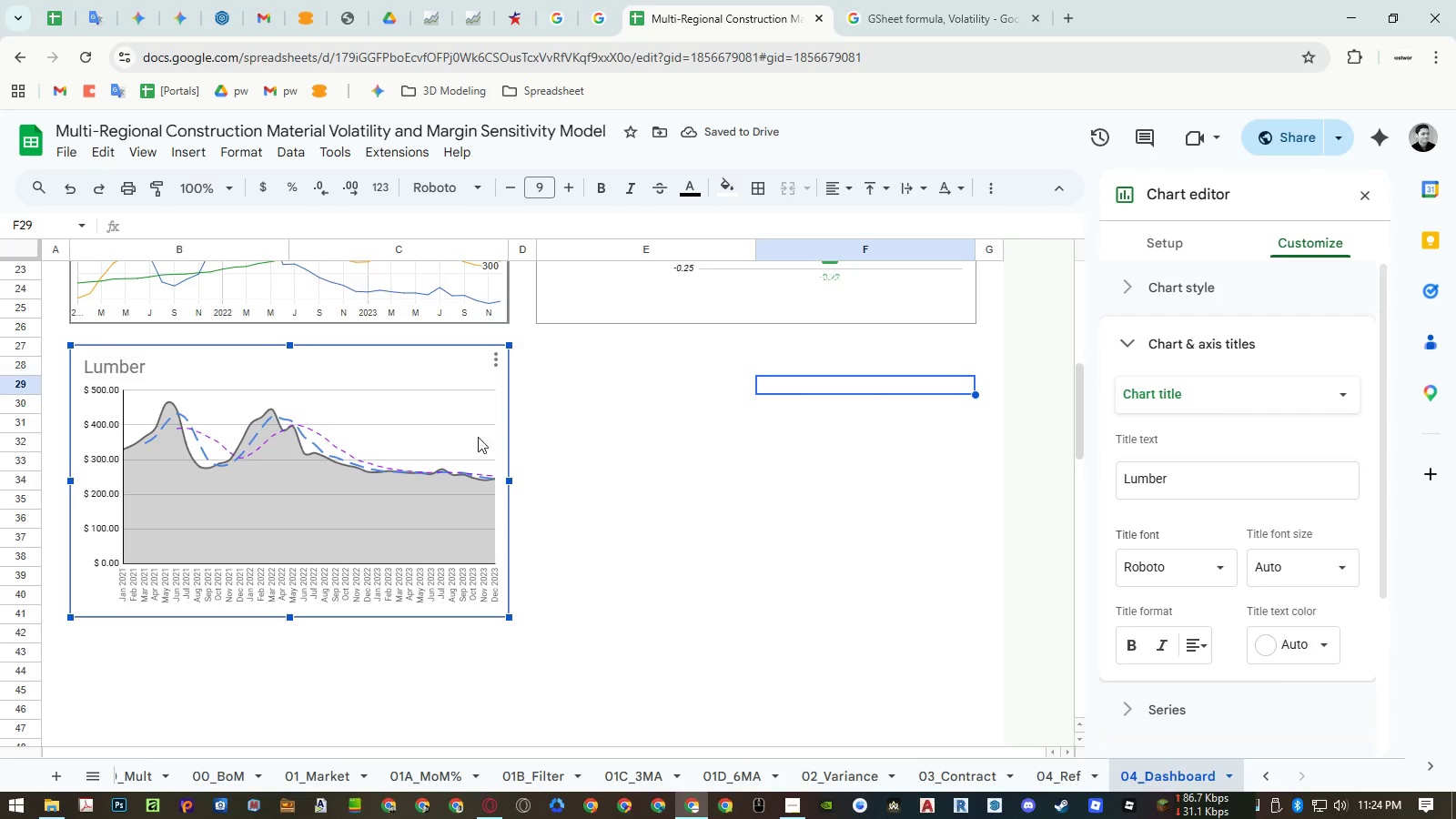 
key(Control+C)
 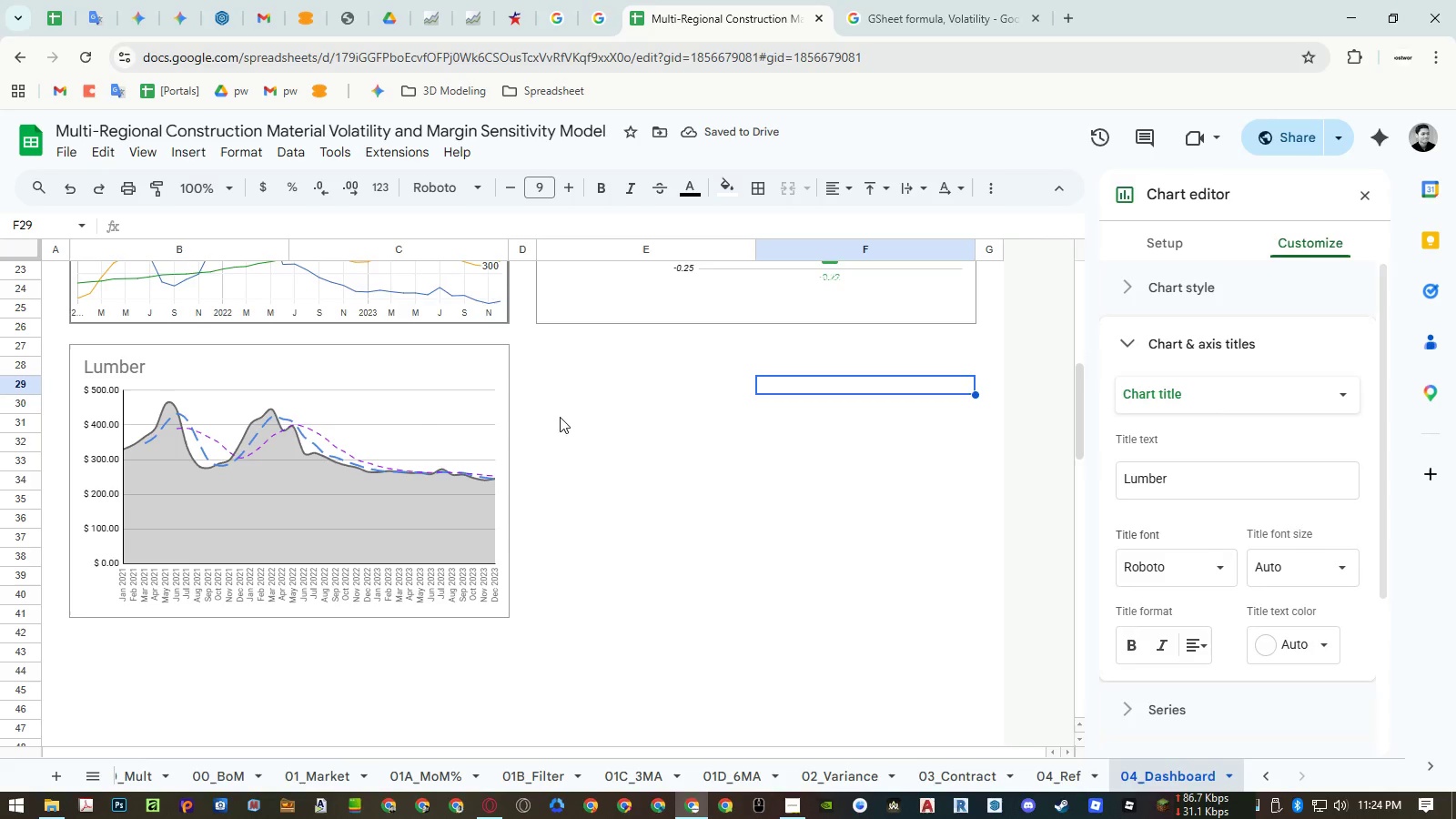 
left_click([625, 402])
 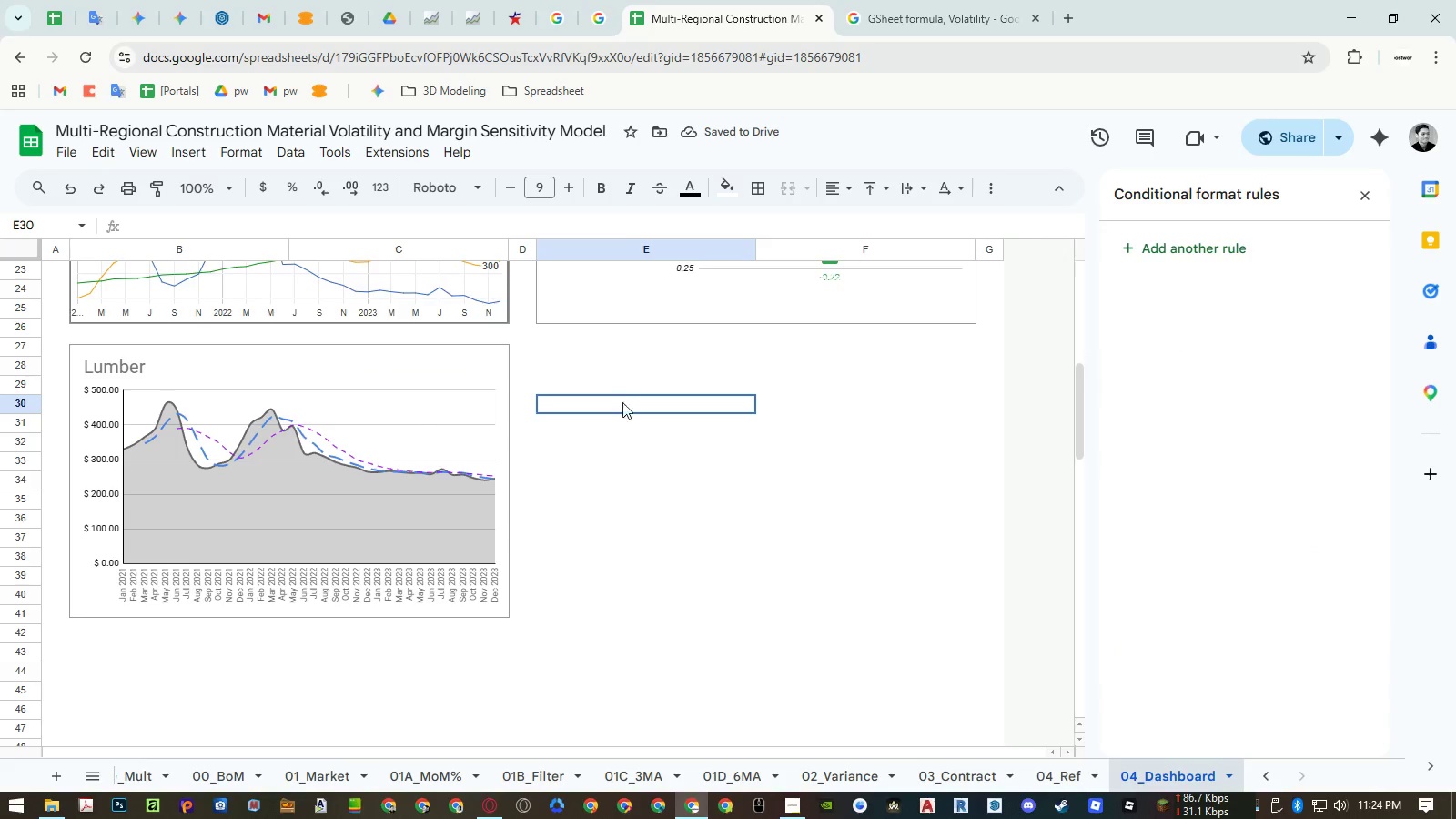 
key(Control+ControlLeft)
 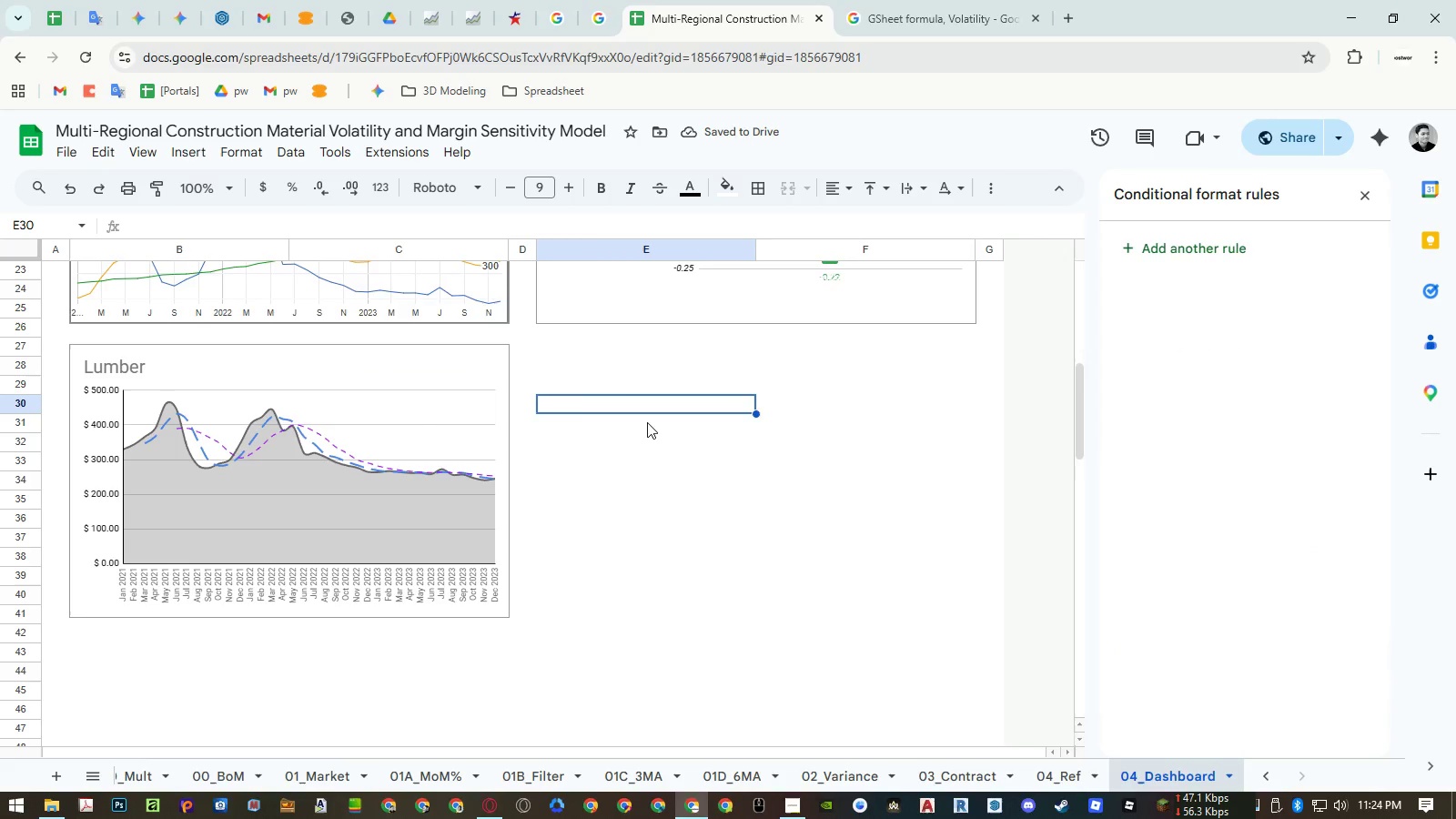 
key(Control+V)
 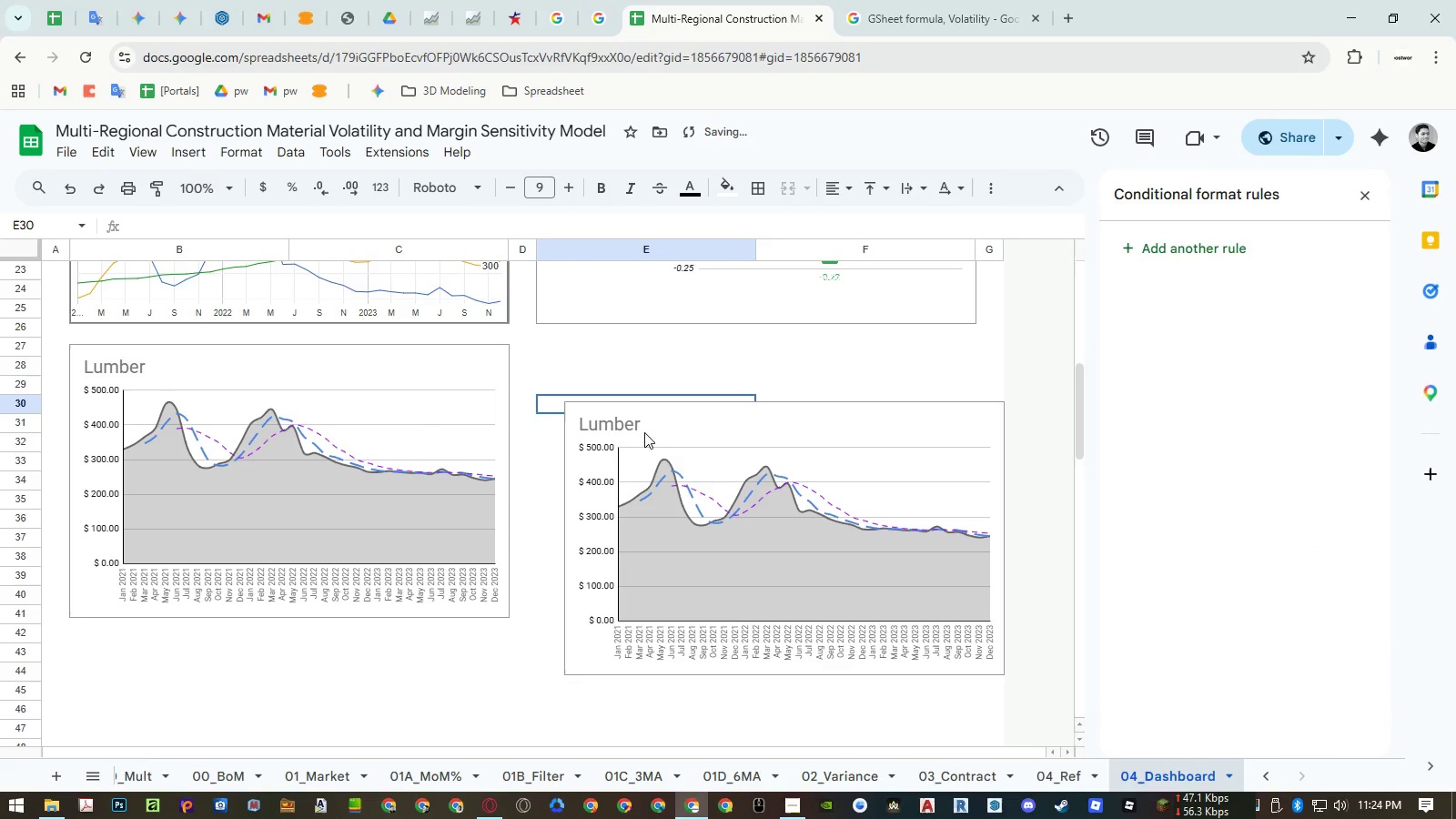 
left_click([653, 415])
 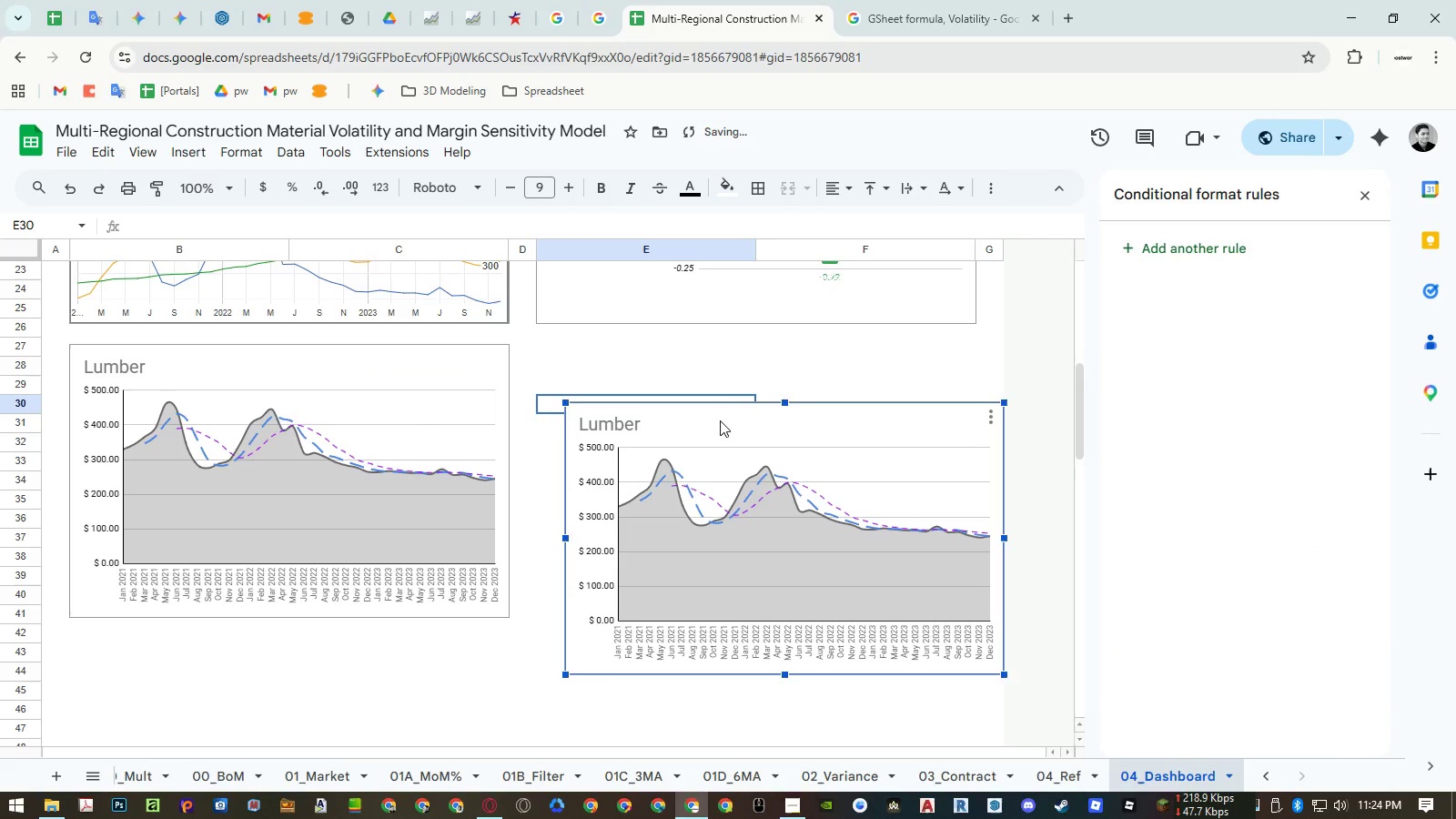 
left_click_drag(start_coordinate=[720, 420], to_coordinate=[685, 357])
 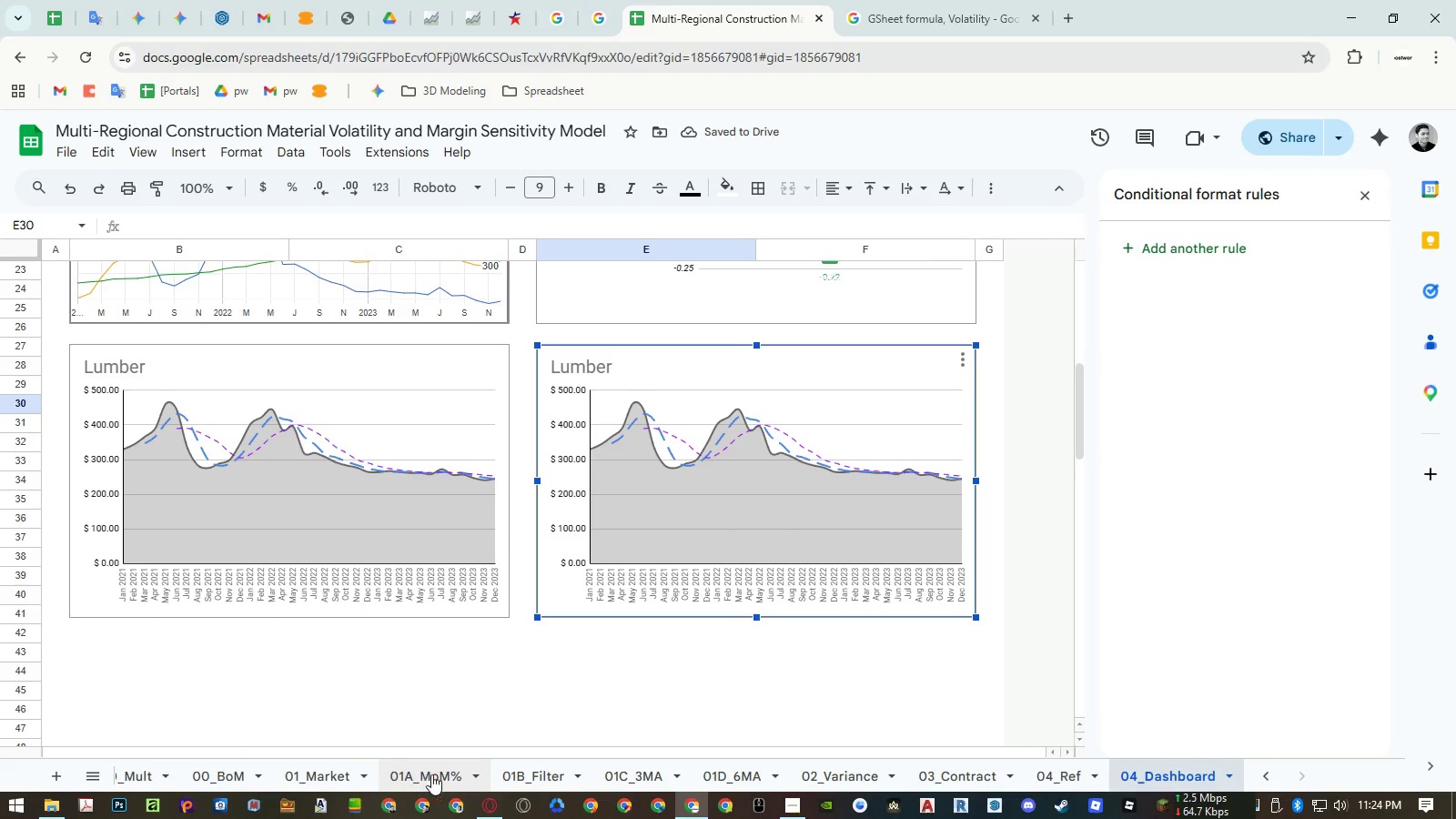 
wait(5.22)
 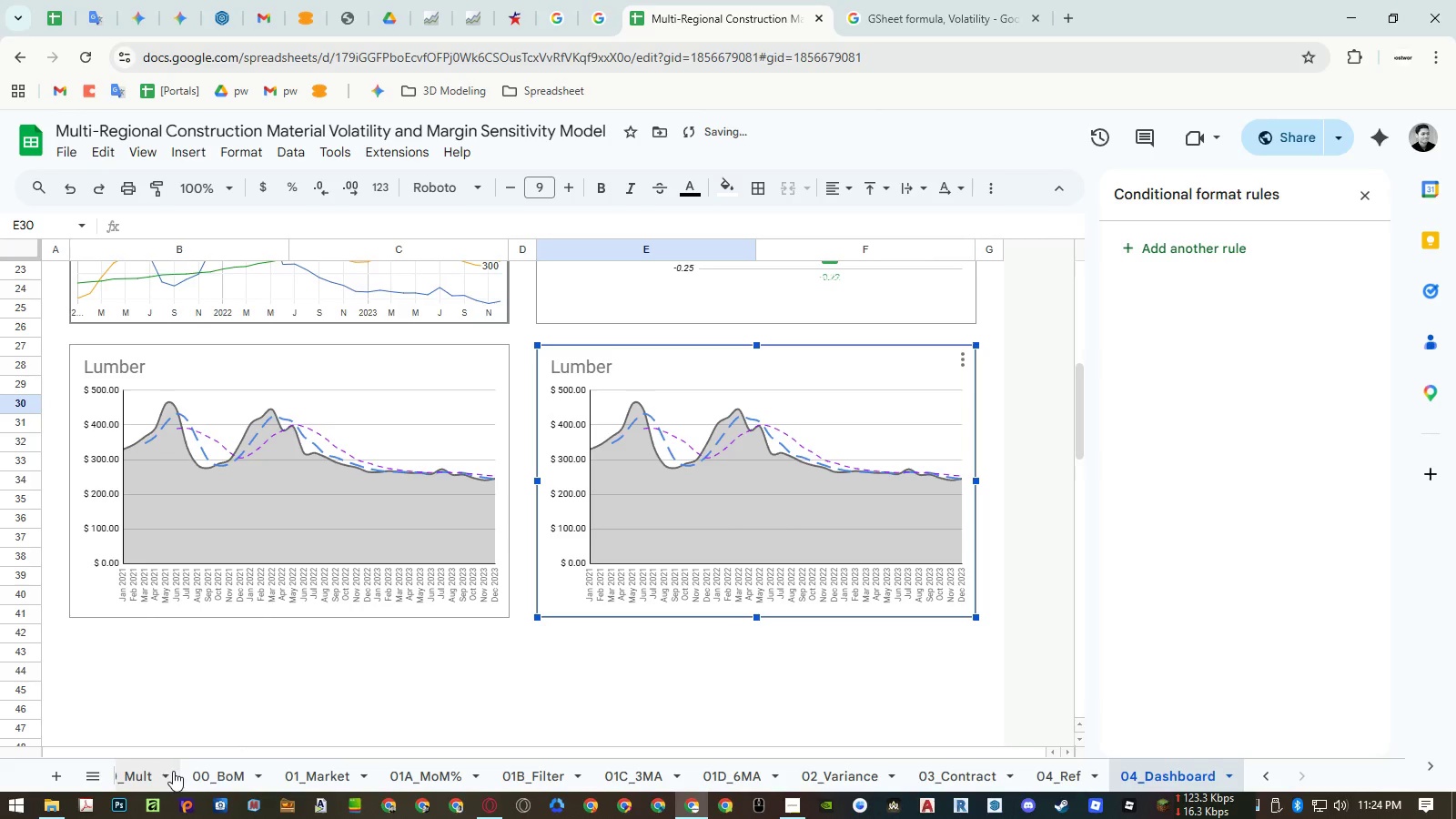 
left_click([956, 768])
 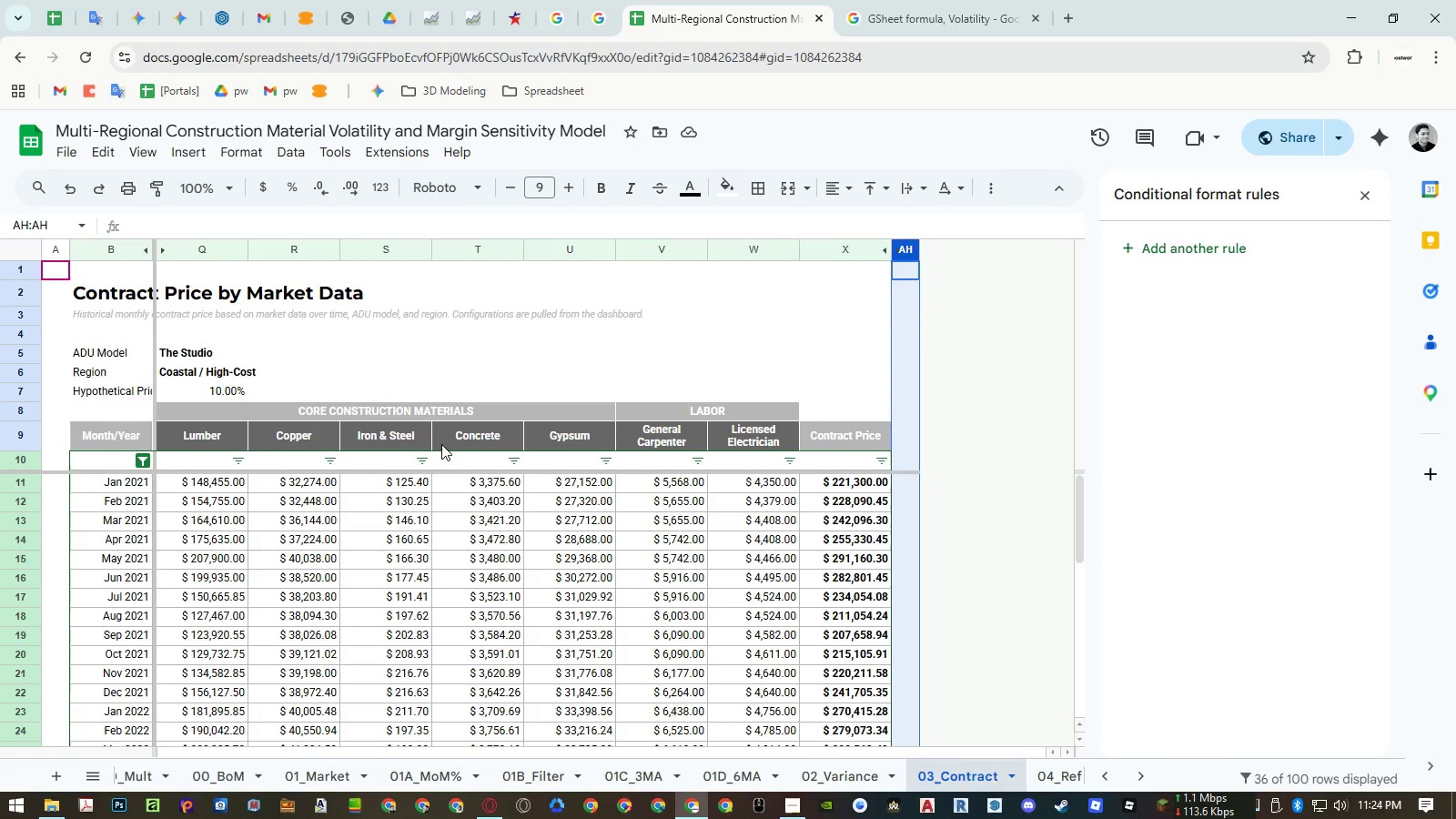 
left_click([303, 444])
 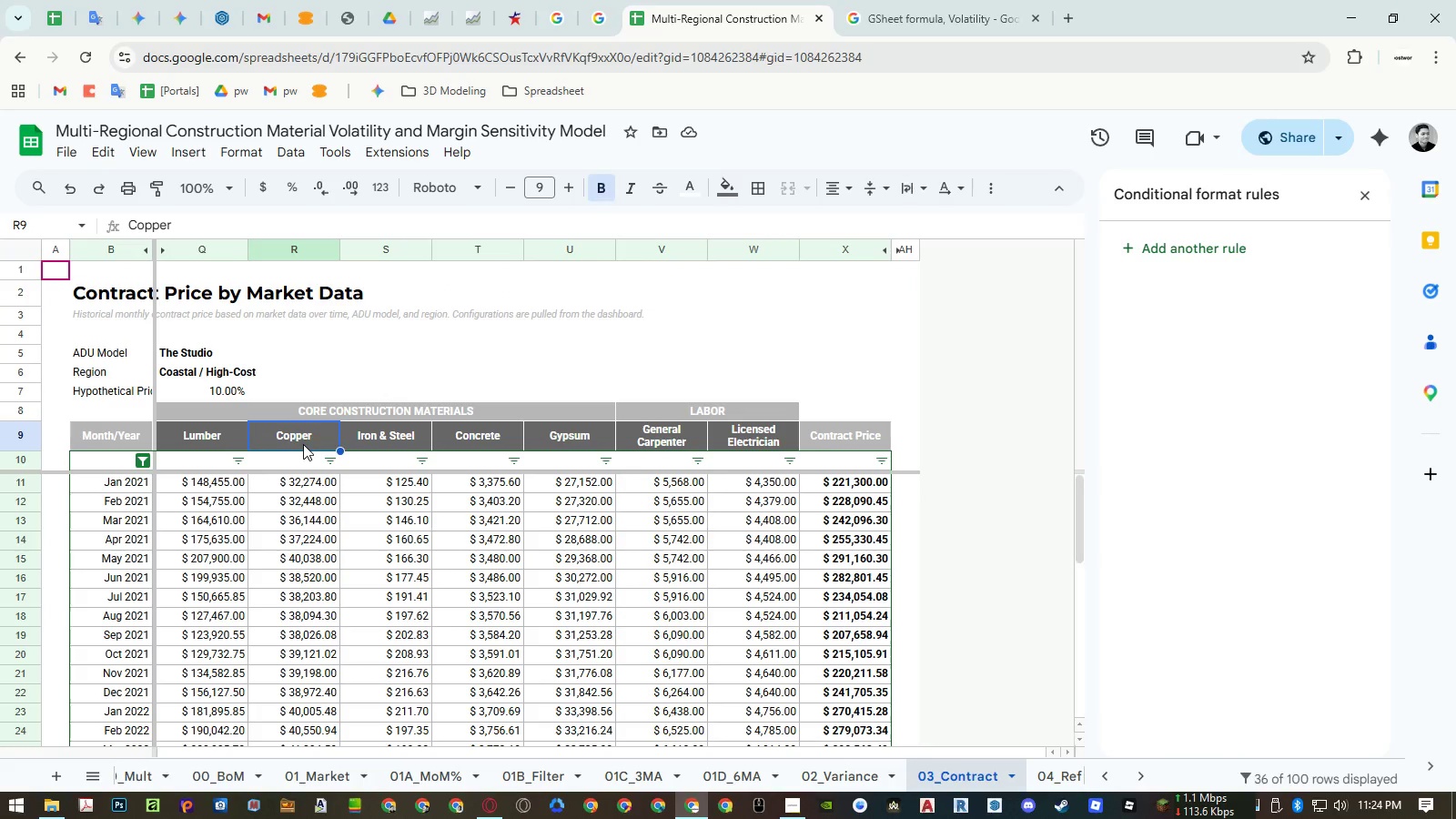 
key(Control+ControlLeft)
 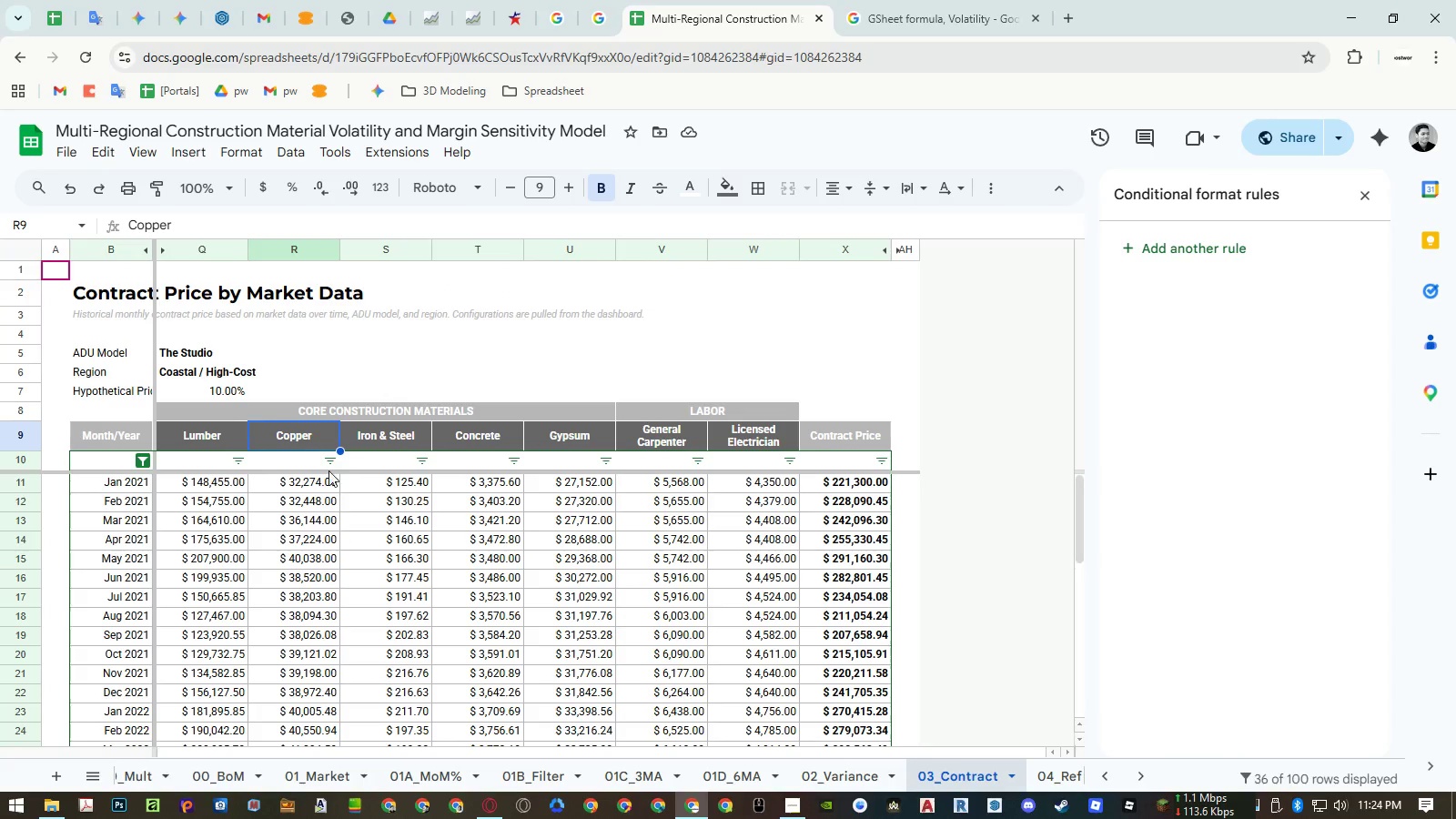 
key(Control+C)
 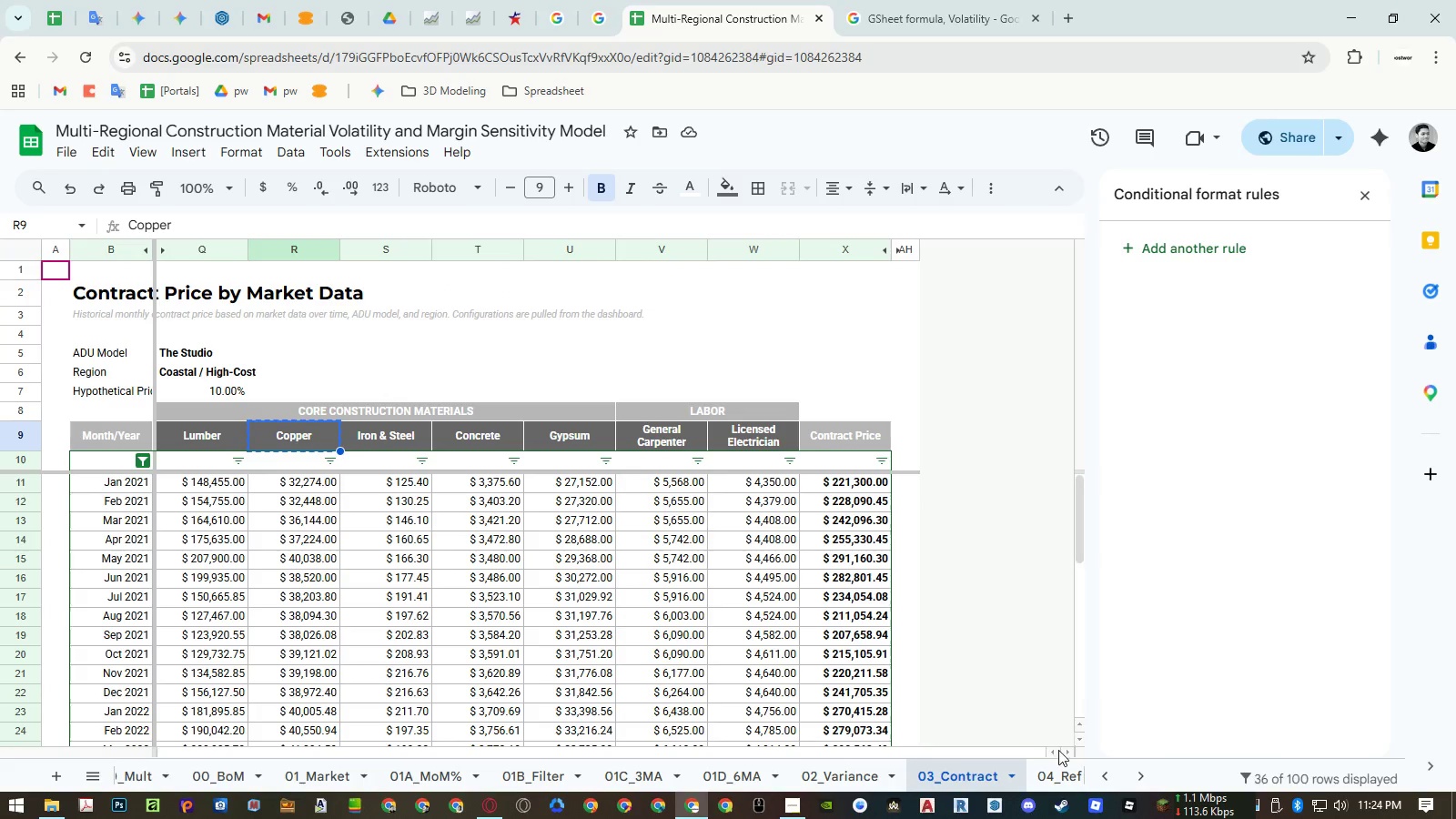 
left_click([1057, 771])
 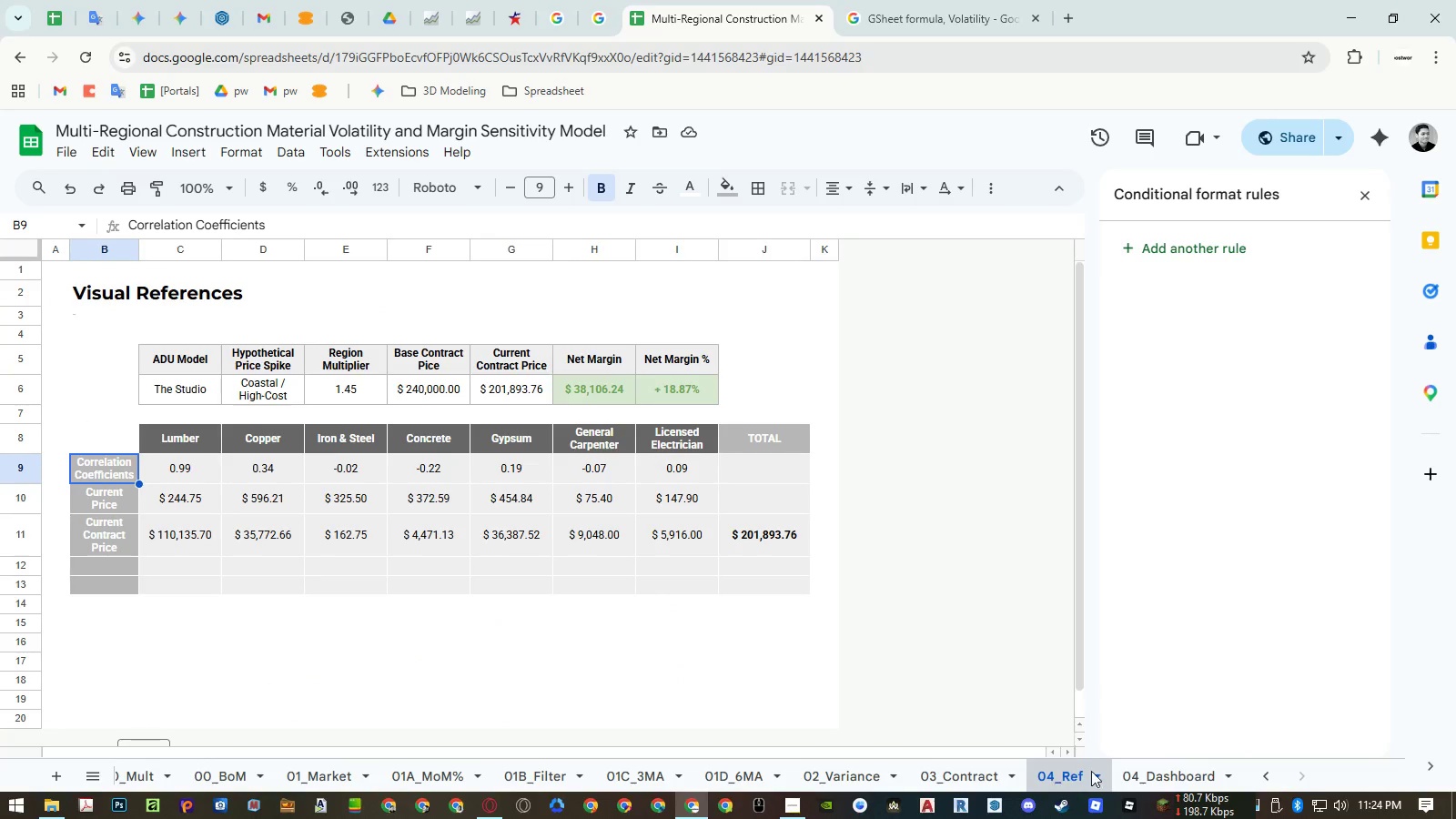 
left_click([1143, 772])
 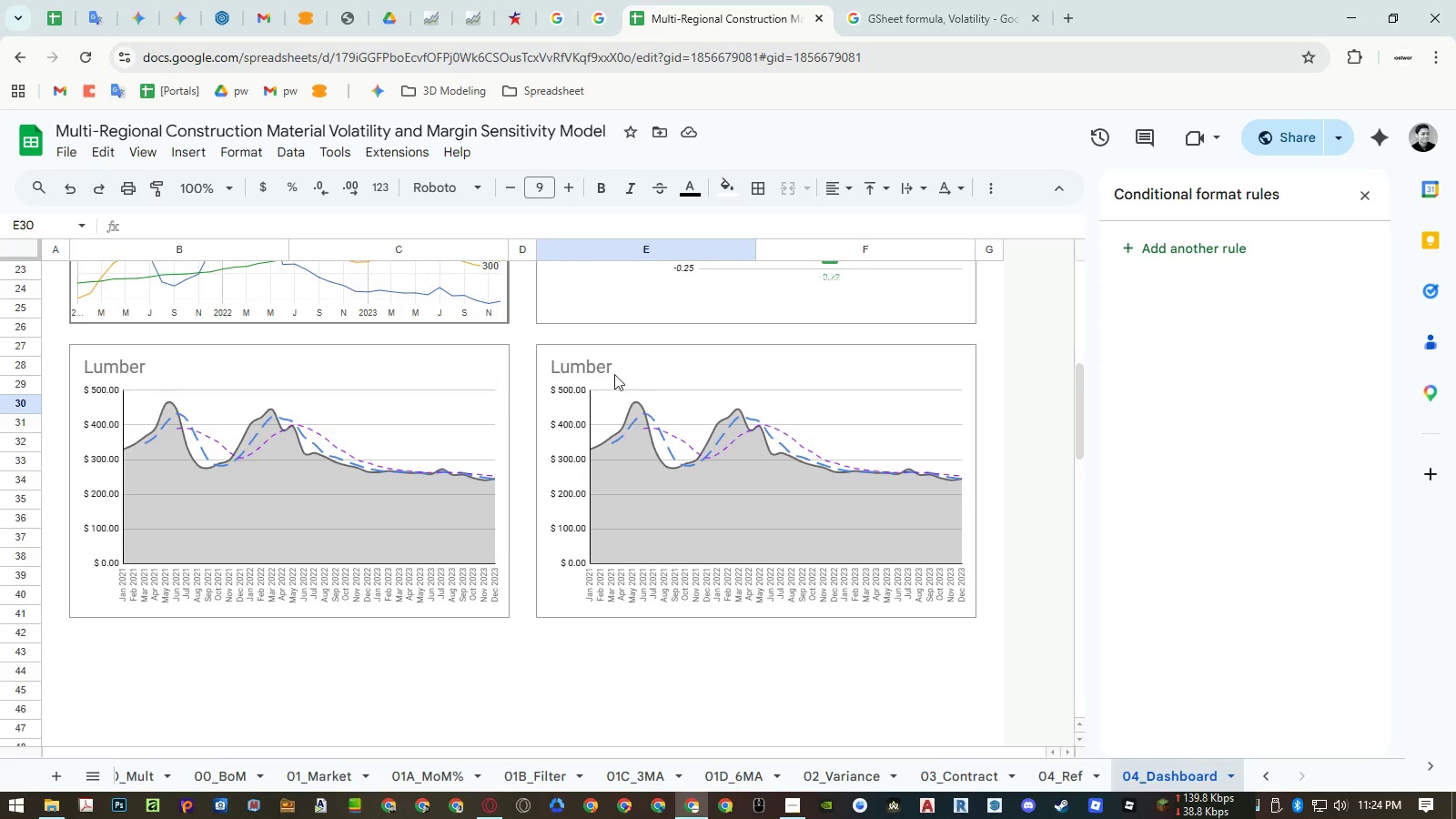 
double_click([590, 369])
 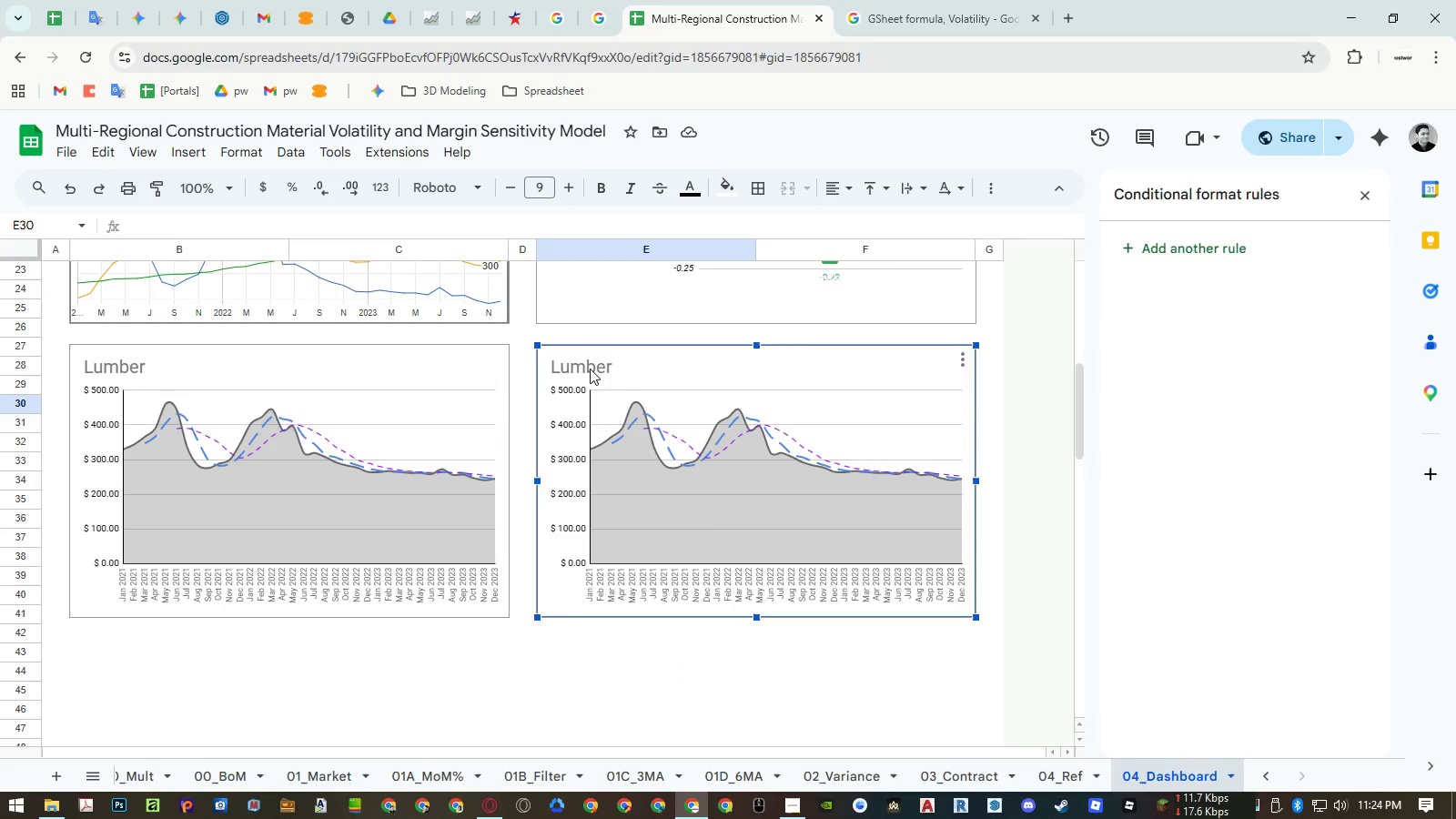 
triple_click([590, 369])
 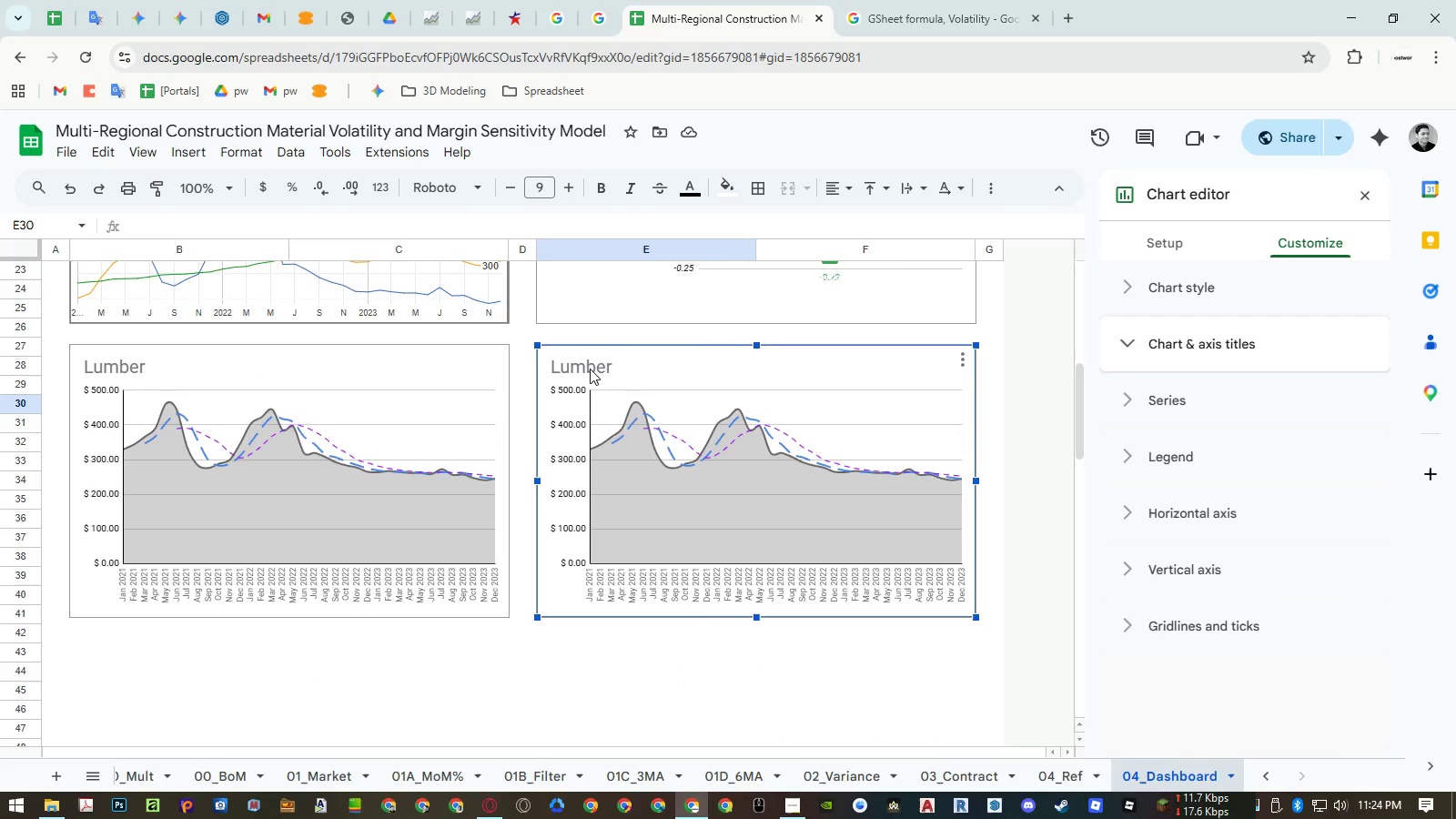 
triple_click([590, 369])
 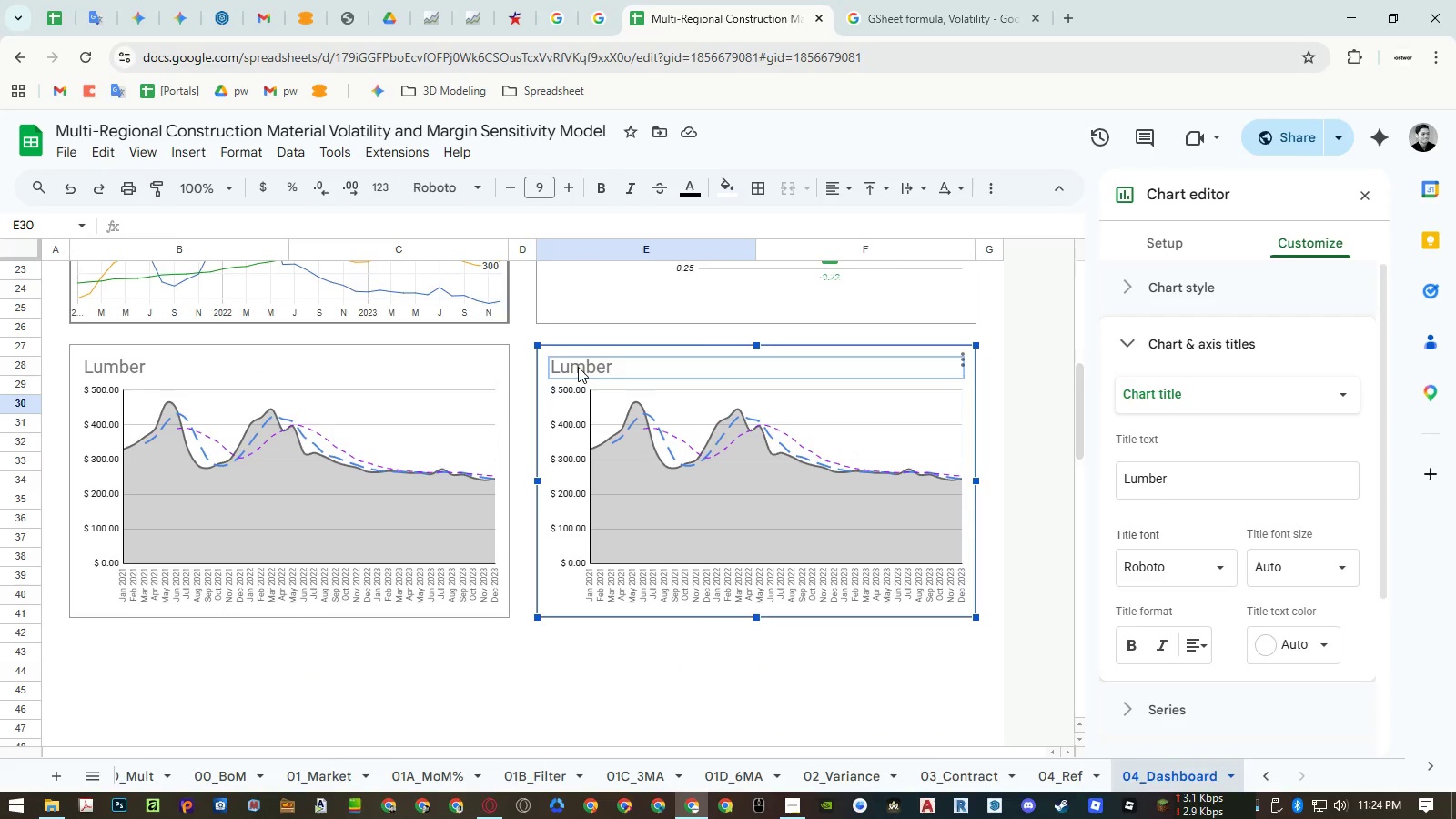 
triple_click([578, 366])
 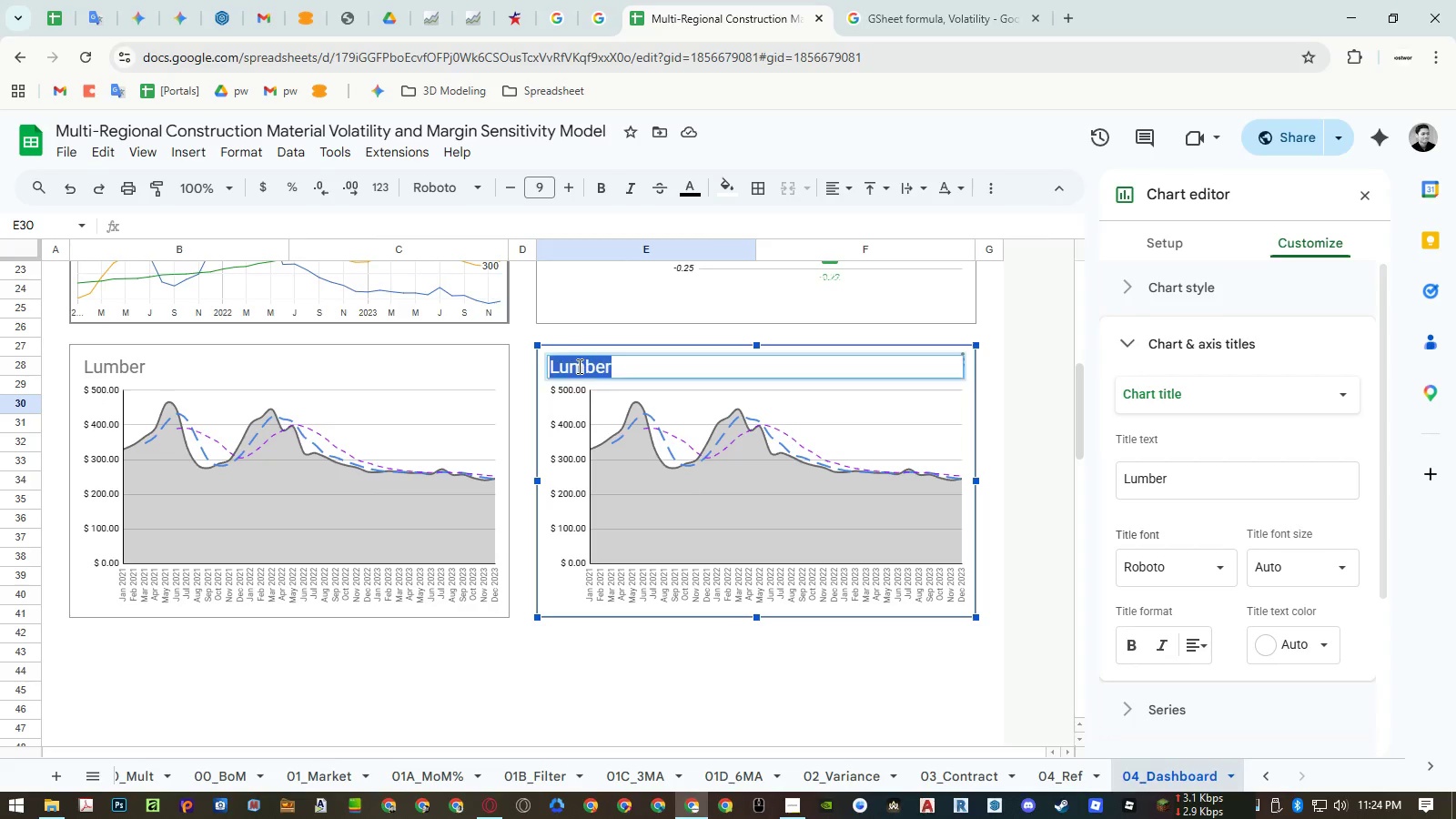 
triple_click([578, 366])
 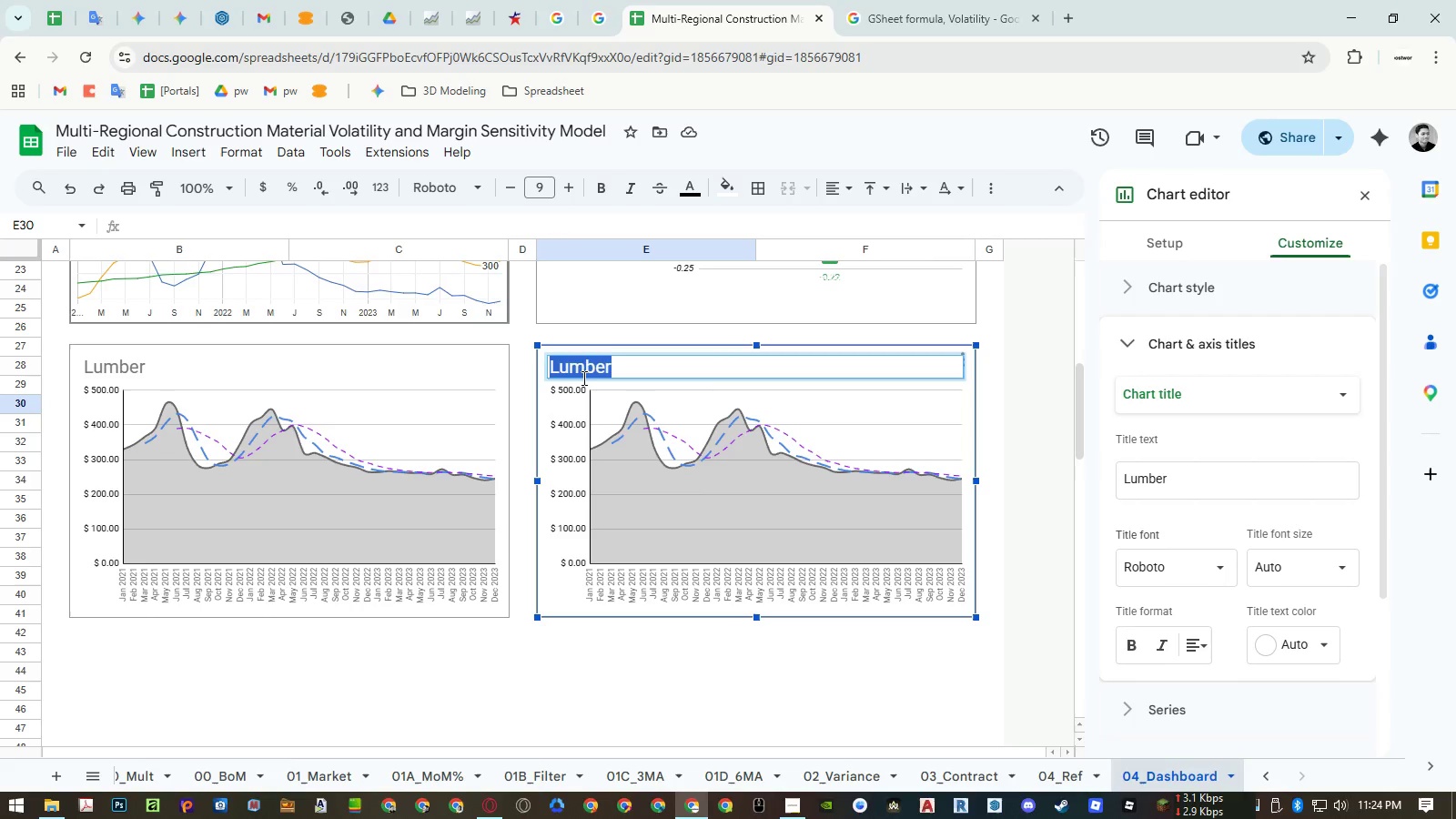 
key(Control+ControlLeft)
 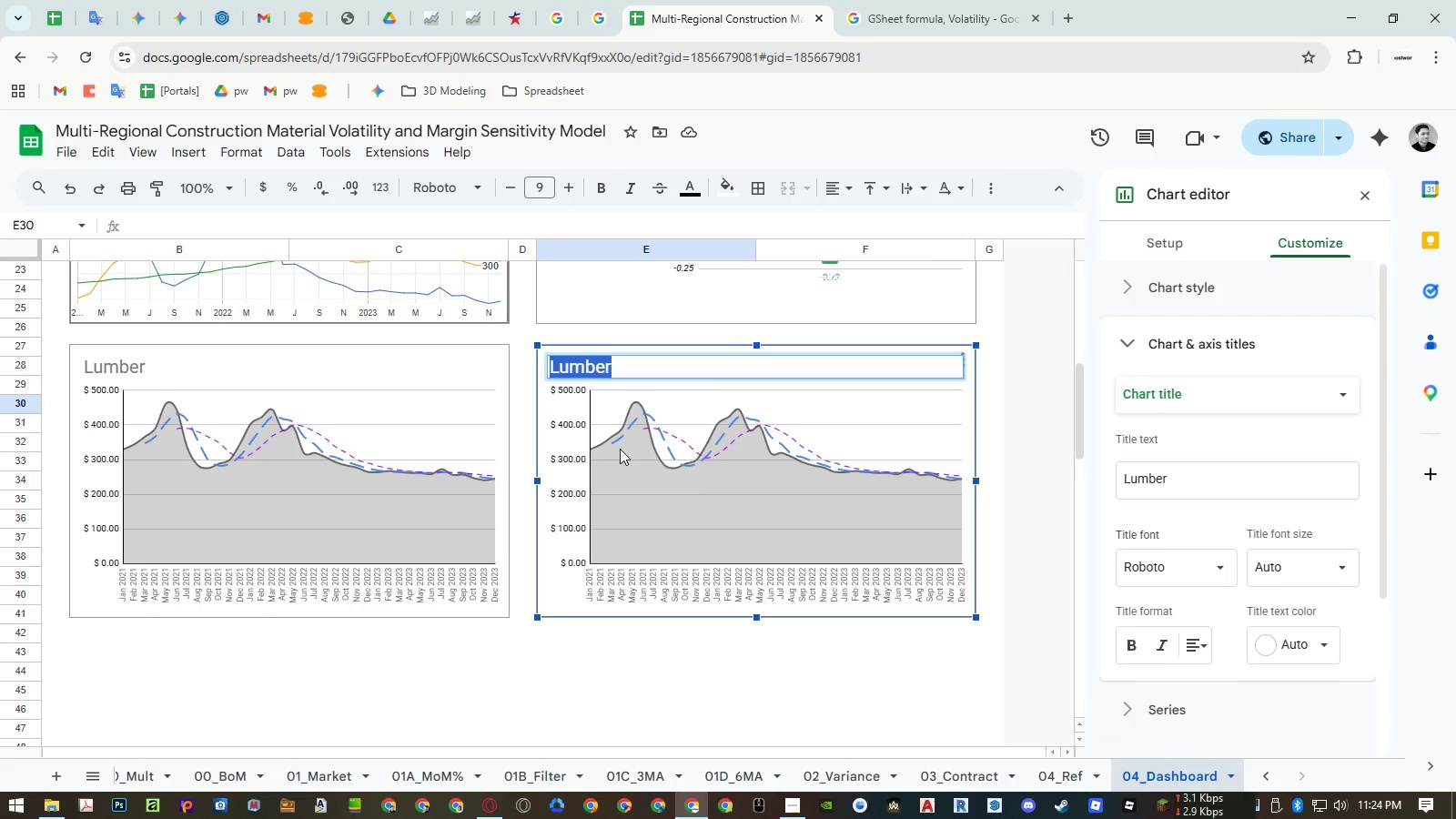 
key(Control+Shift+ShiftLeft)
 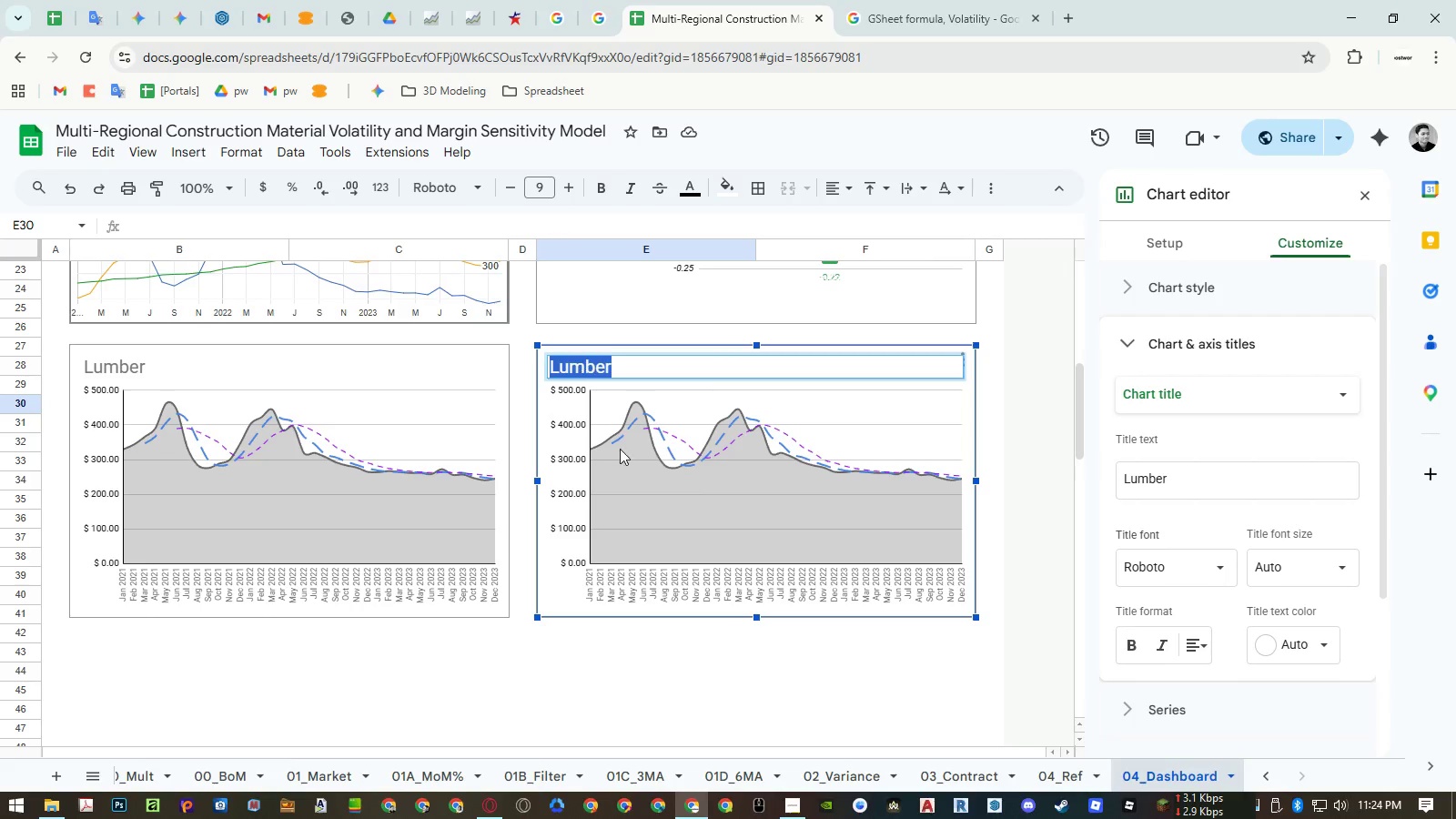 
key(Control+Shift+V)
 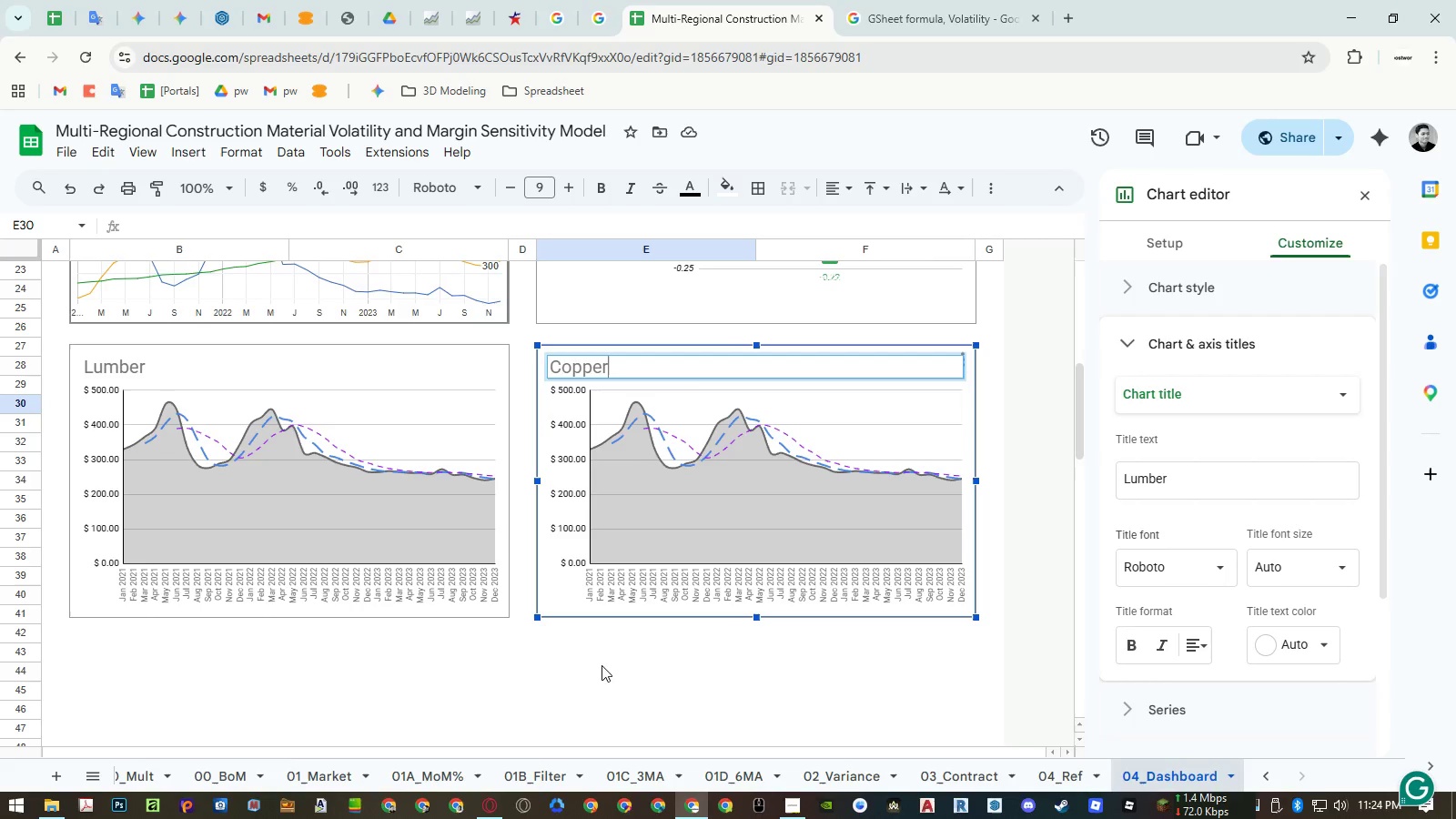 
left_click([602, 672])
 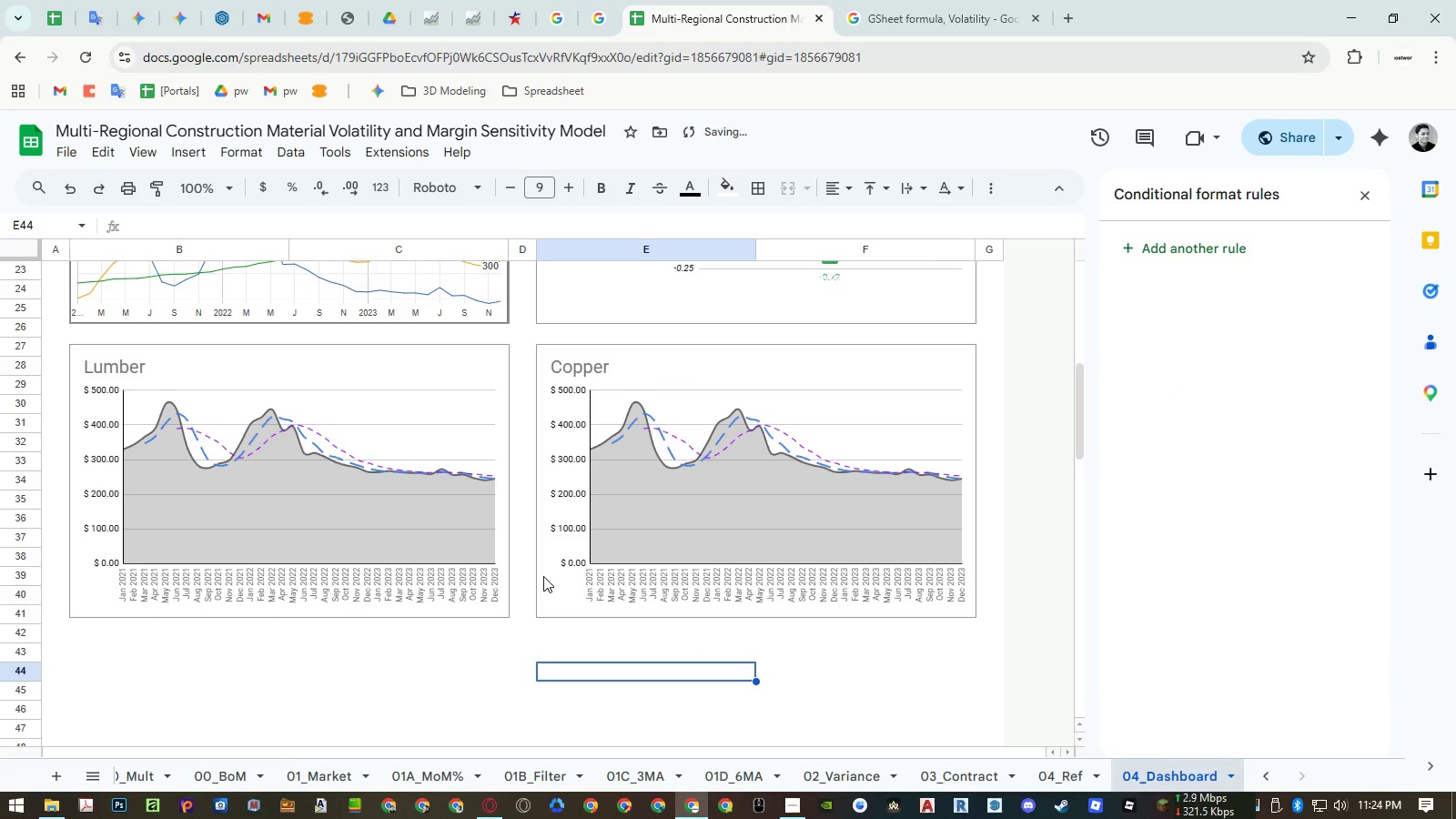 
left_click([553, 601])
 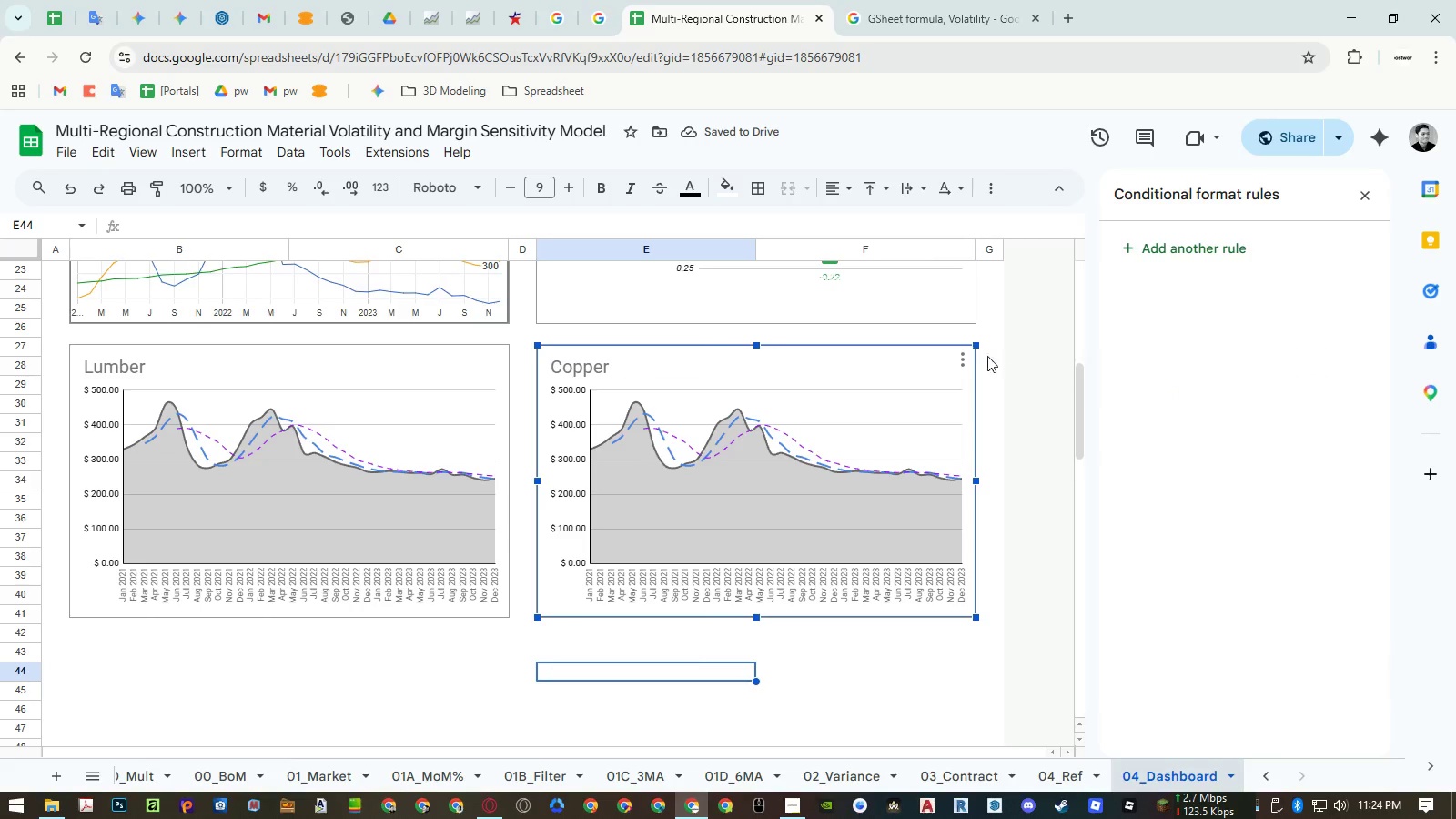 
double_click([973, 387])
 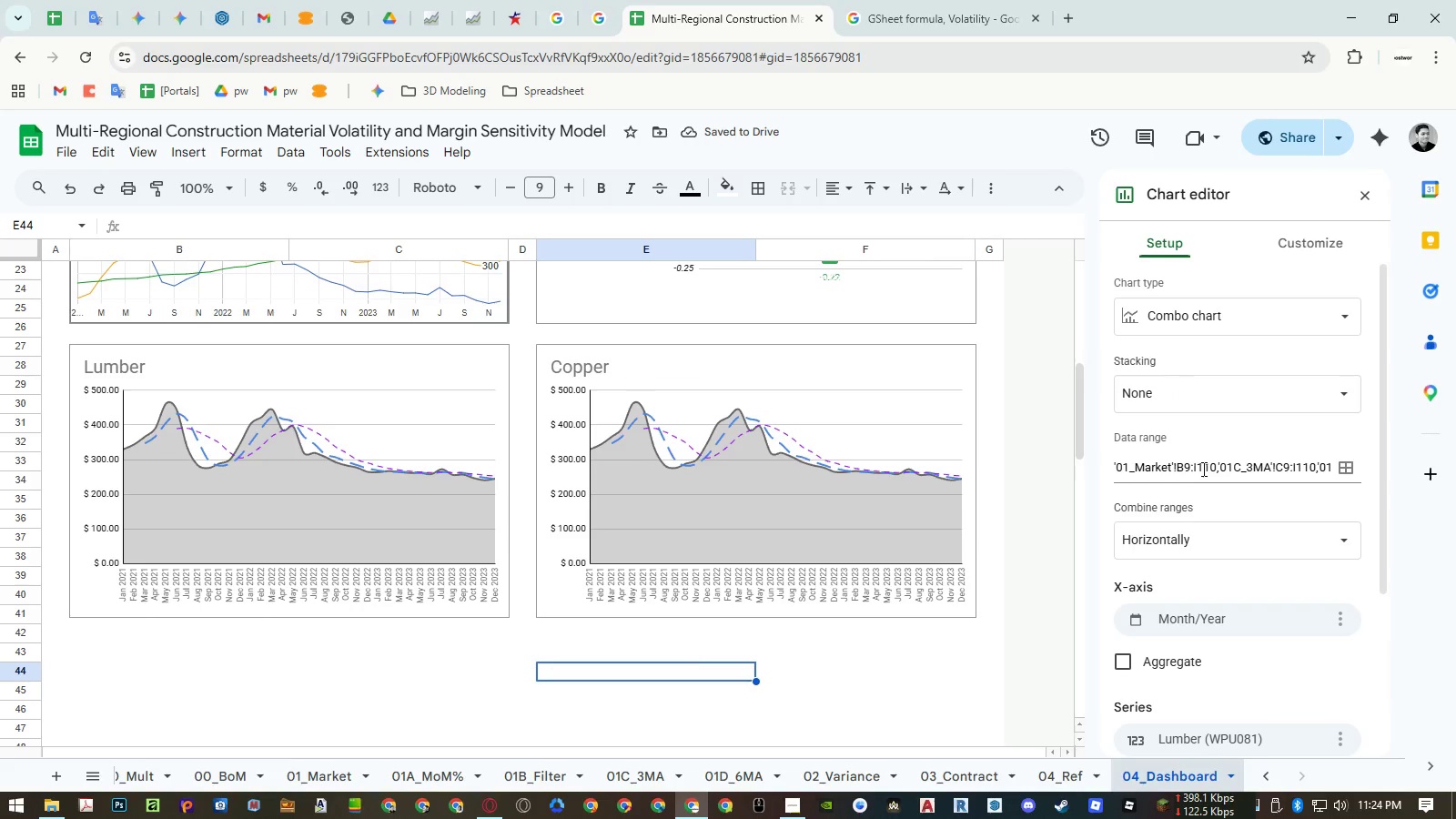 
scroll: coordinate [1212, 520], scroll_direction: down, amount: 3.0
 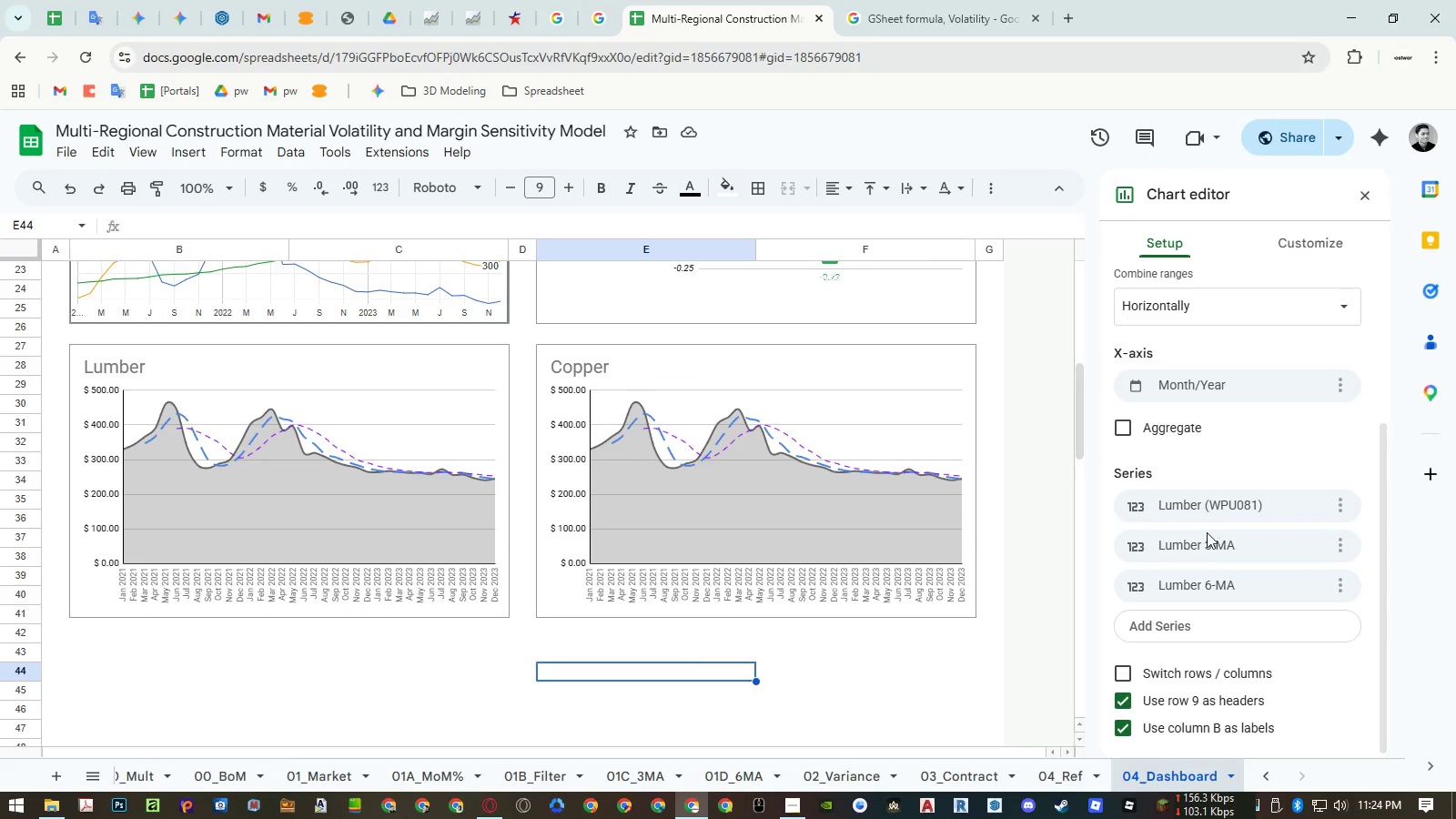 
left_click([1201, 497])
 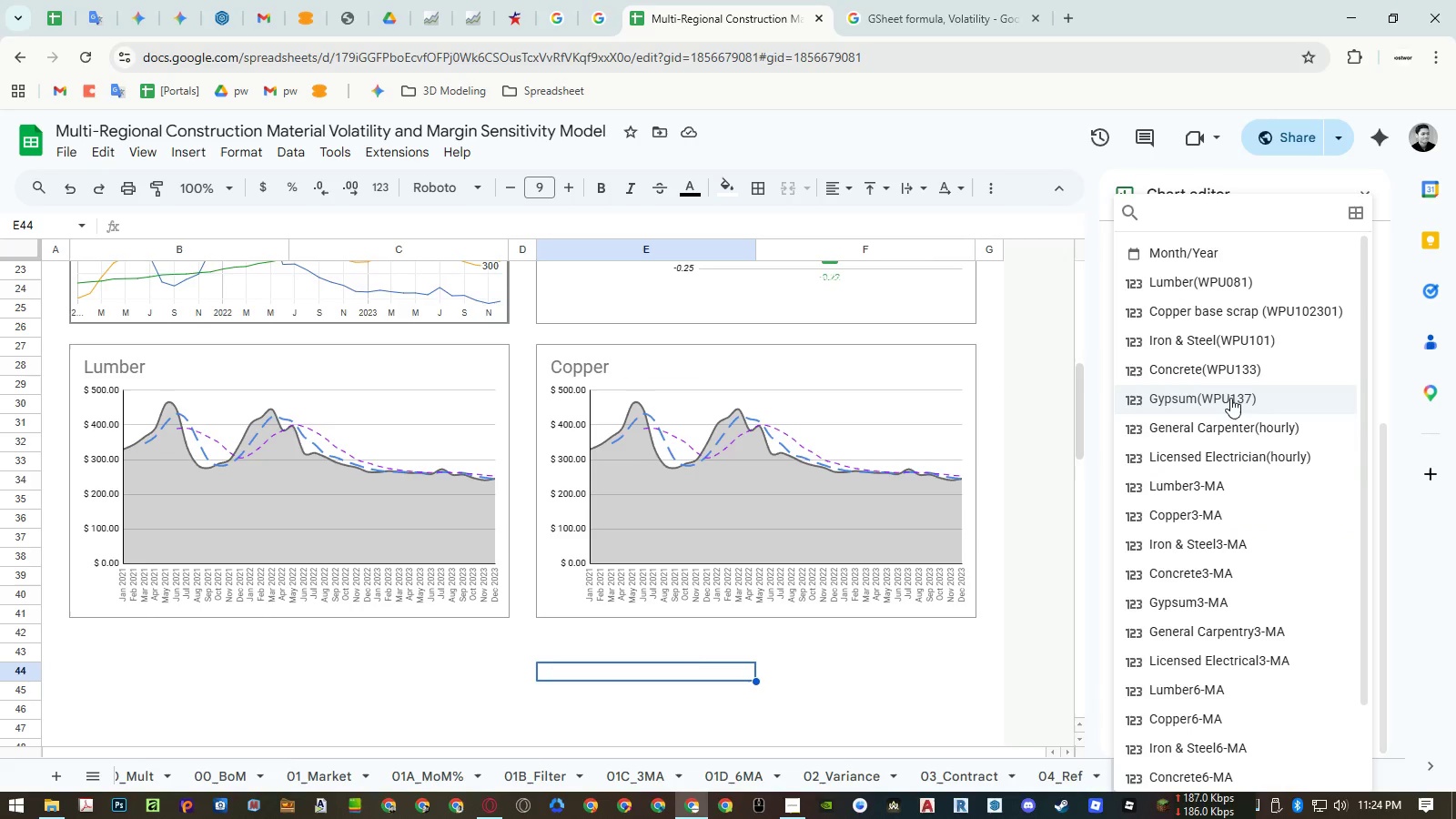 
left_click([1247, 318])
 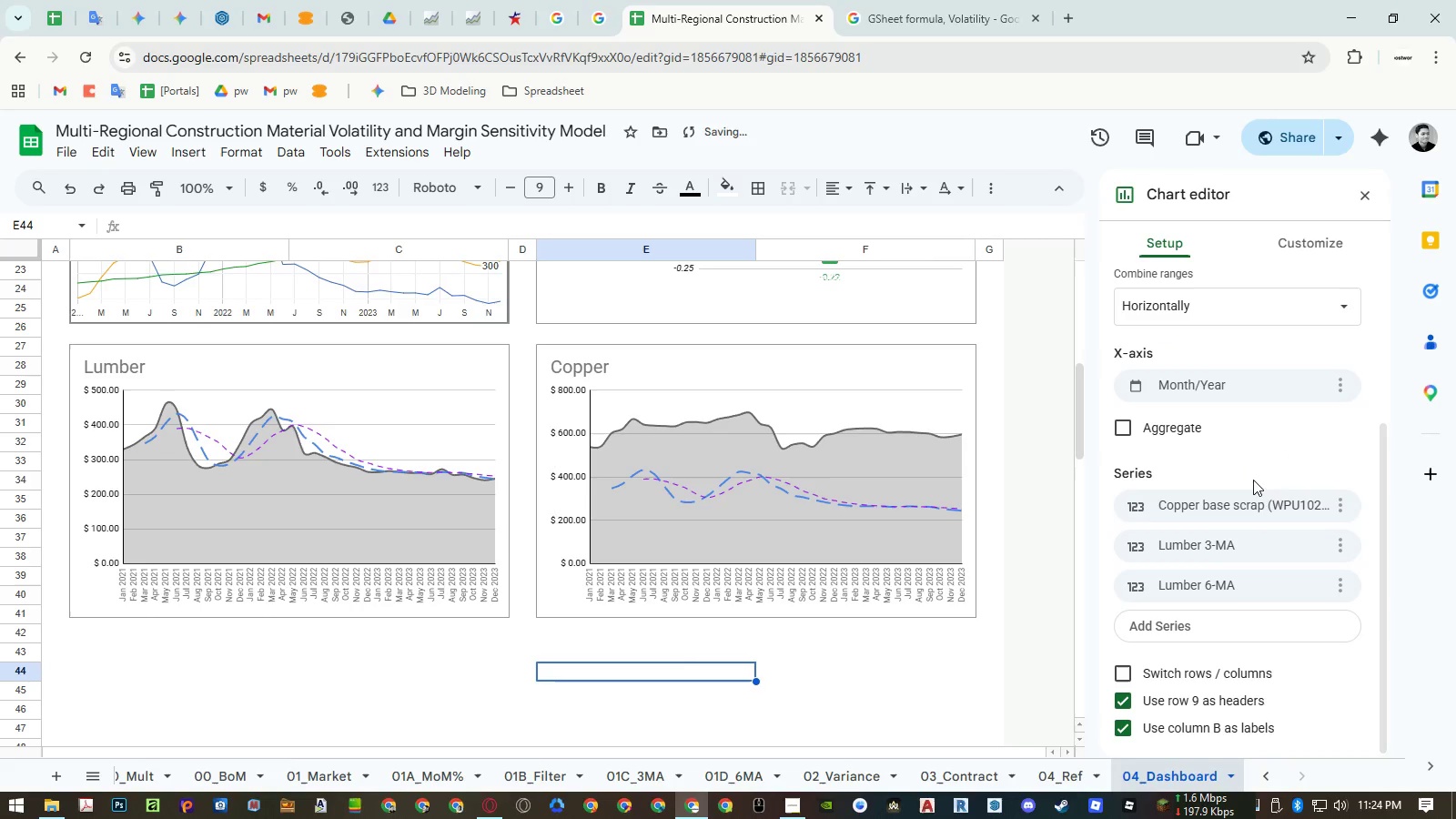 
left_click([1249, 541])
 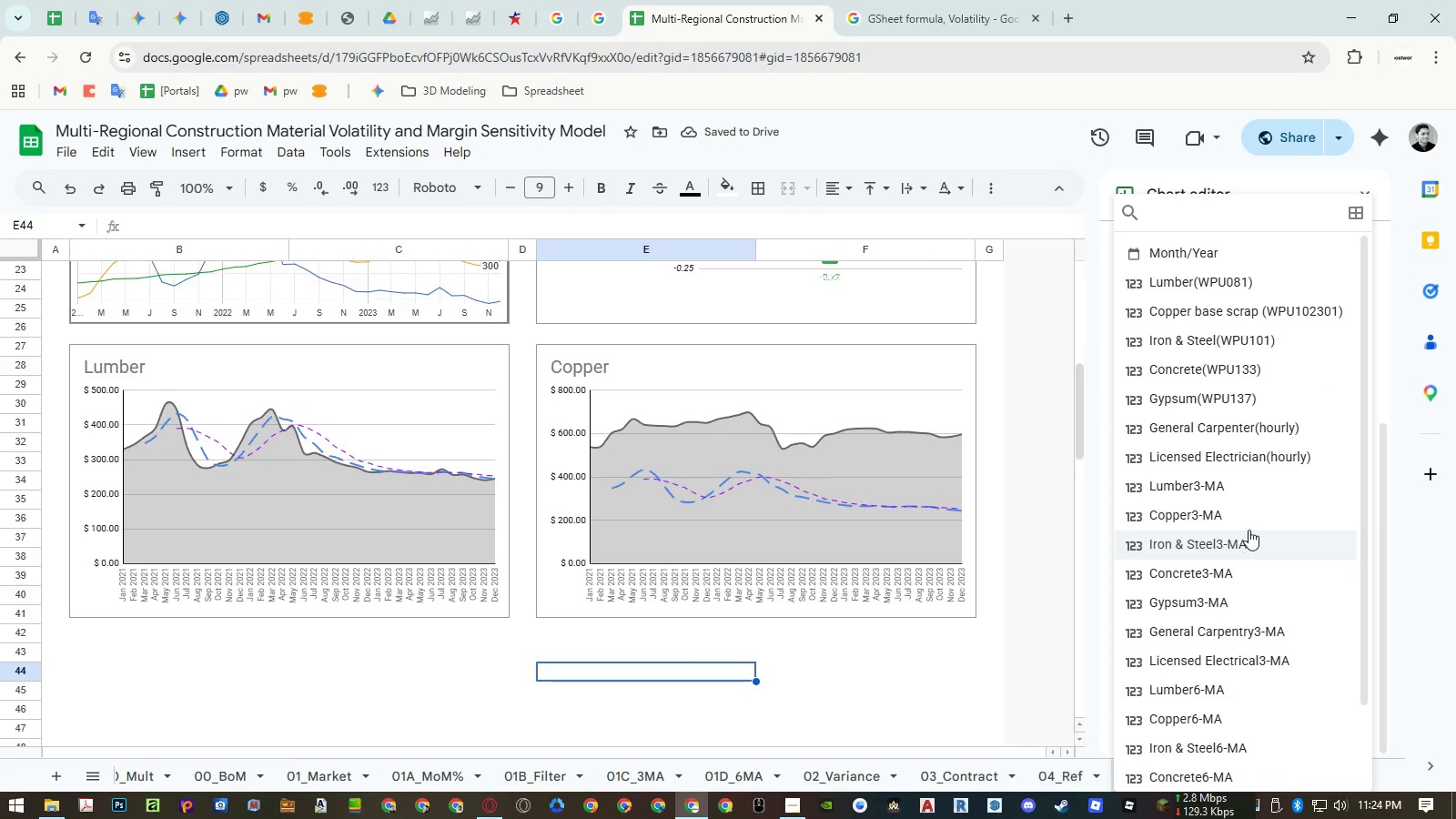 
left_click([1249, 517])
 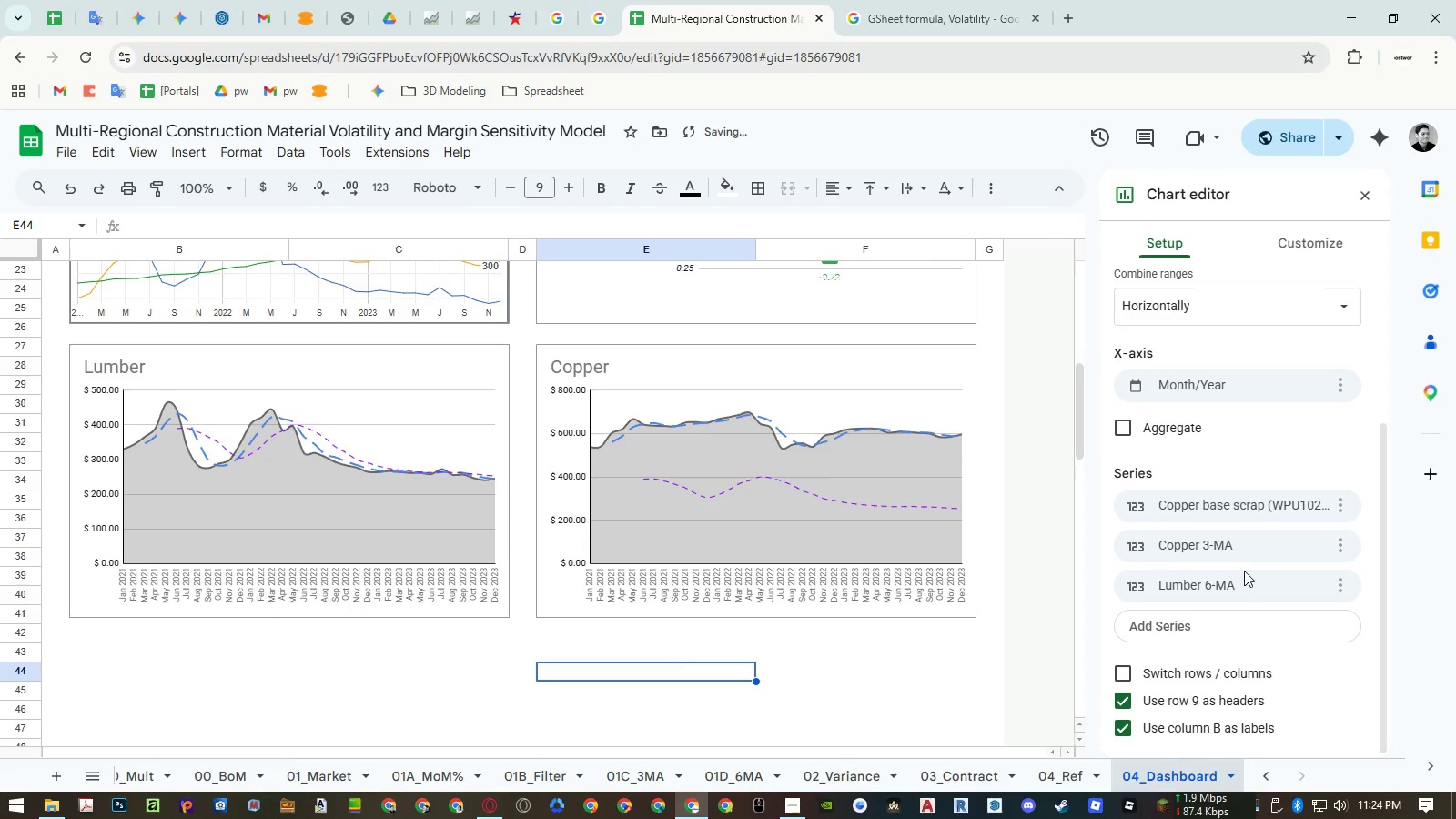 
left_click([1243, 575])
 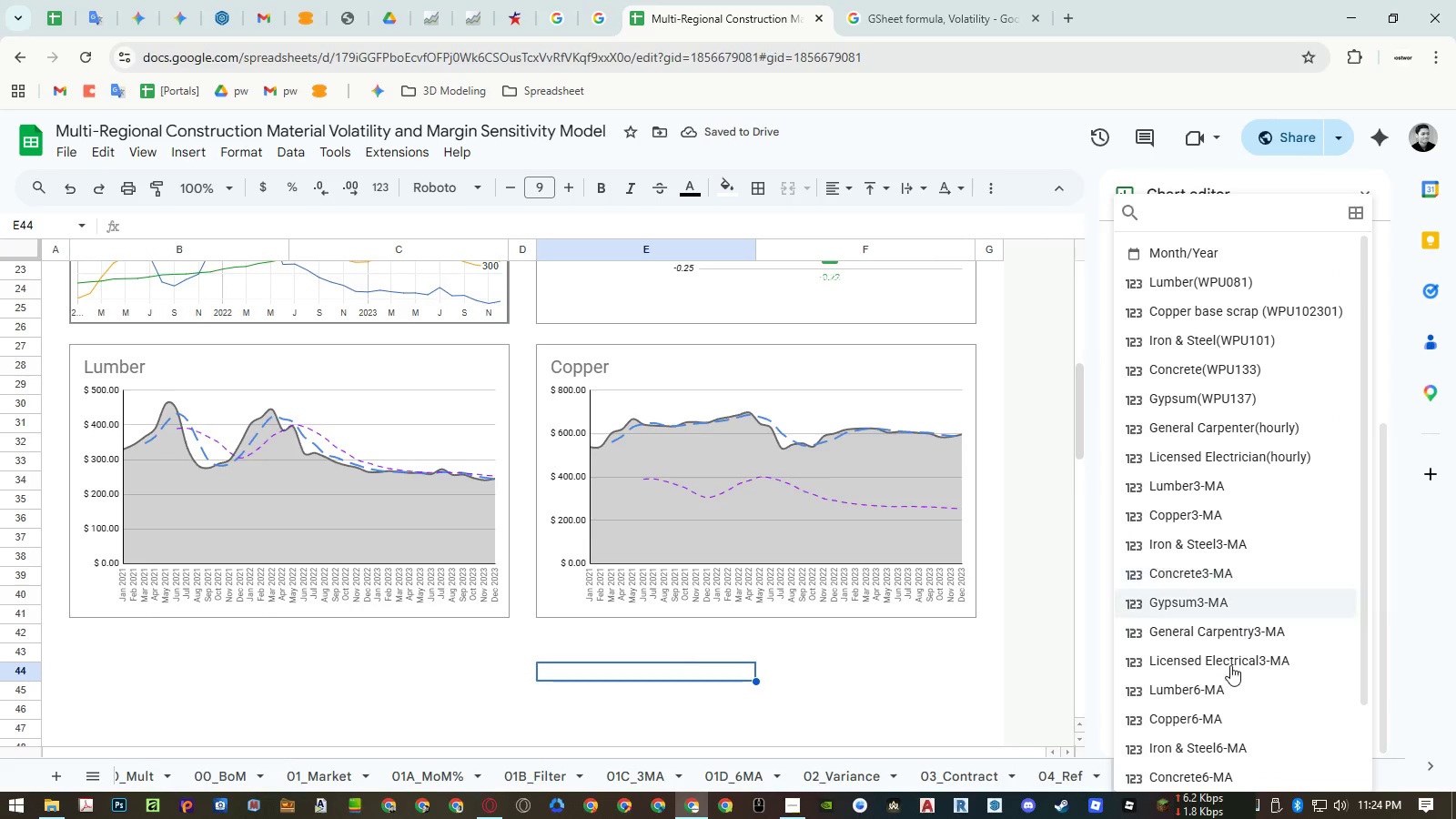 
left_click([1221, 712])
 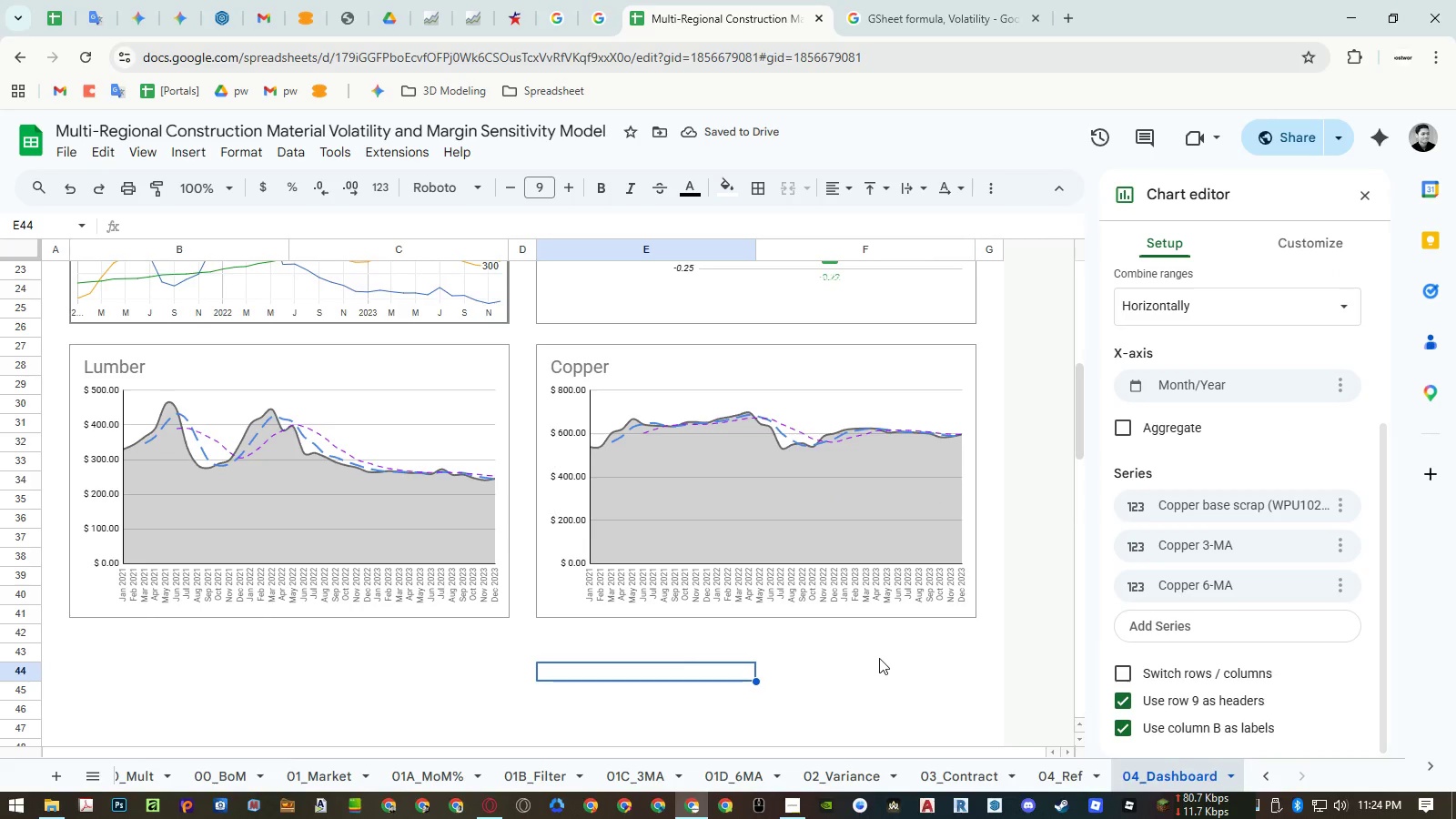 
left_click([879, 658])
 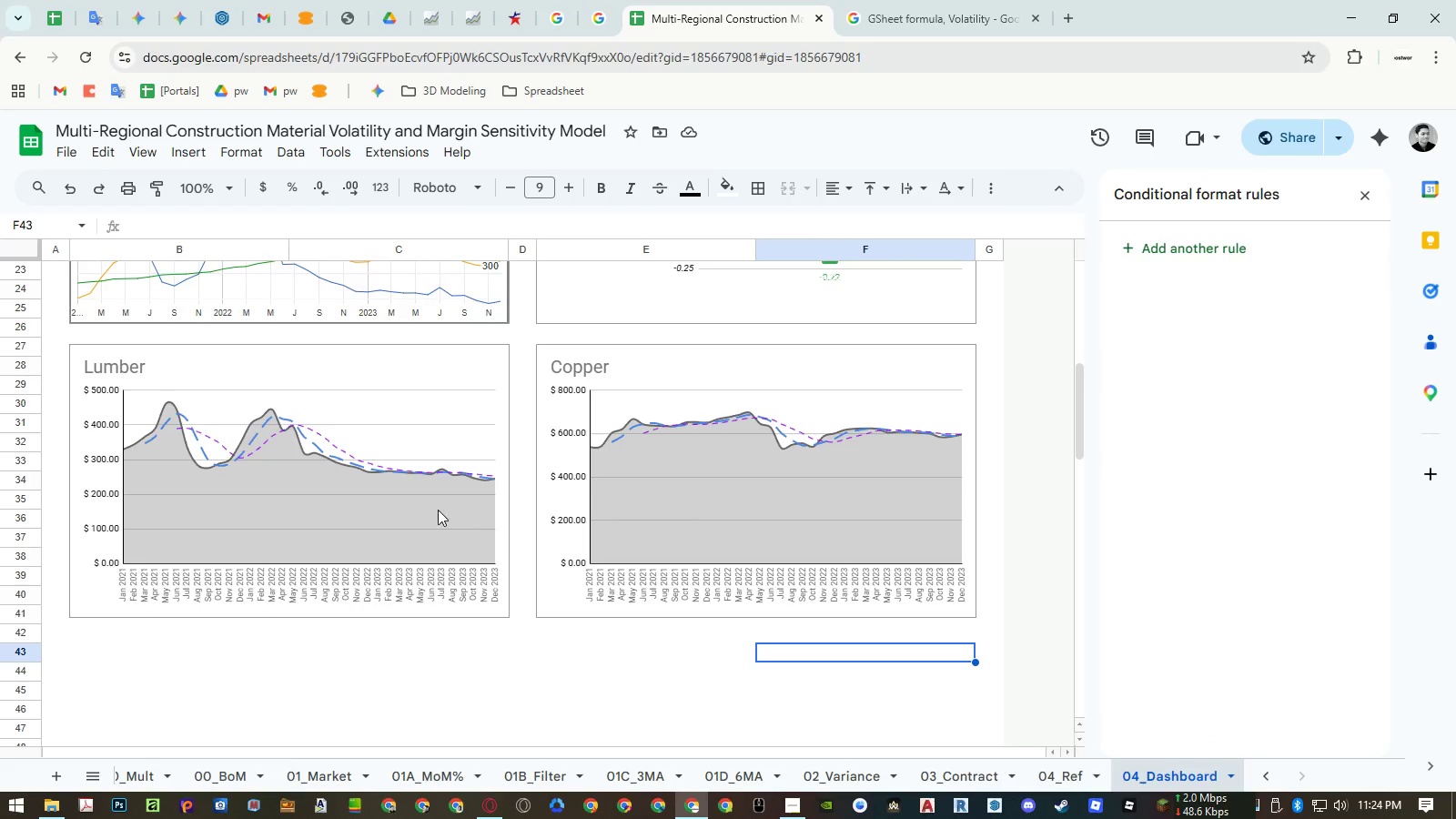 
left_click([436, 509])
 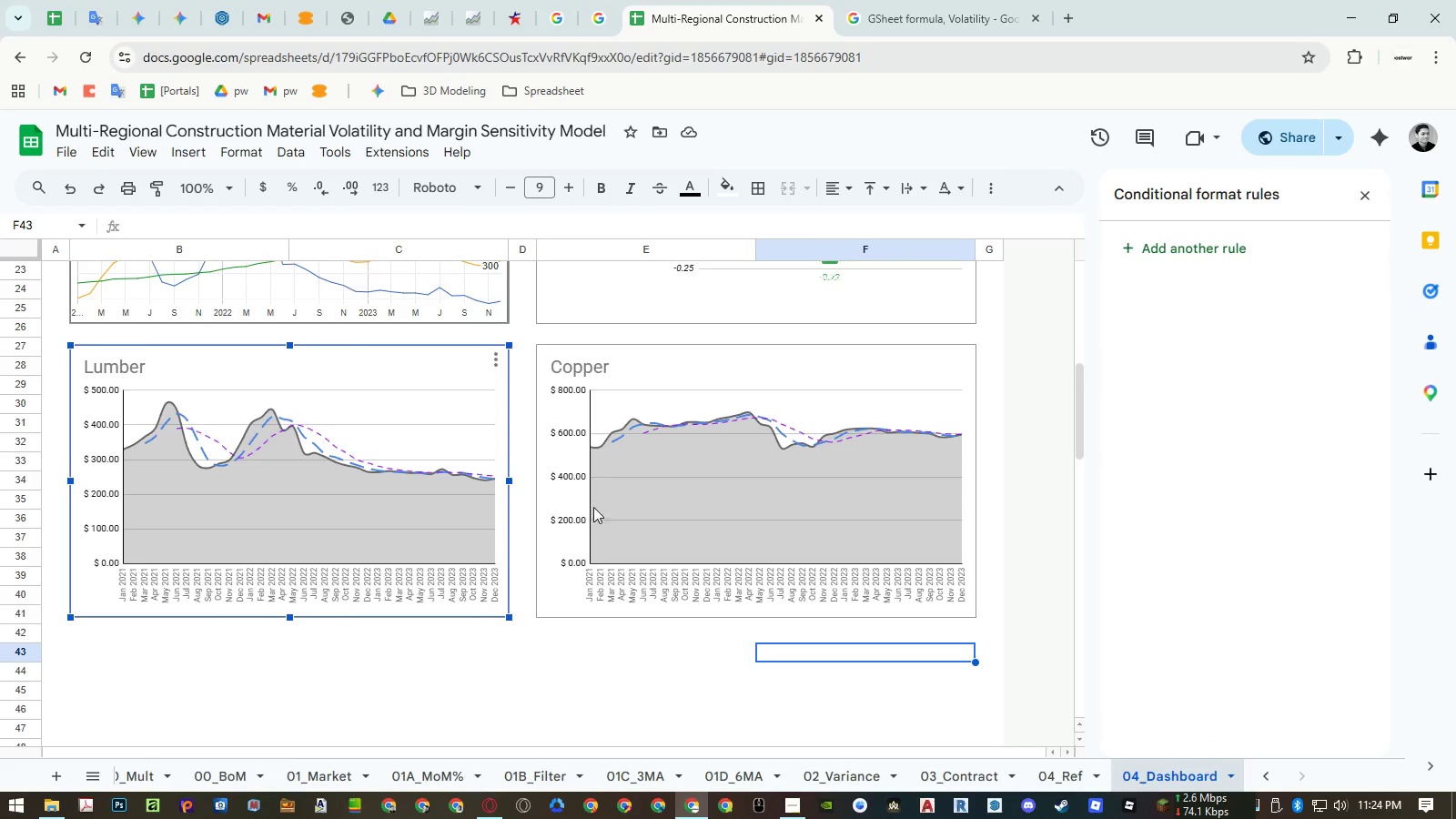 
hold_key(key=ShiftLeft, duration=0.67)
left_click([563, 502])
 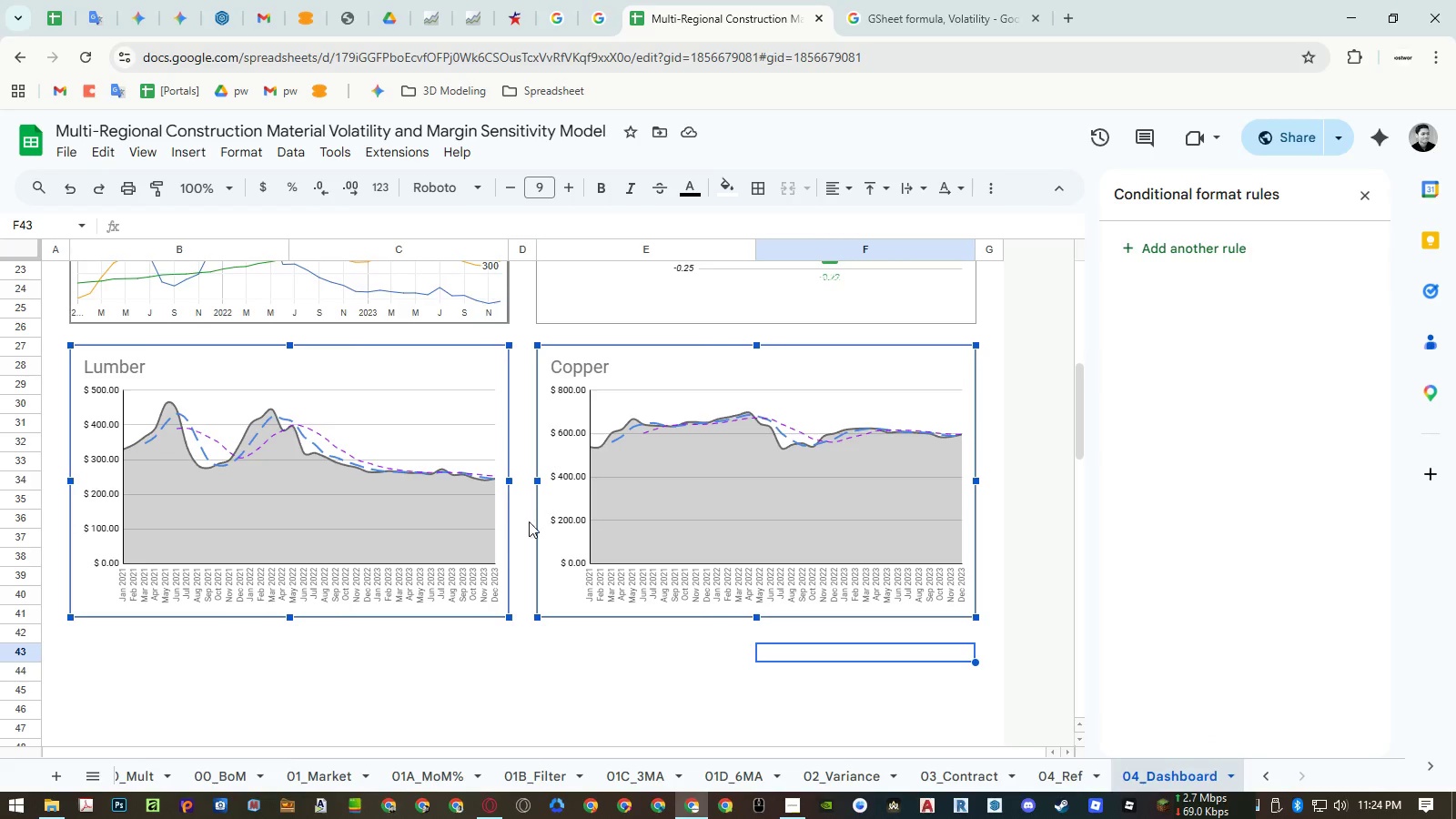 
key(Control+ControlLeft)
 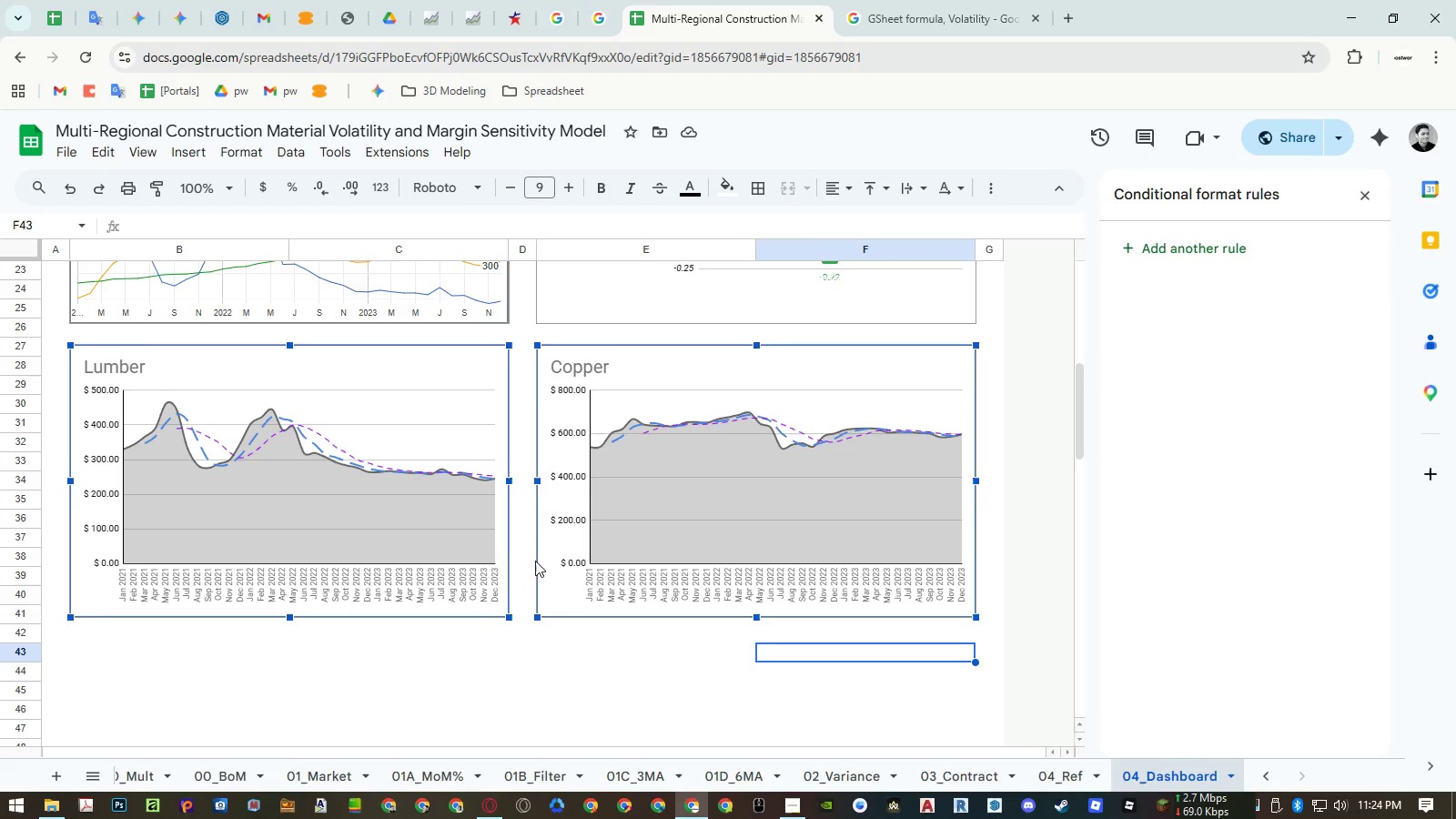 
key(Control+C)
 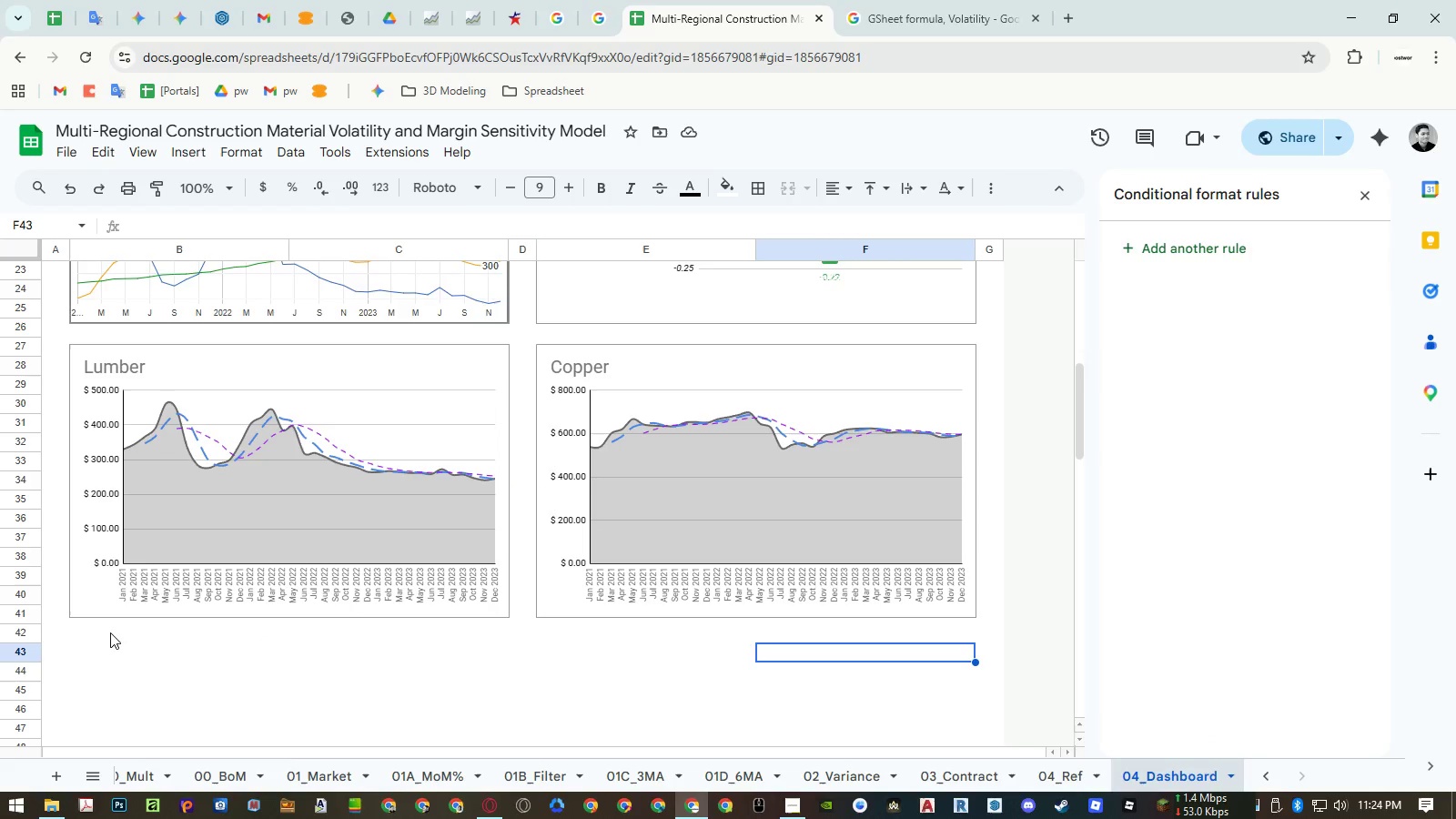 
left_click([91, 634])
 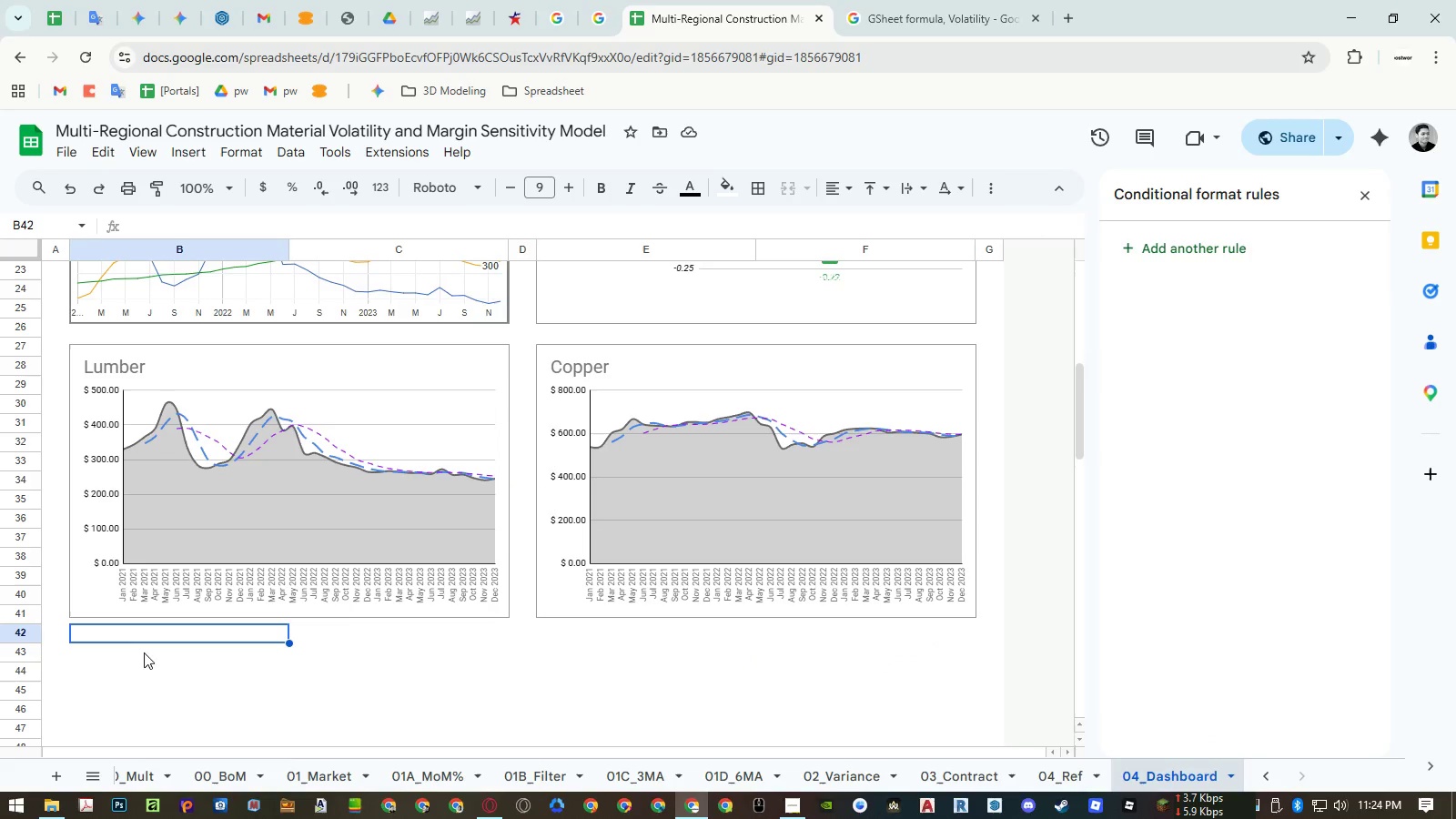 
key(Control+ControlLeft)
 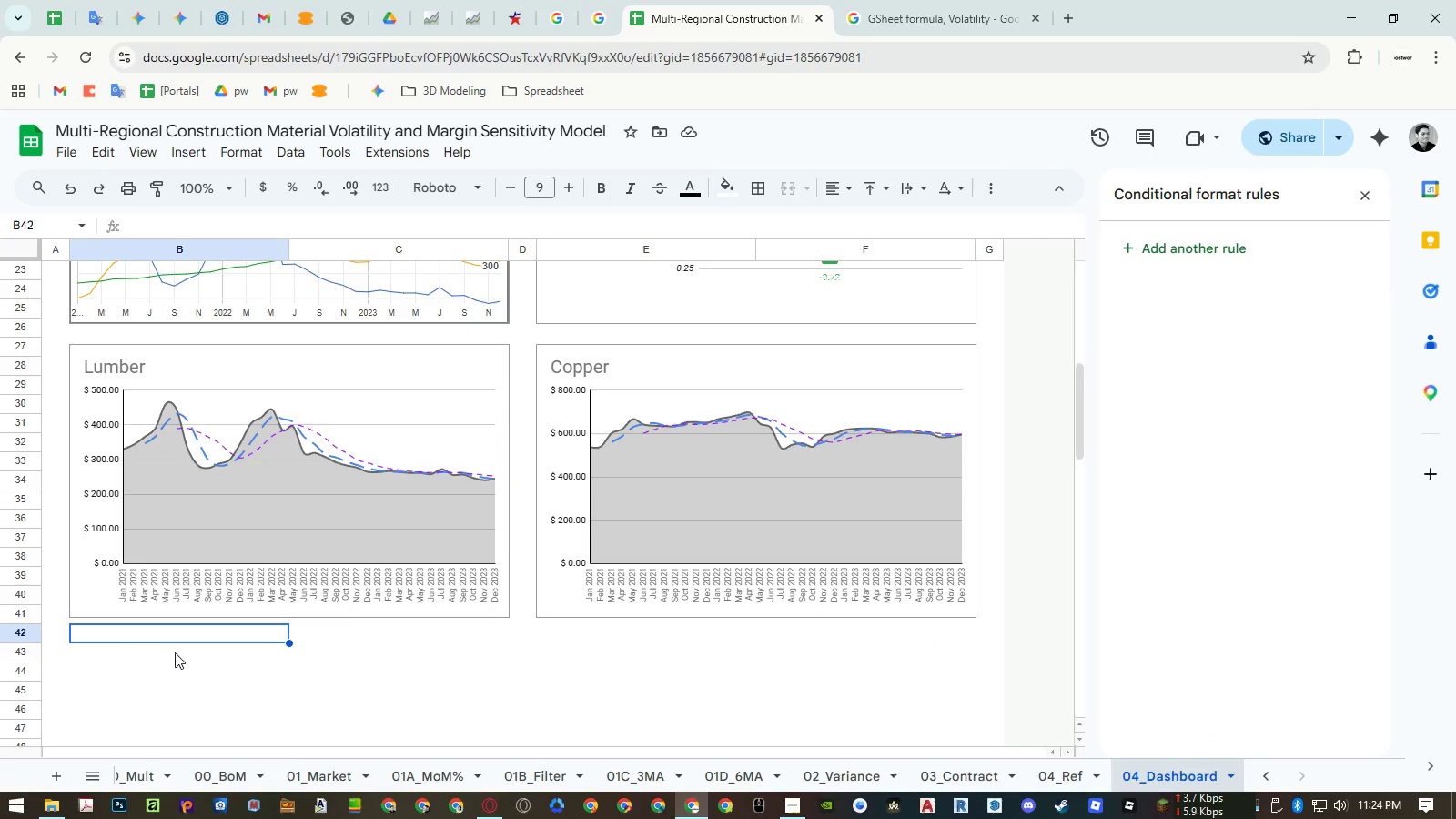 
key(Control+V)
 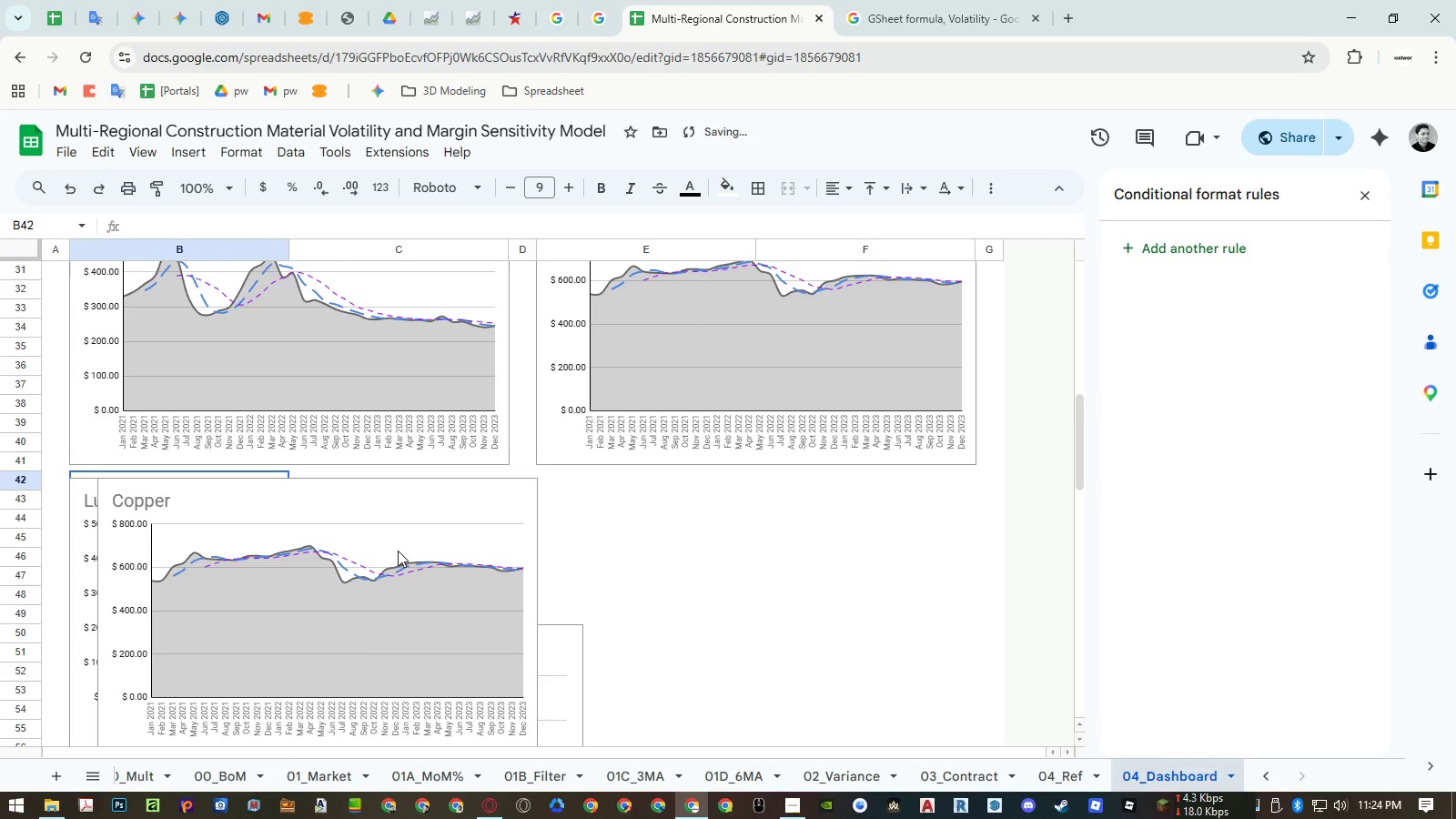 
left_click([399, 551])
 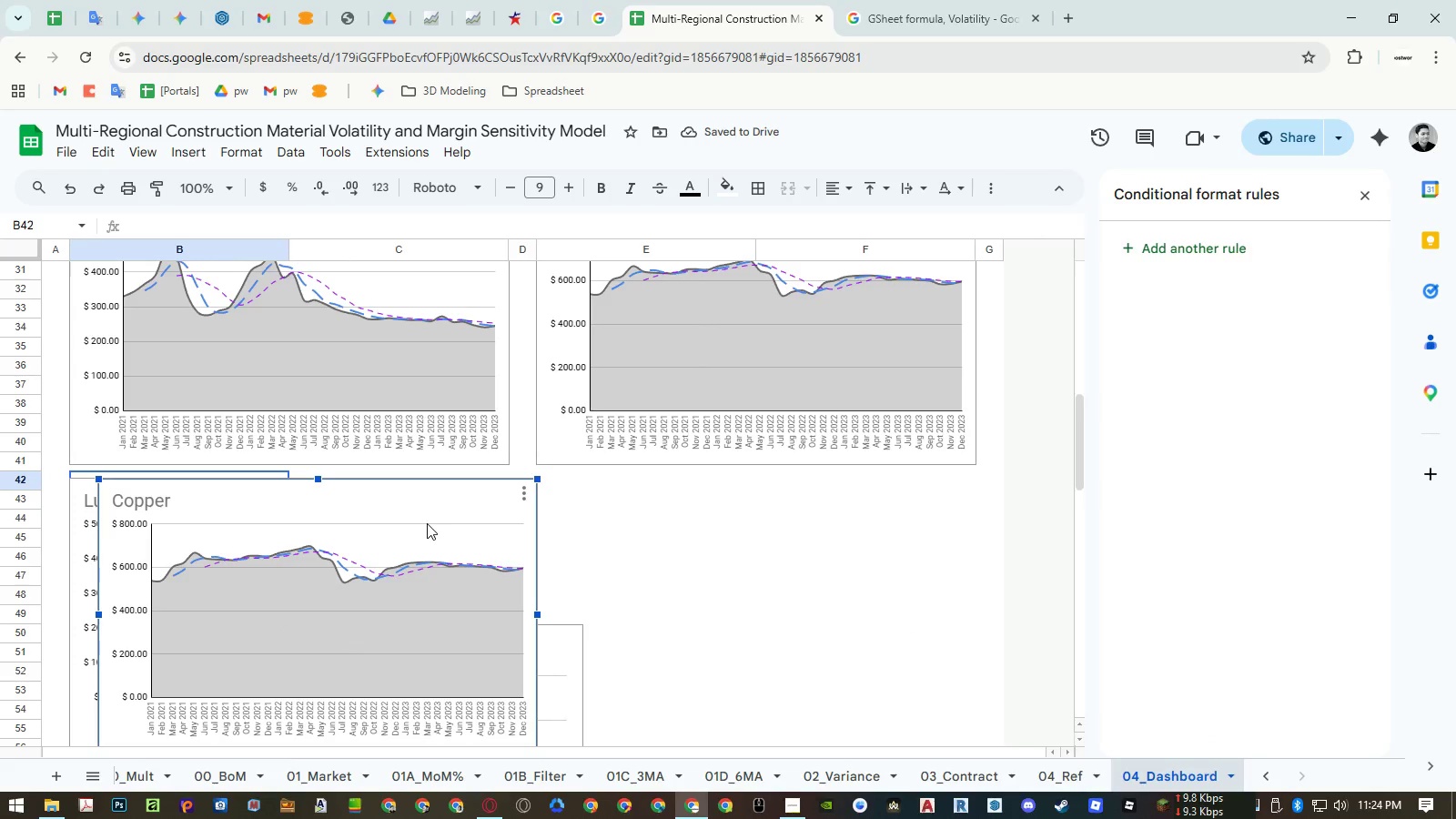 
left_click_drag(start_coordinate=[427, 523], to_coordinate=[865, 534])
 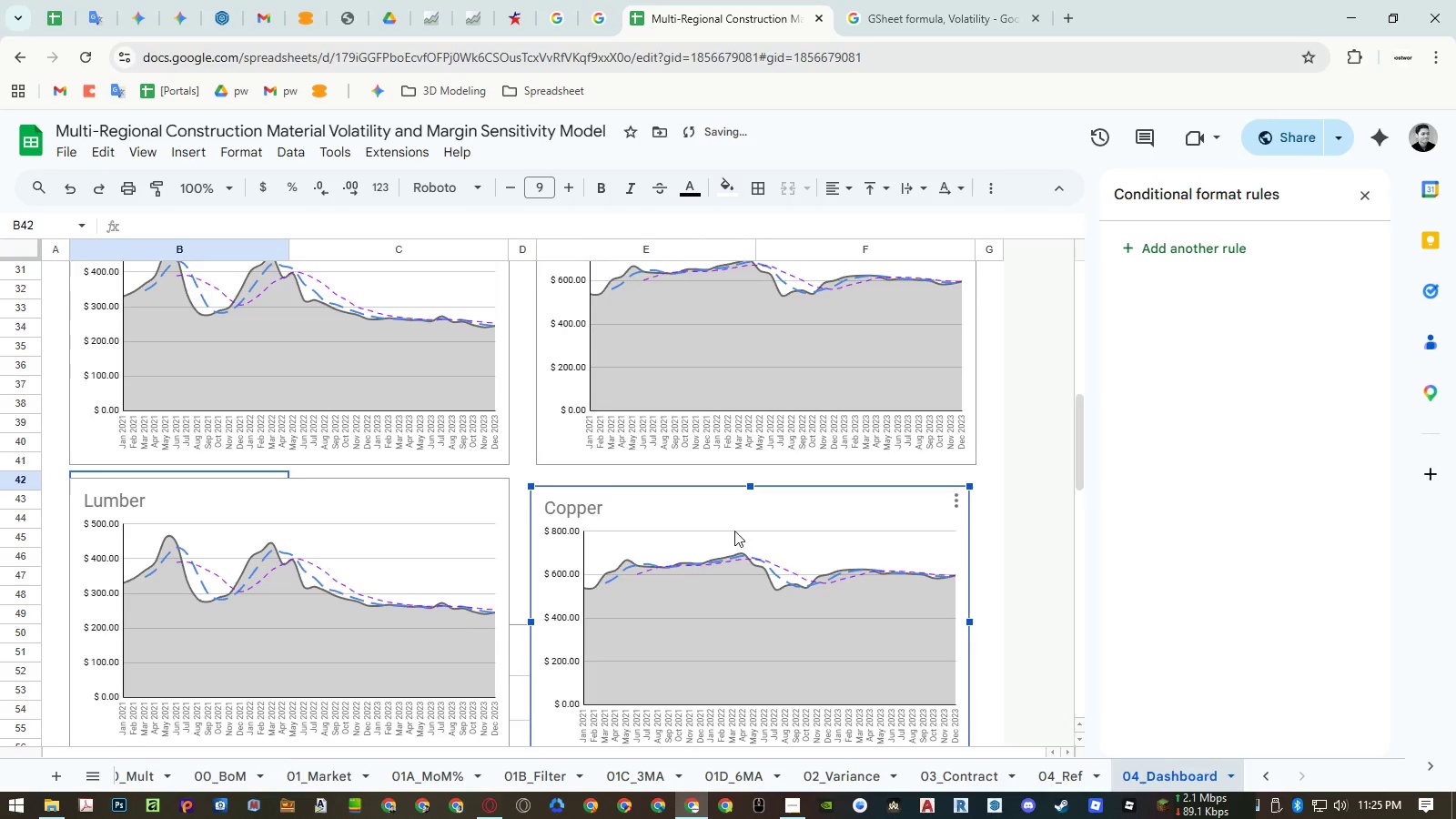 
scroll: coordinate [711, 524], scroll_direction: down, amount: 5.0
 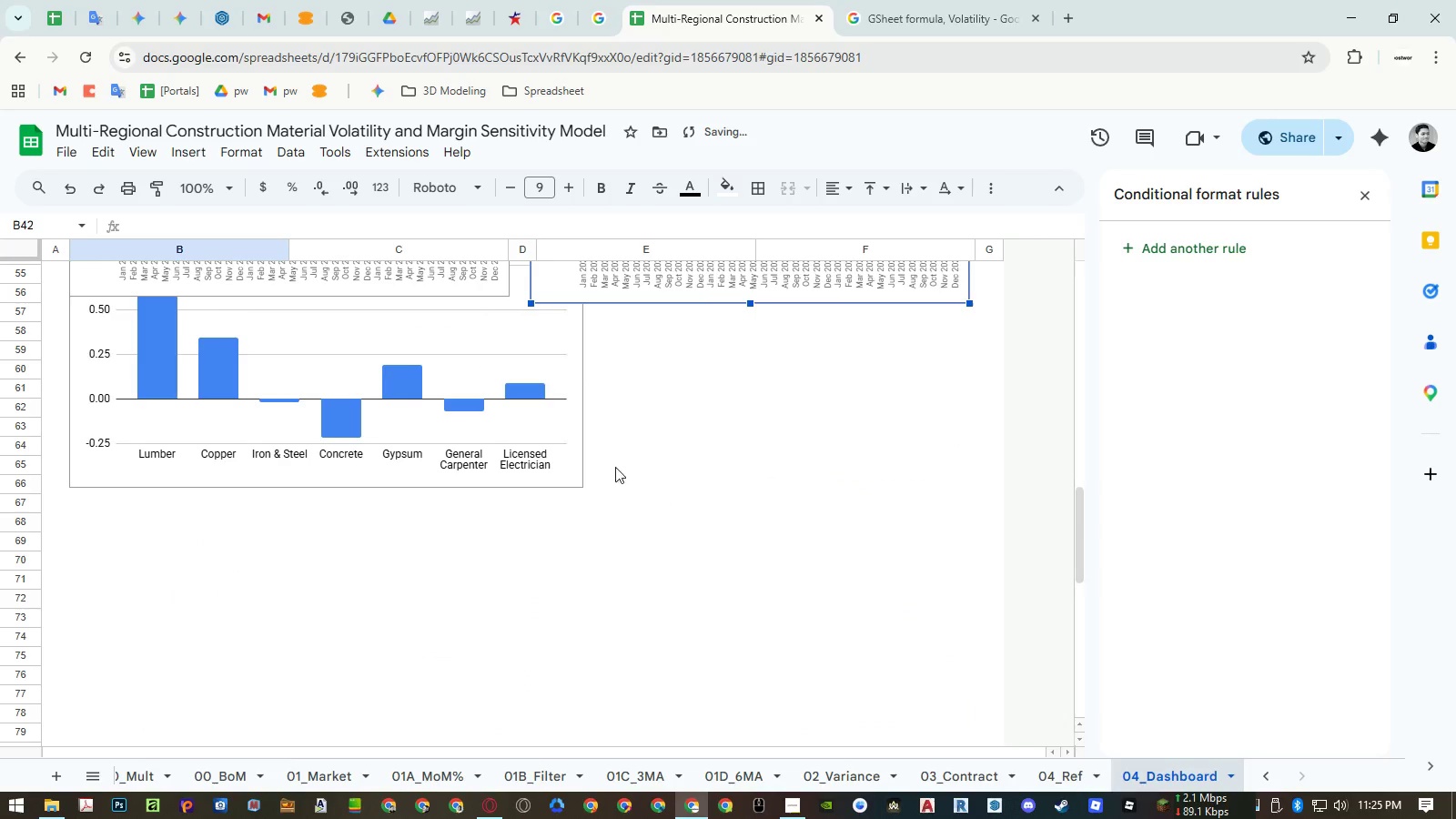 
left_click([534, 404])
 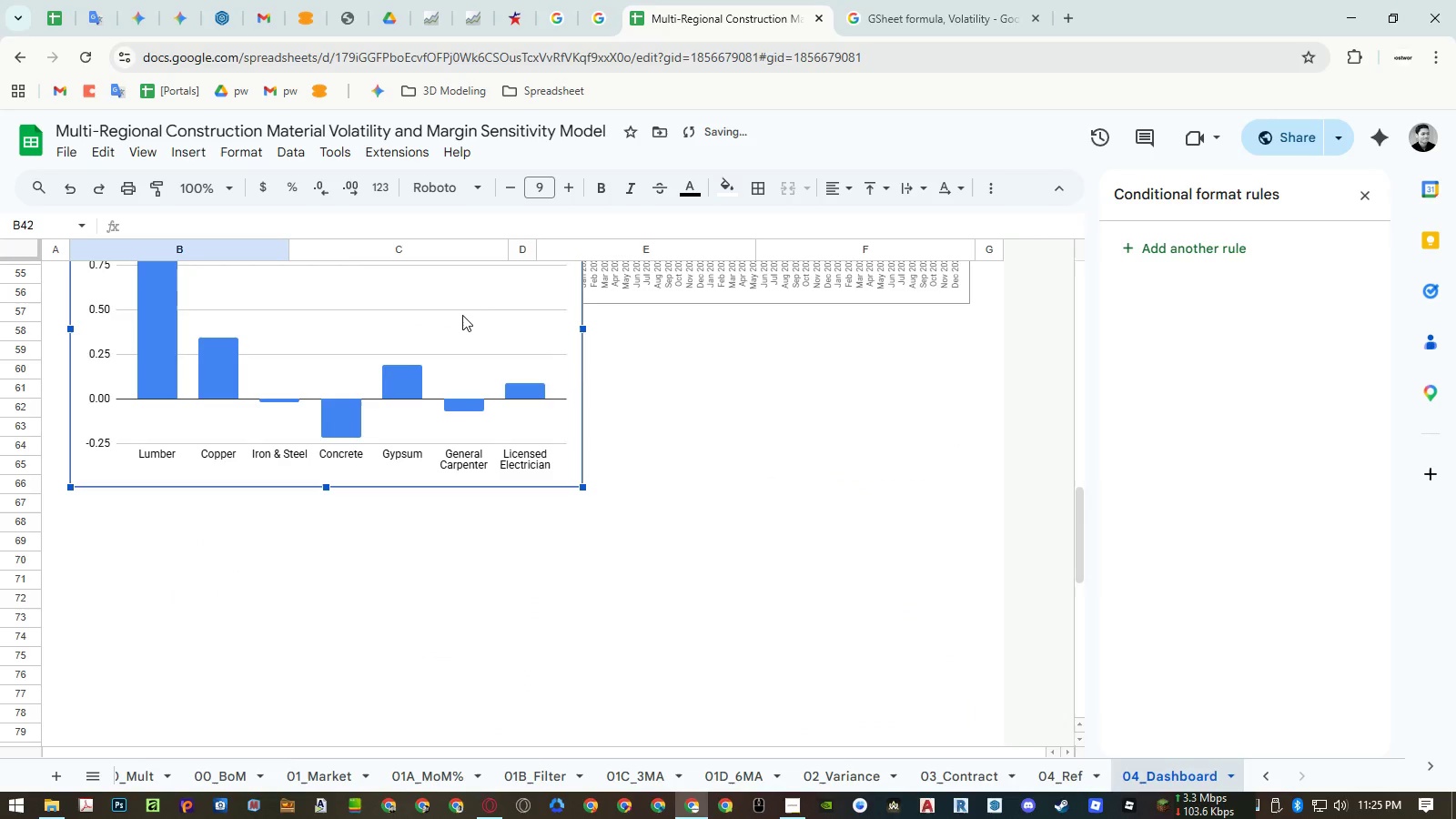 
left_click_drag(start_coordinate=[461, 315], to_coordinate=[484, 555])
 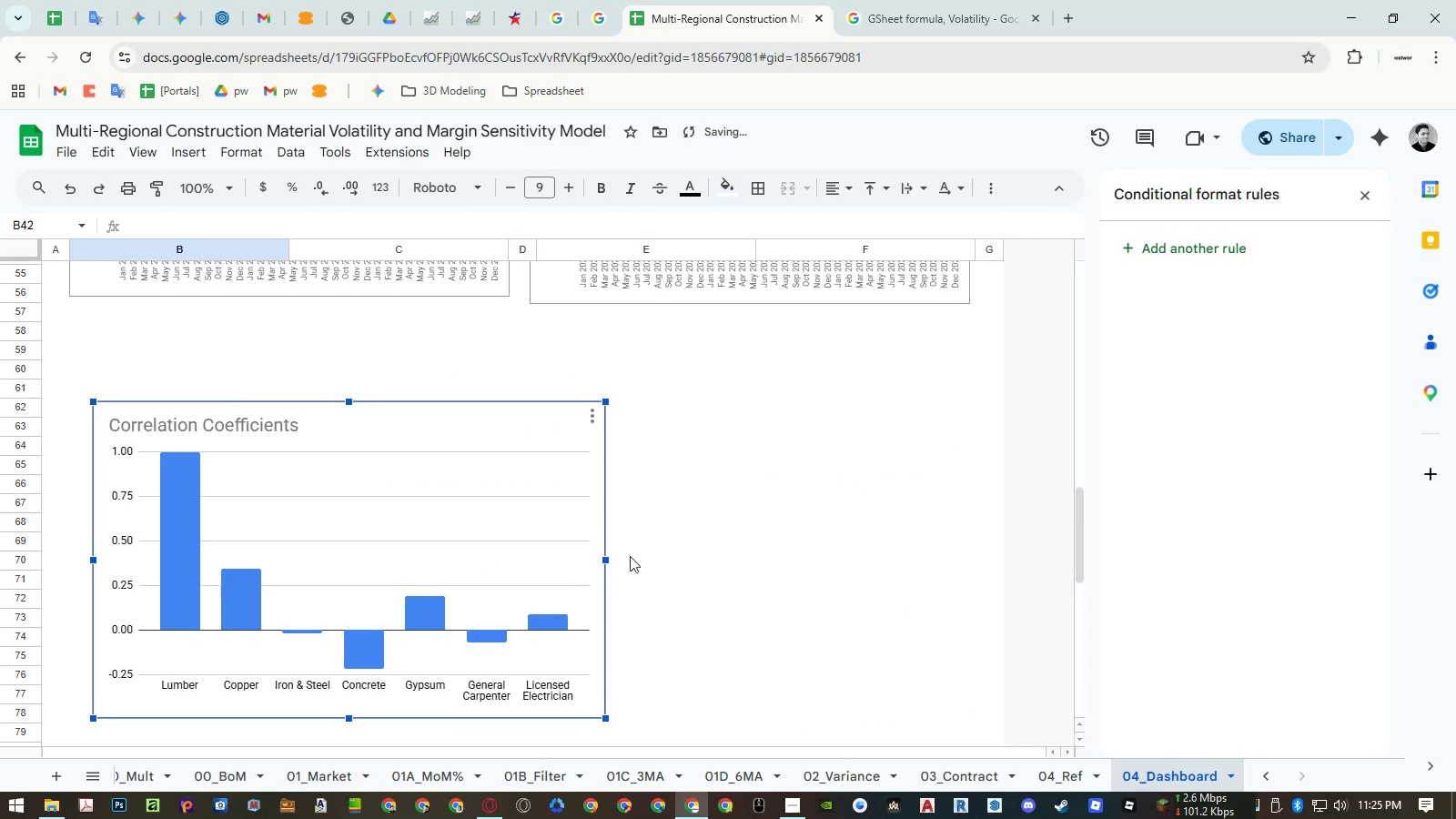 
scroll: coordinate [668, 548], scroll_direction: up, amount: 9.0
 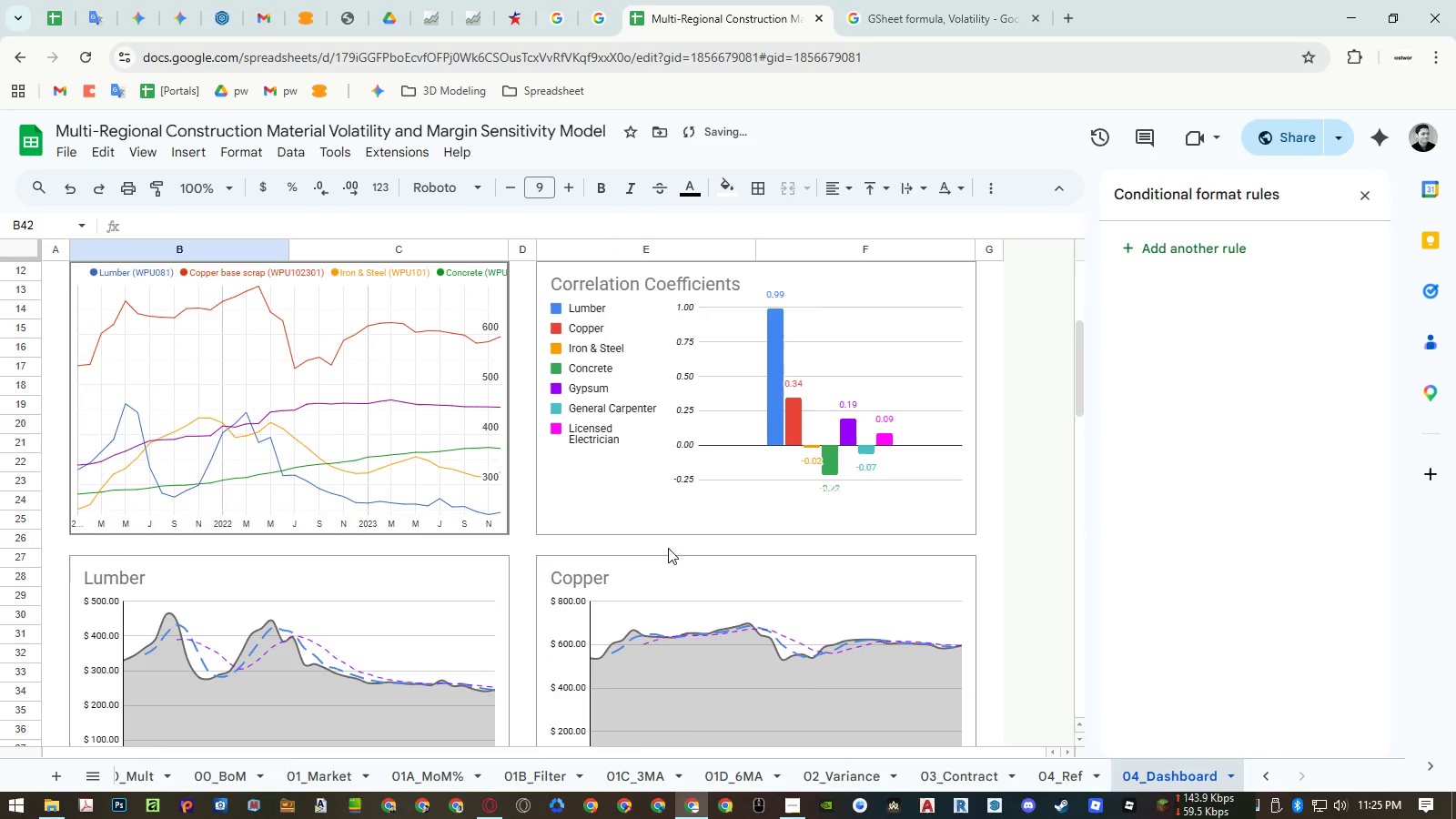 
scroll: coordinate [668, 548], scroll_direction: down, amount: 7.0
 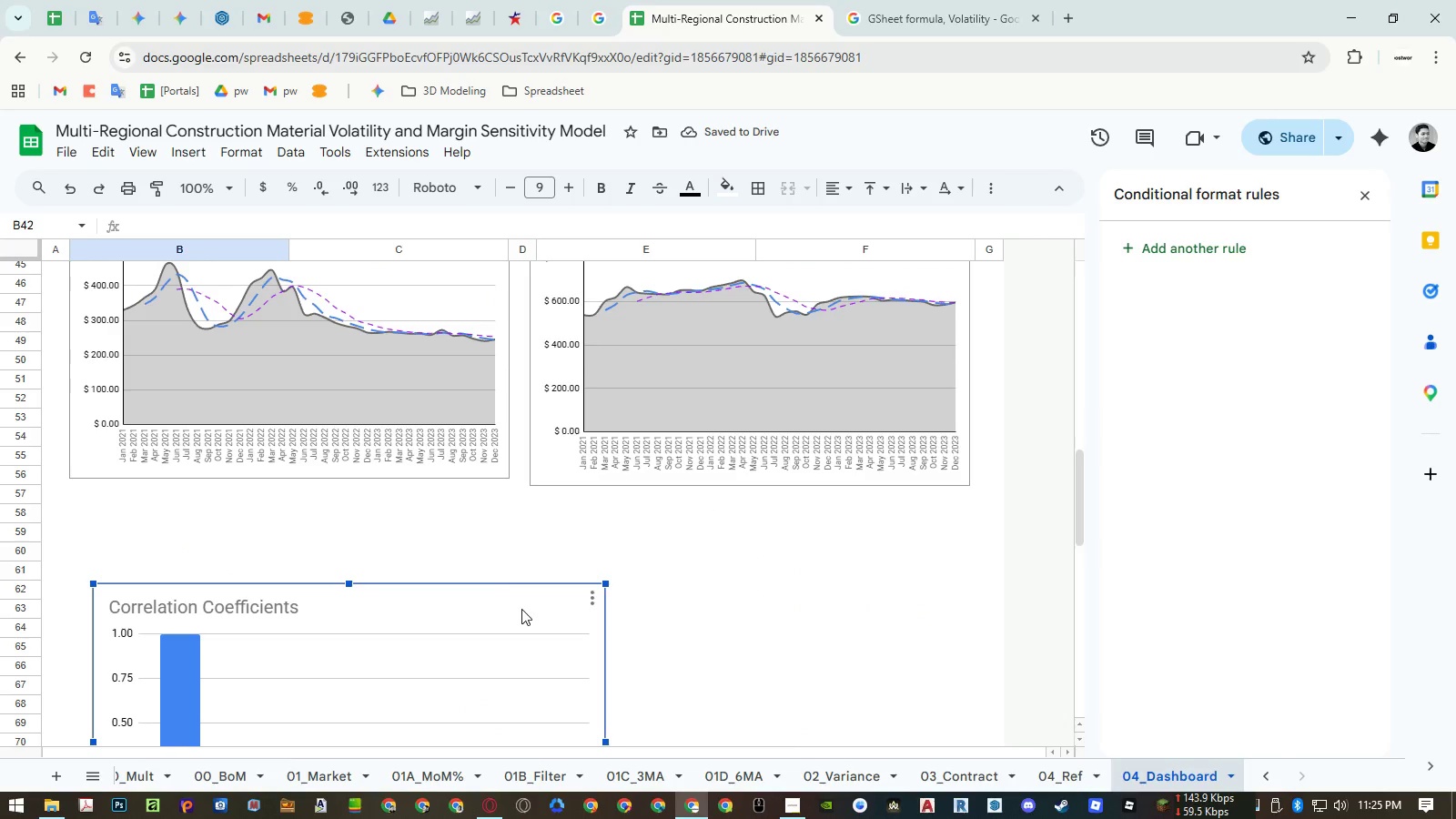 
left_click([521, 609])
 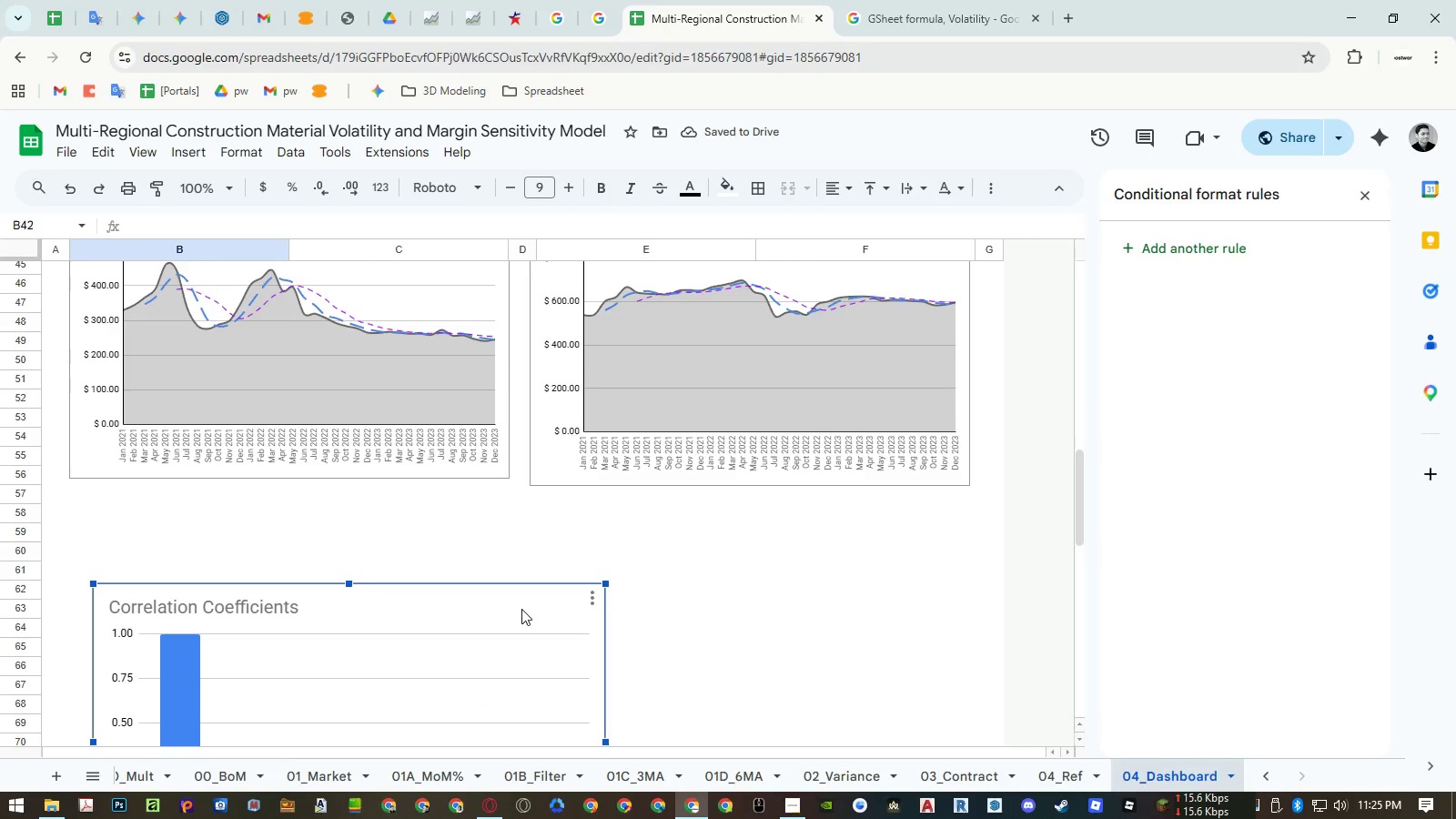 
key(Delete)
 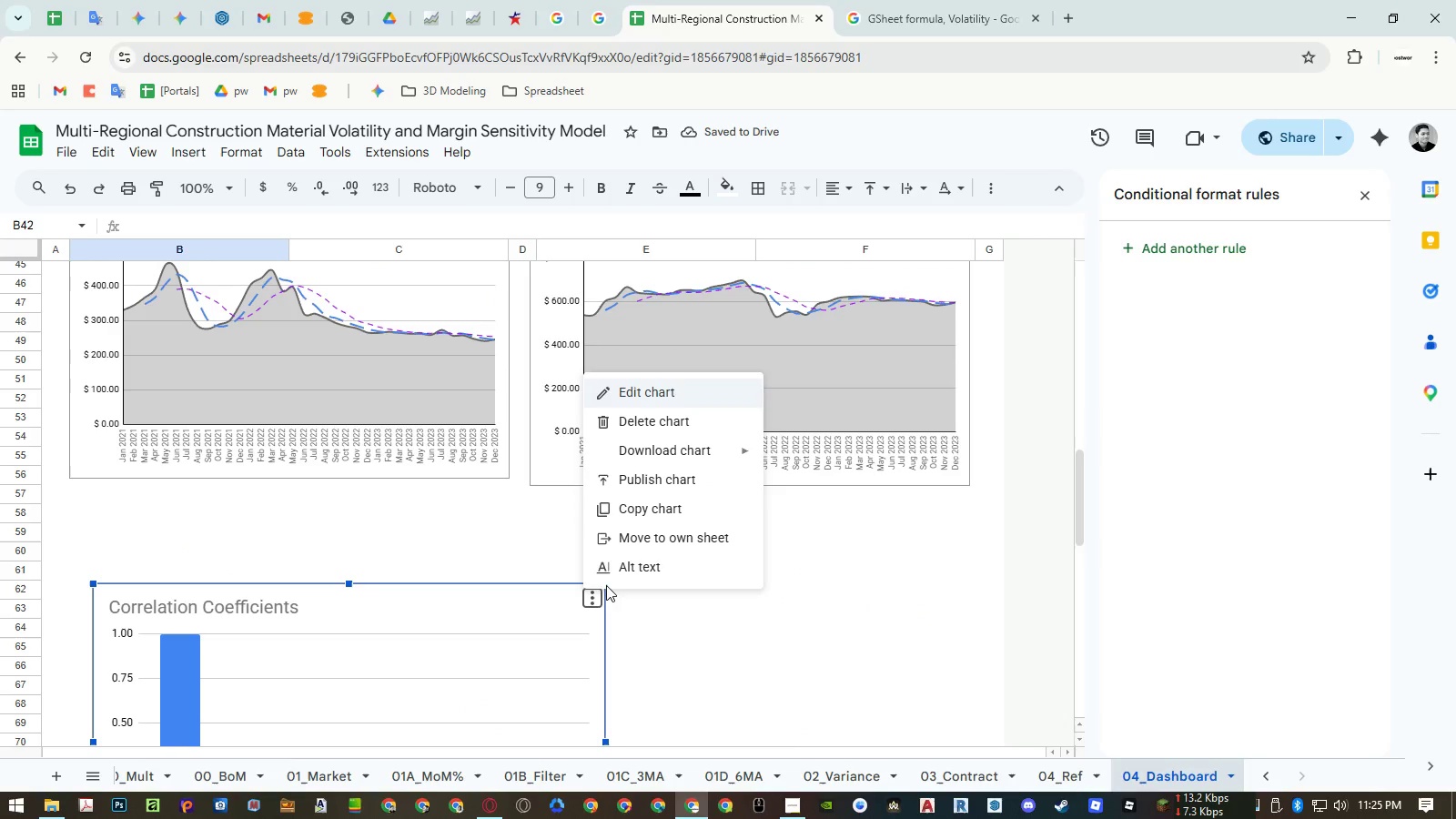 
left_click([652, 416])
 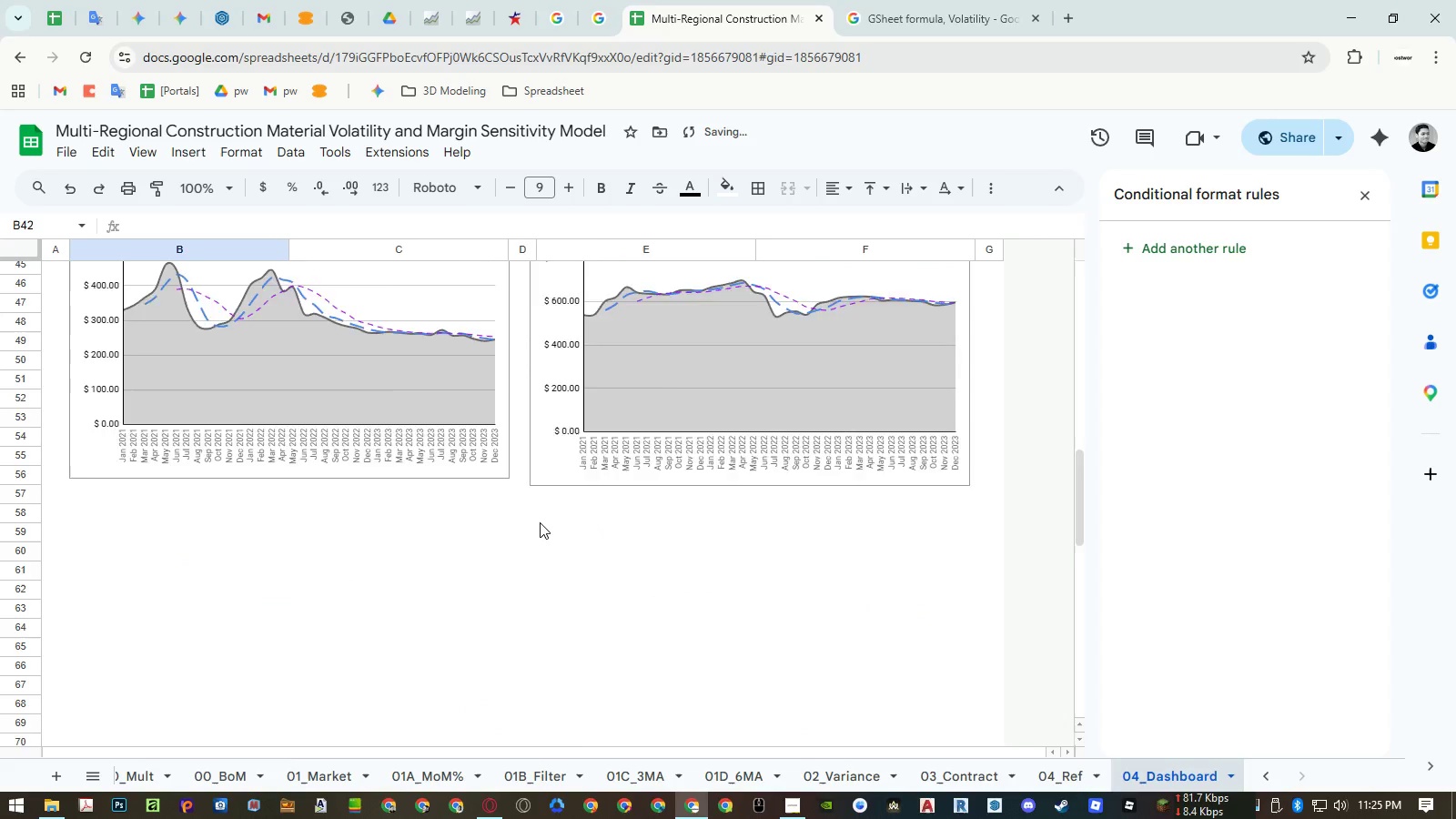 
scroll: coordinate [540, 522], scroll_direction: up, amount: 1.0
 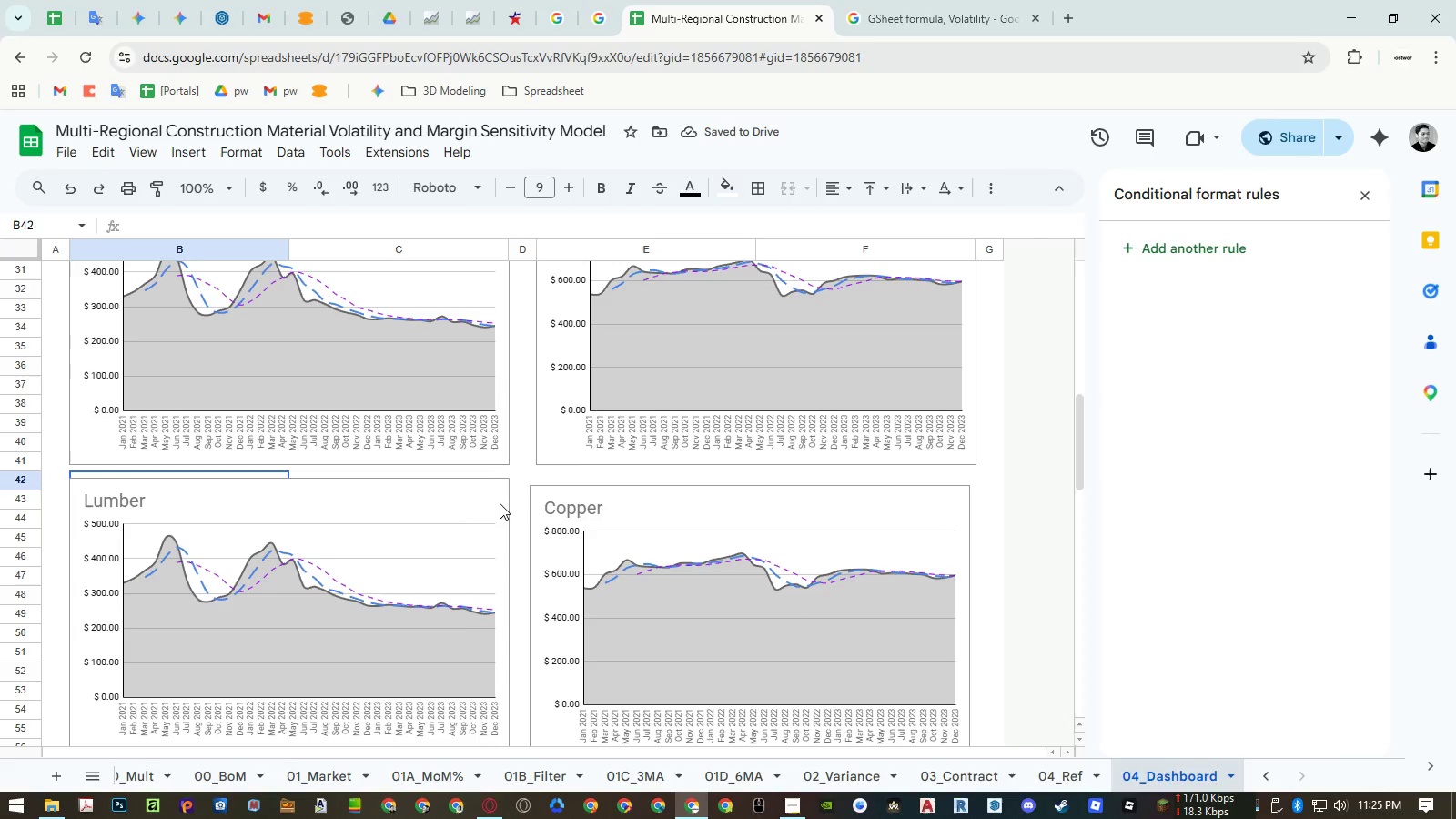 
left_click([448, 523])
 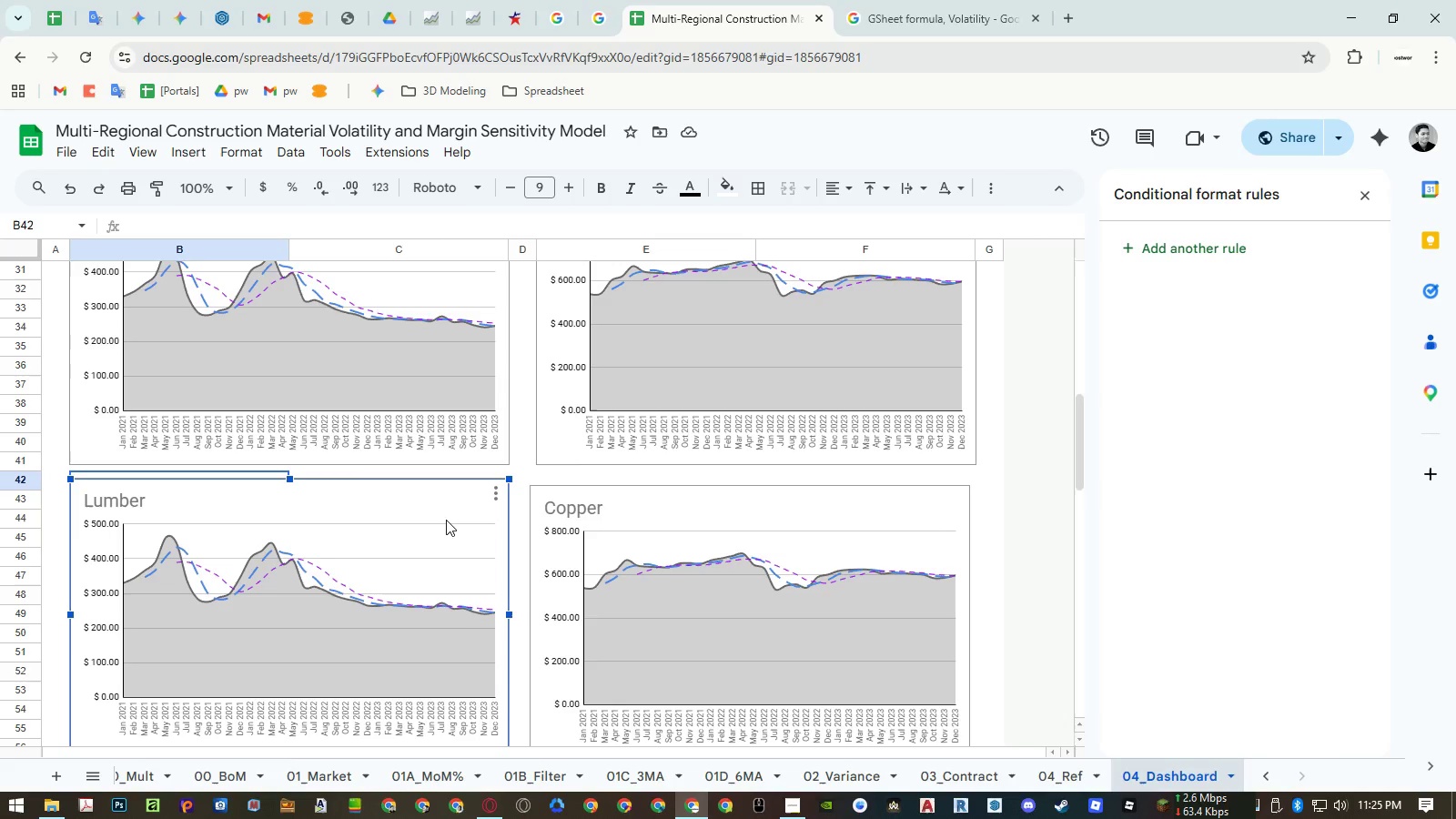 
left_click_drag(start_coordinate=[446, 520], to_coordinate=[449, 542])
 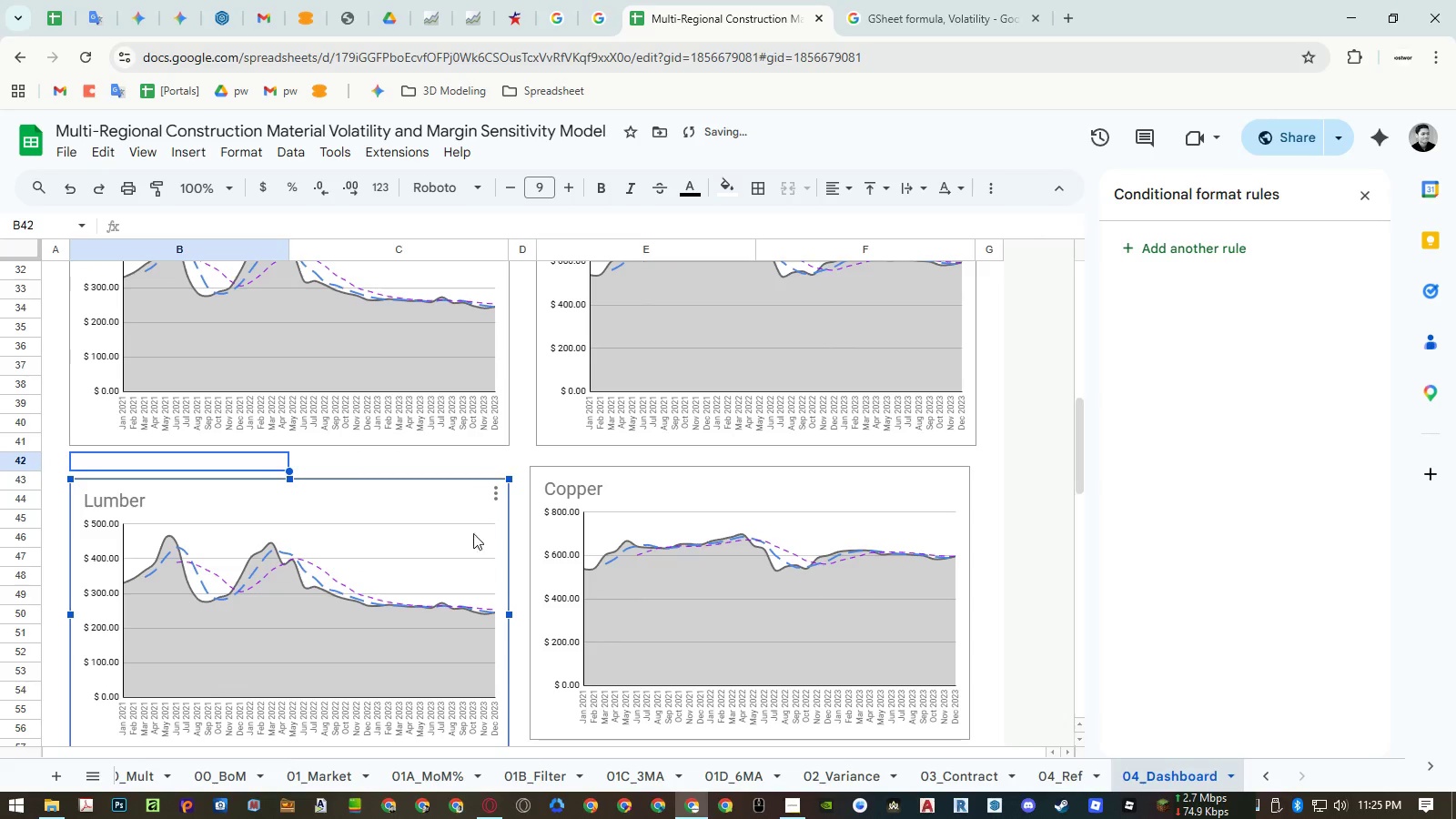 
scroll: coordinate [485, 524], scroll_direction: up, amount: 4.0
 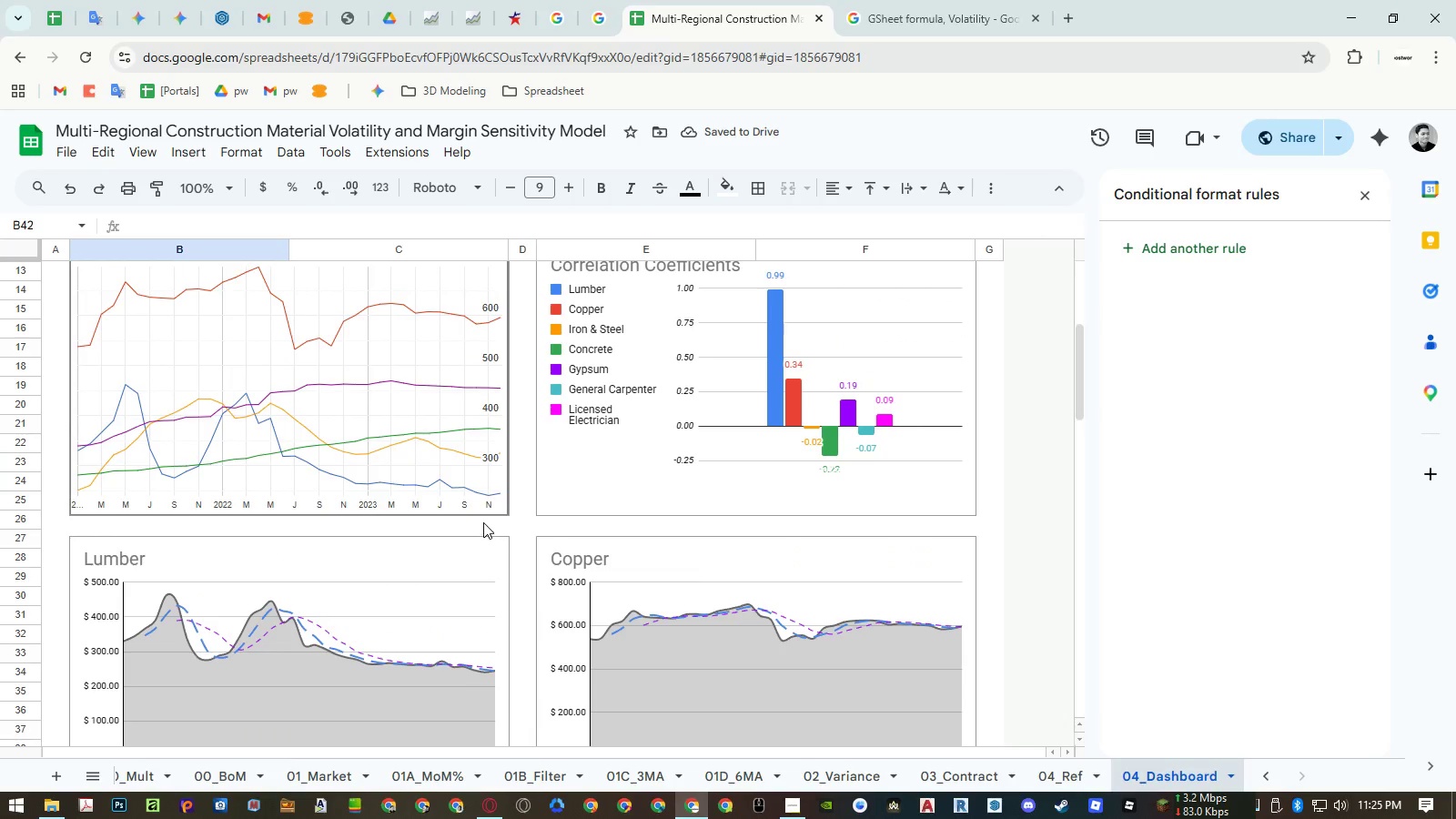 
scroll: coordinate [462, 506], scroll_direction: down, amount: 5.0
 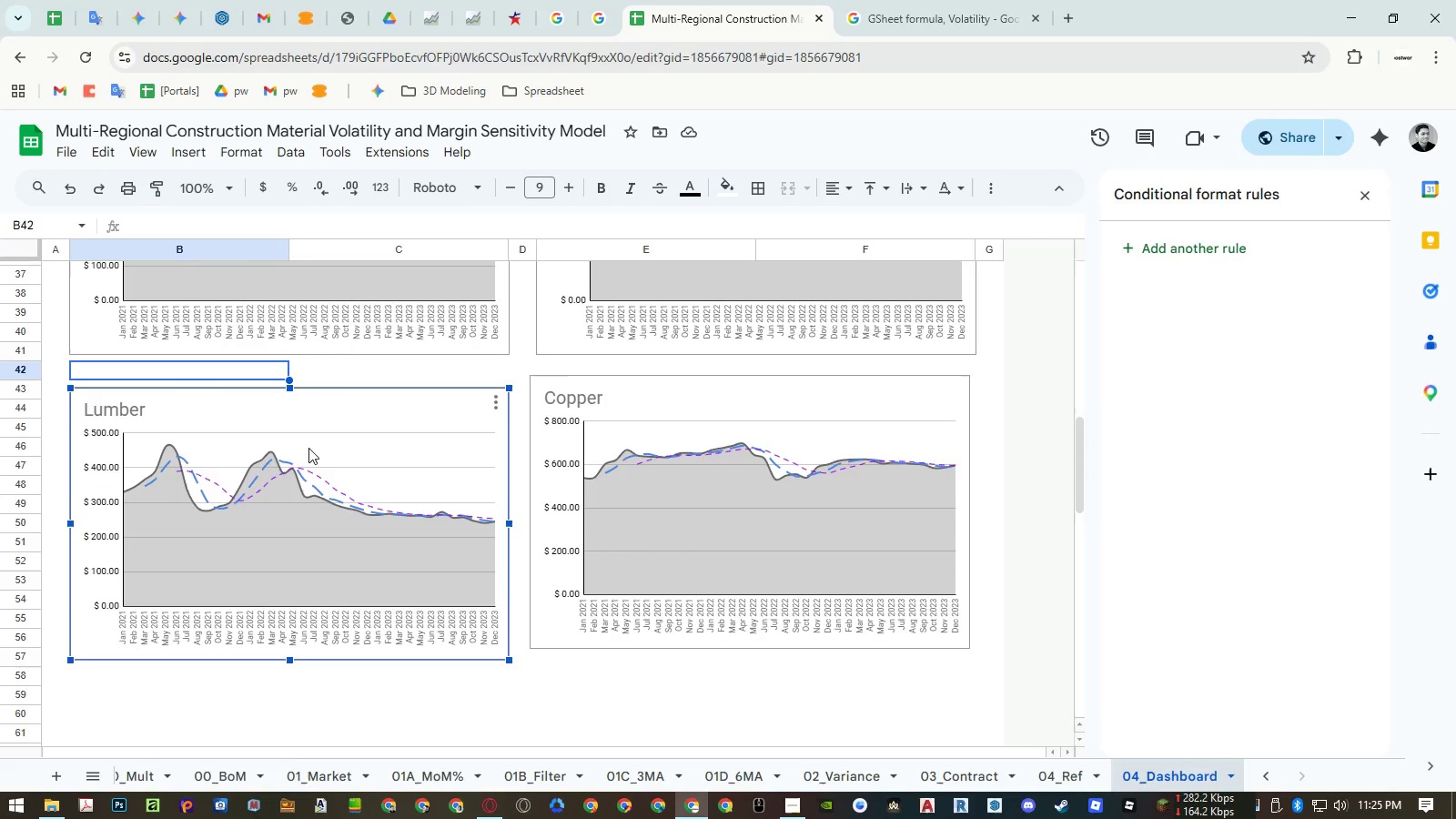 
left_click_drag(start_coordinate=[308, 448], to_coordinate=[308, 430])
 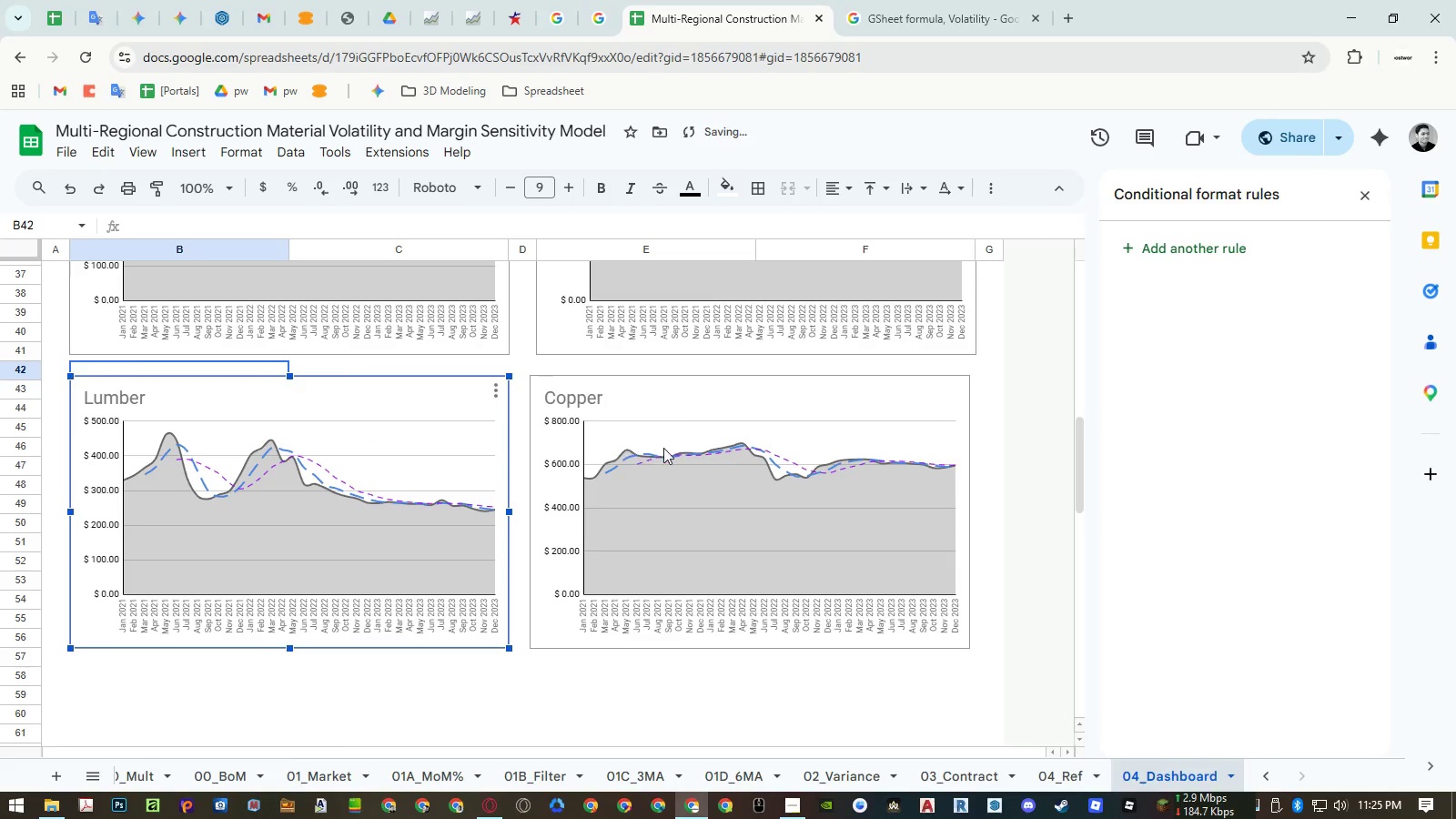 
left_click([663, 448])
 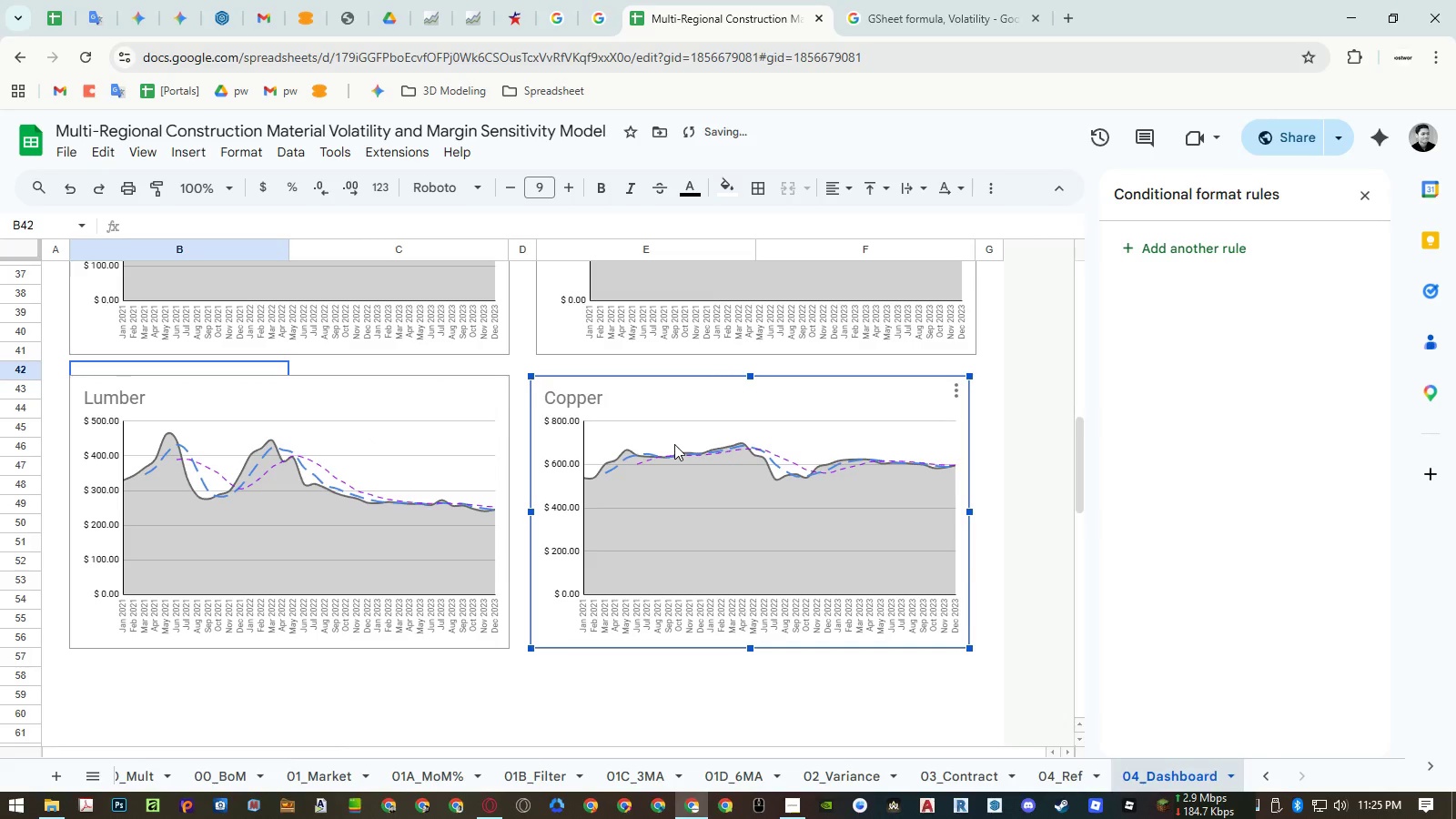 
left_click_drag(start_coordinate=[674, 444], to_coordinate=[672, 542])
 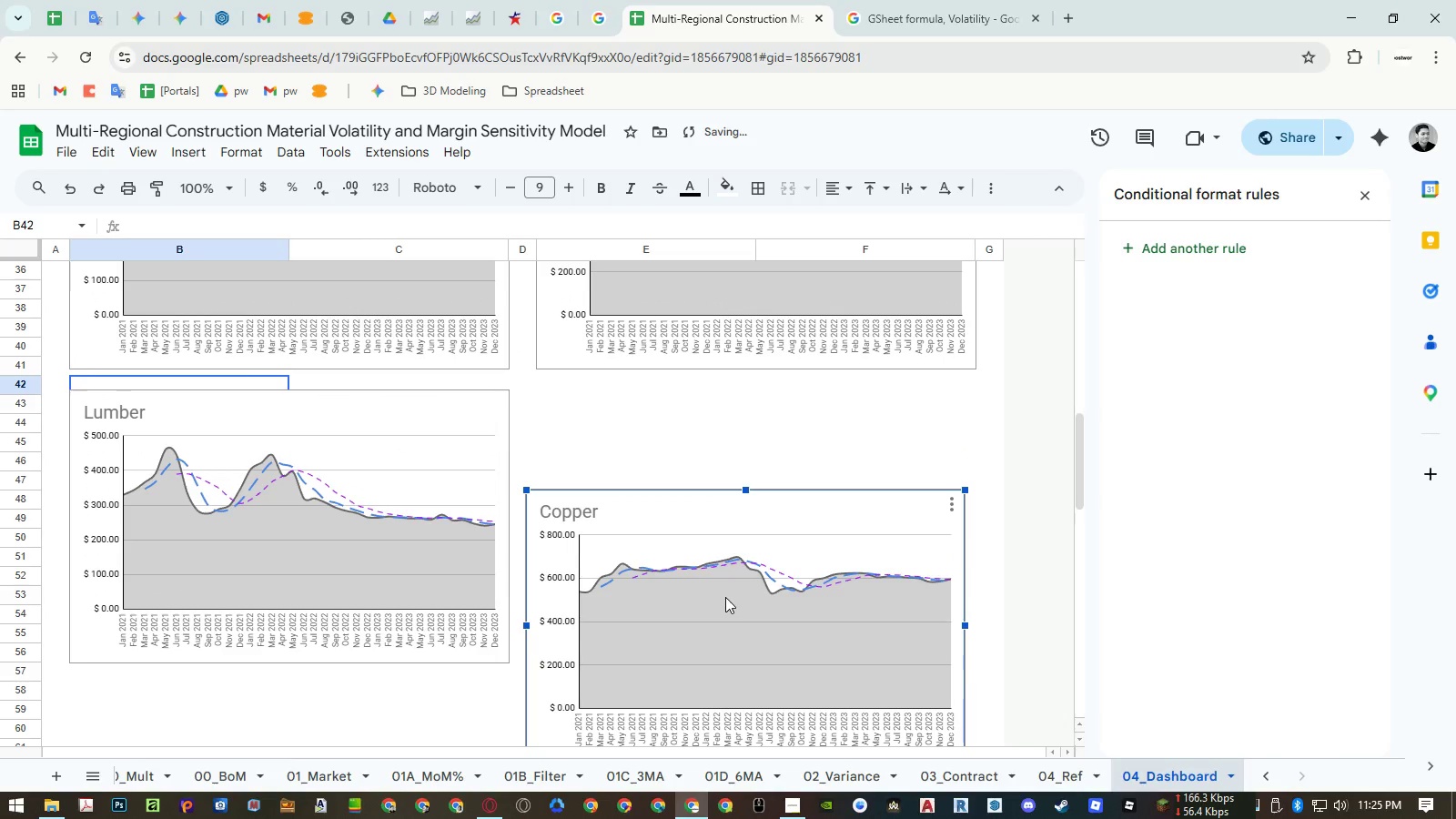 
left_click_drag(start_coordinate=[725, 599], to_coordinate=[655, 498])
 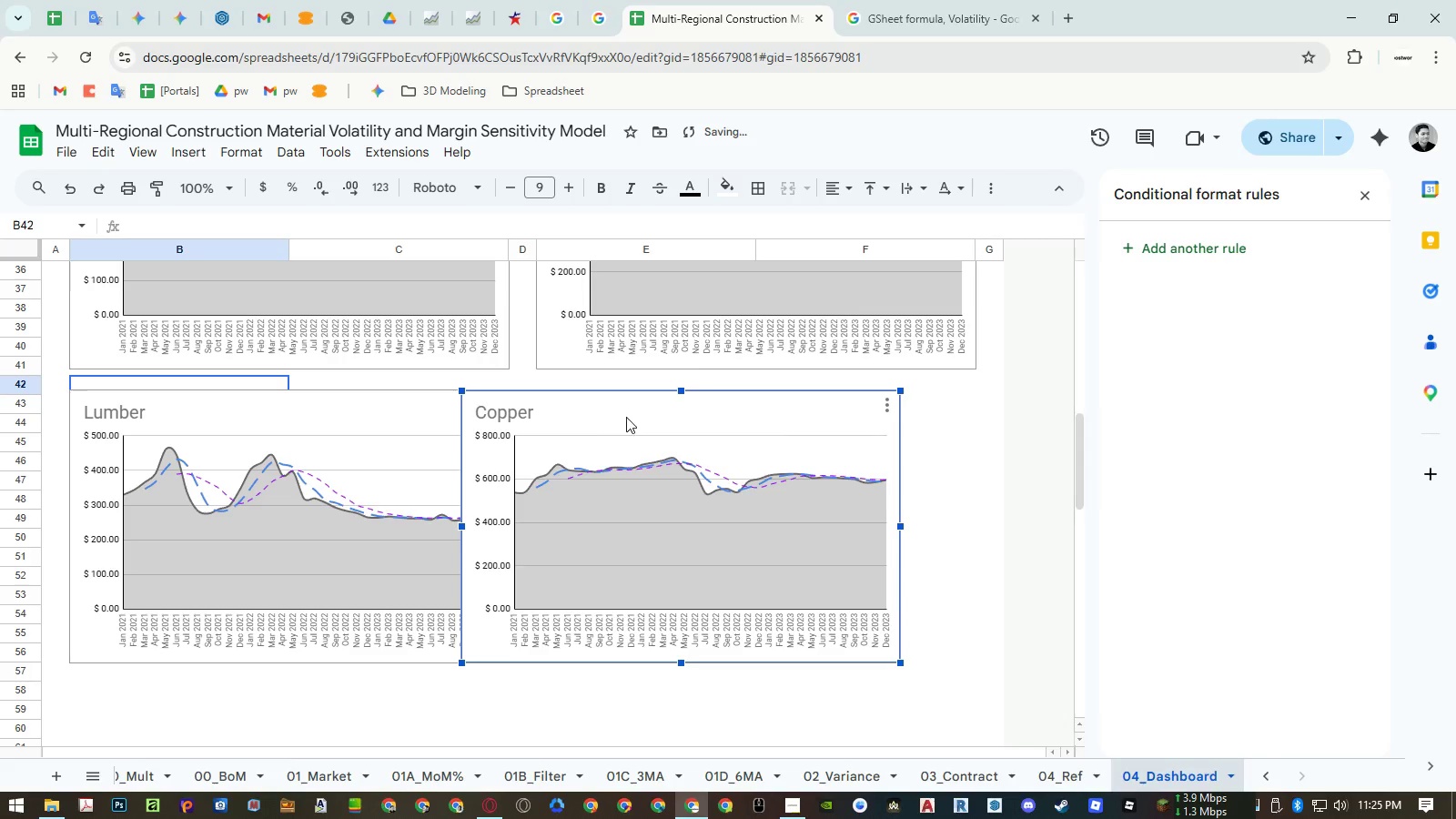 
left_click_drag(start_coordinate=[630, 407], to_coordinate=[708, 410])
 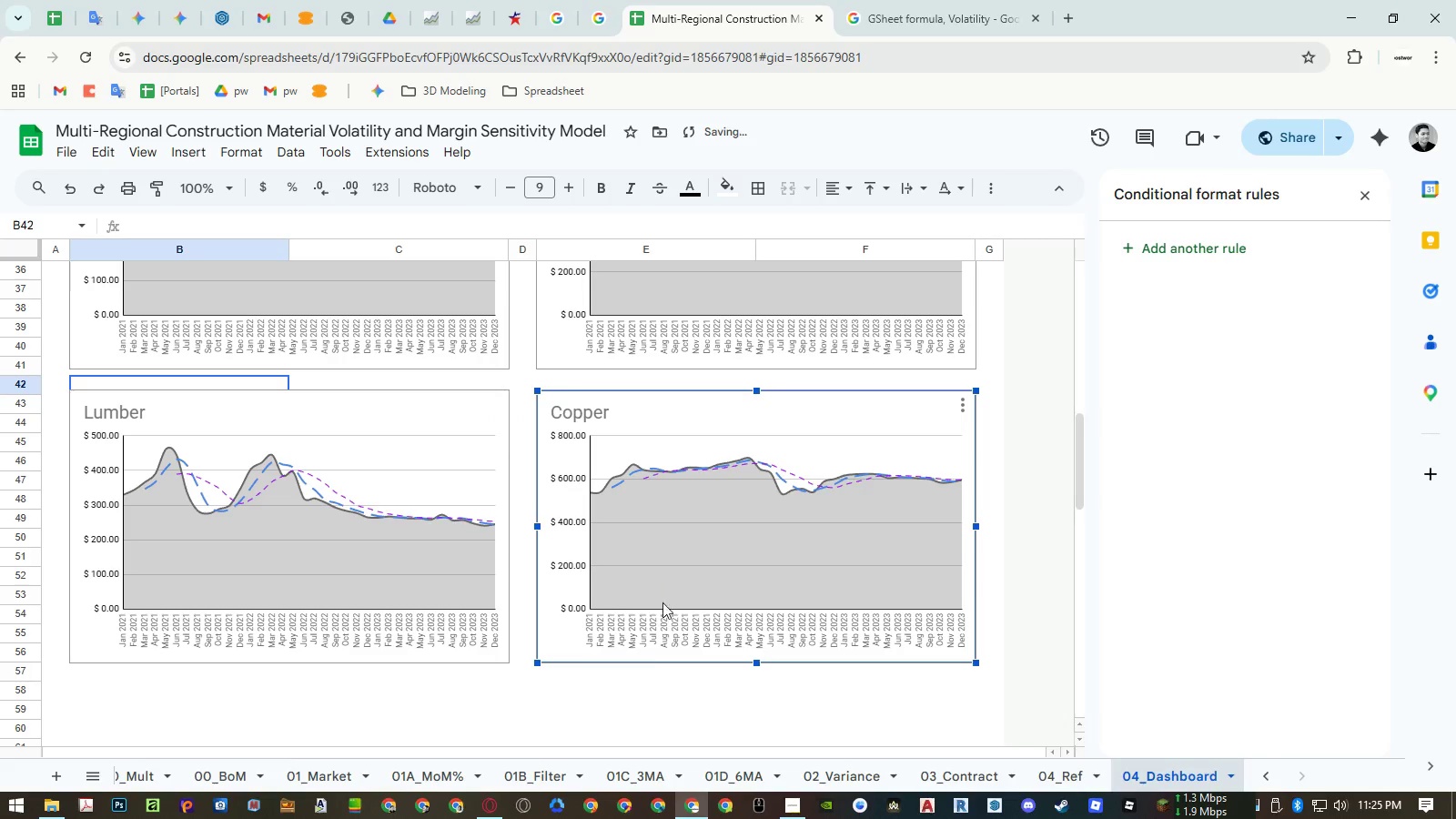 
hold_key(key=ShiftLeft, duration=1.51)
 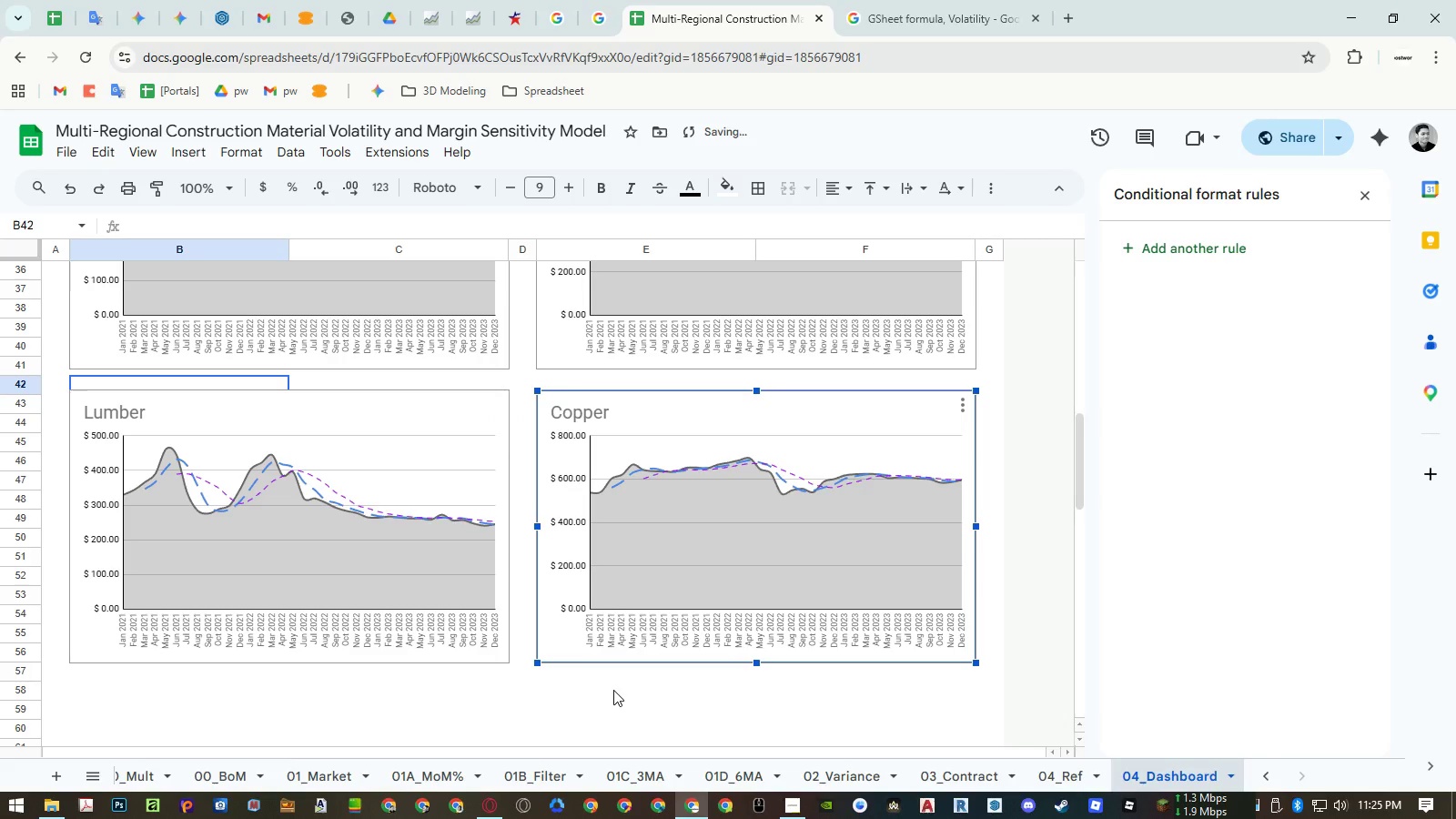 
left_click([613, 690])
 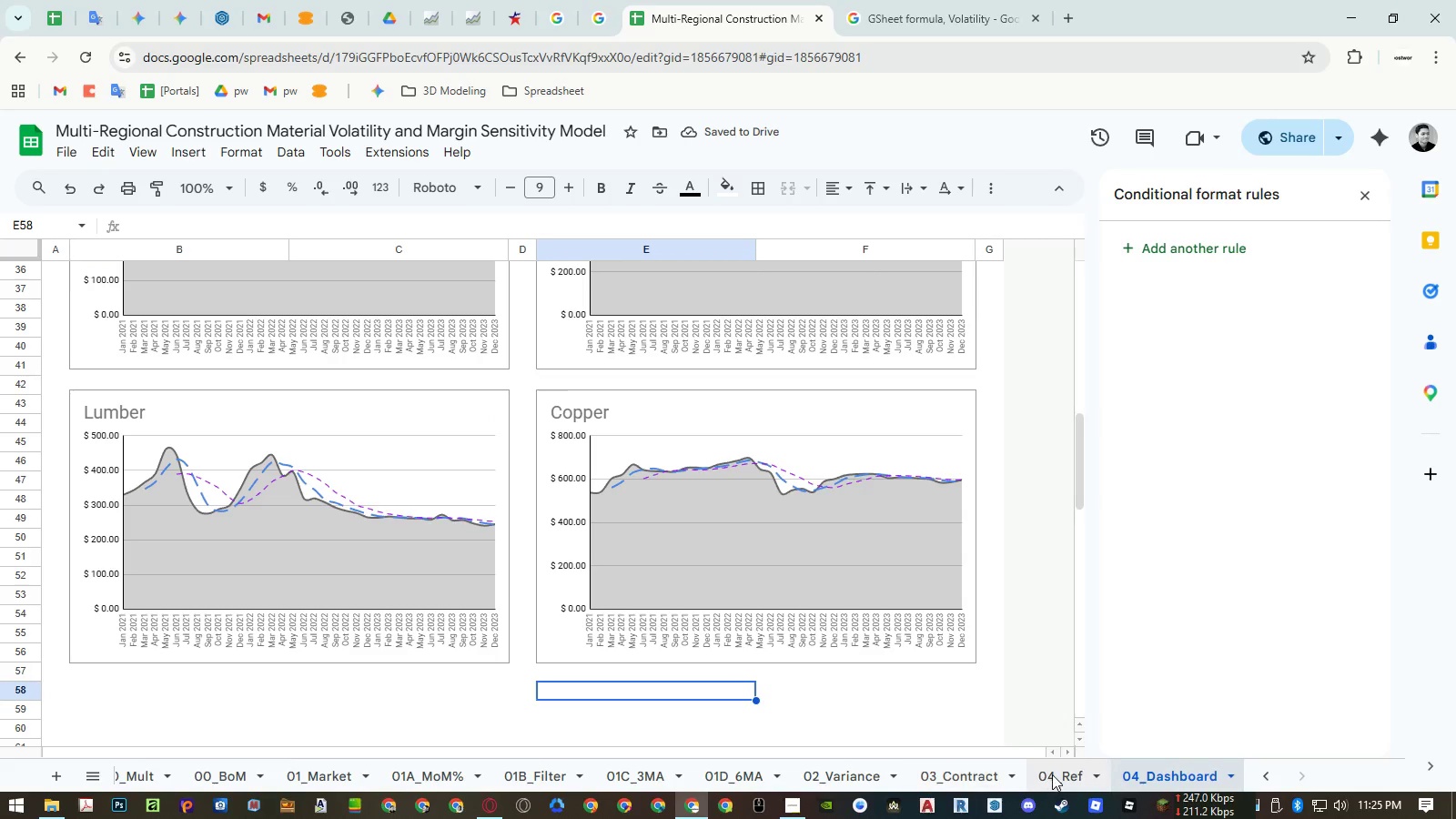 
left_click([1053, 774])
 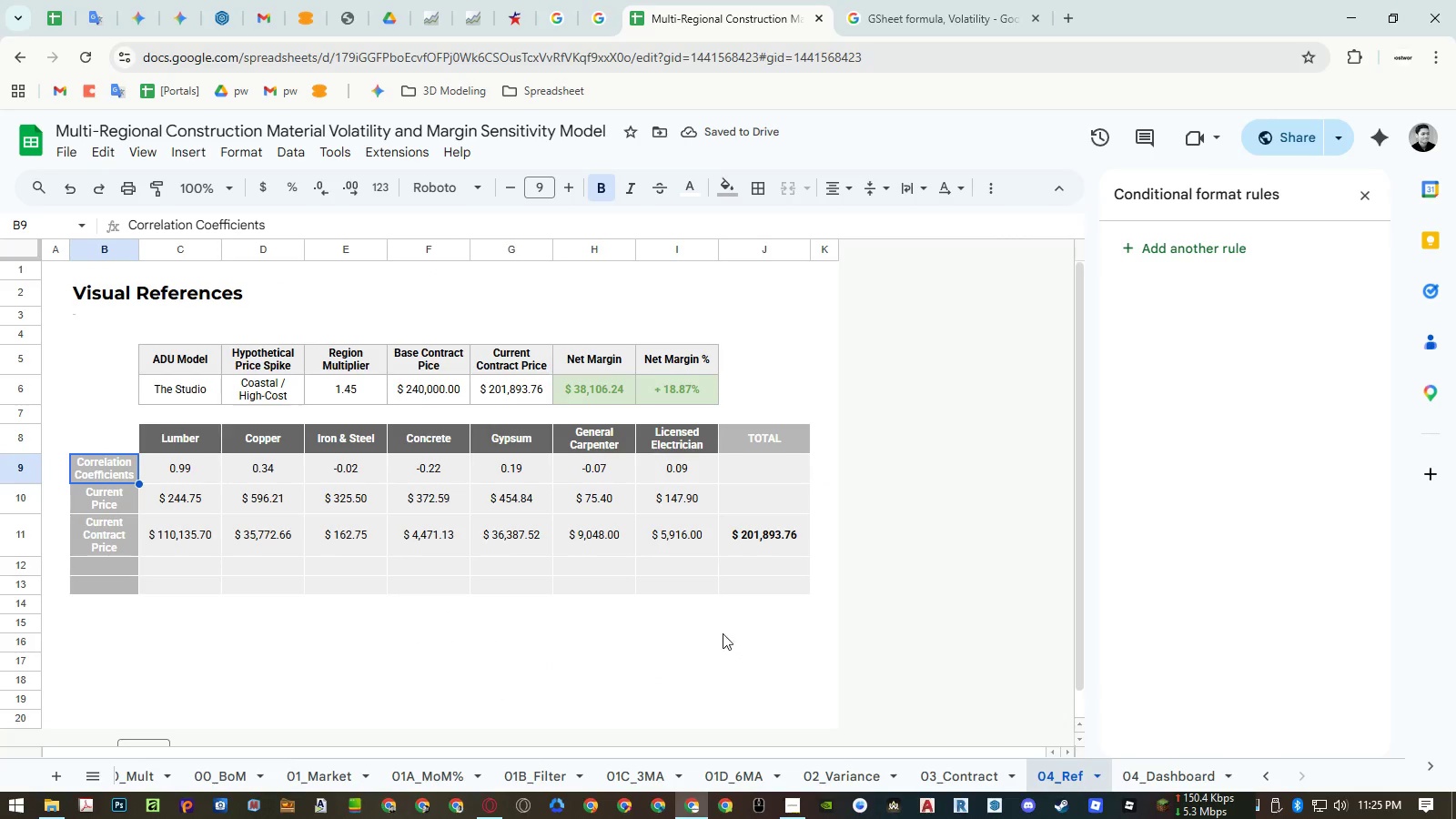 
left_click([976, 770])
 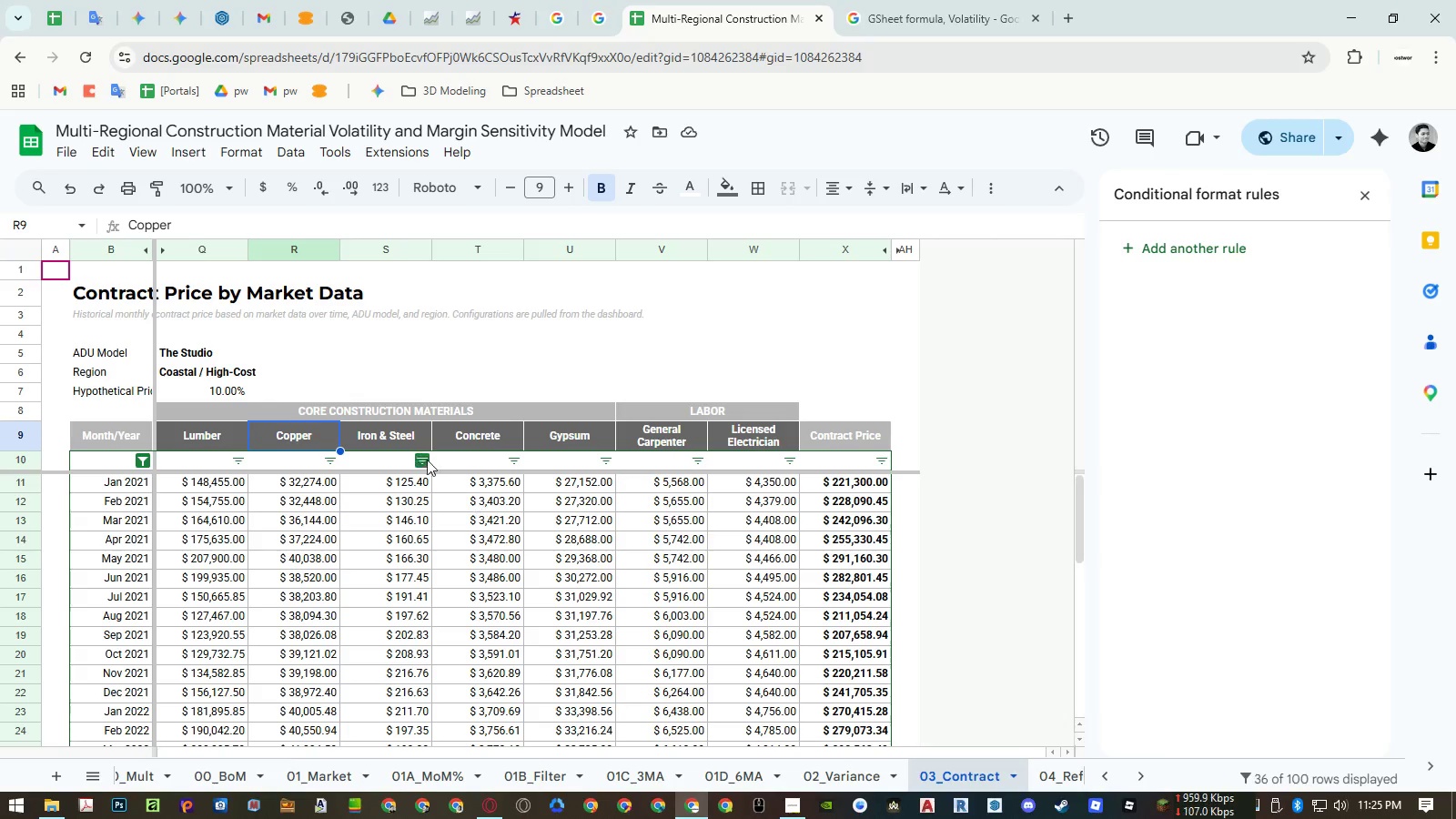 
left_click([411, 440])
 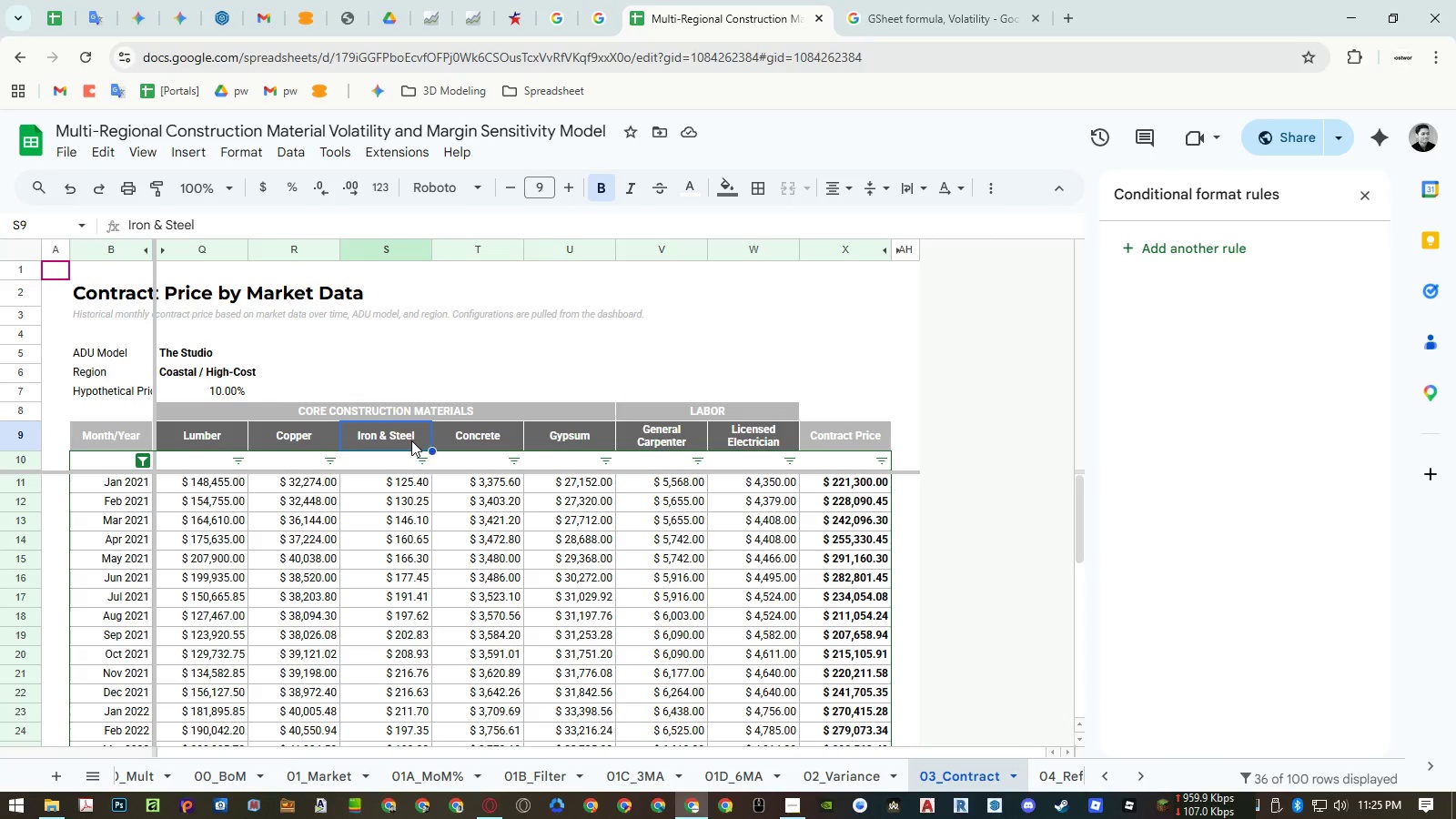 
key(Control+ControlLeft)
 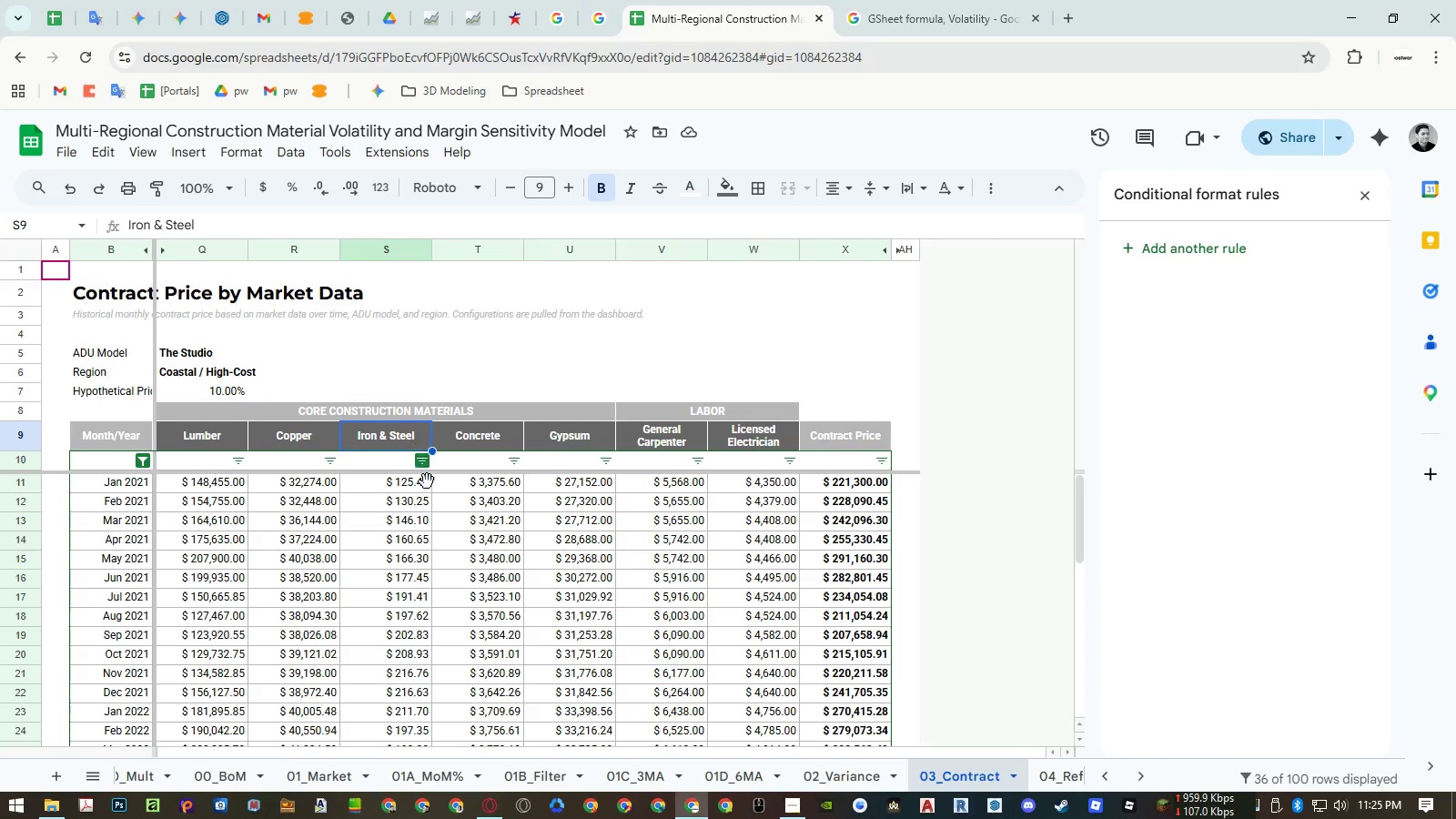 
key(Control+C)
 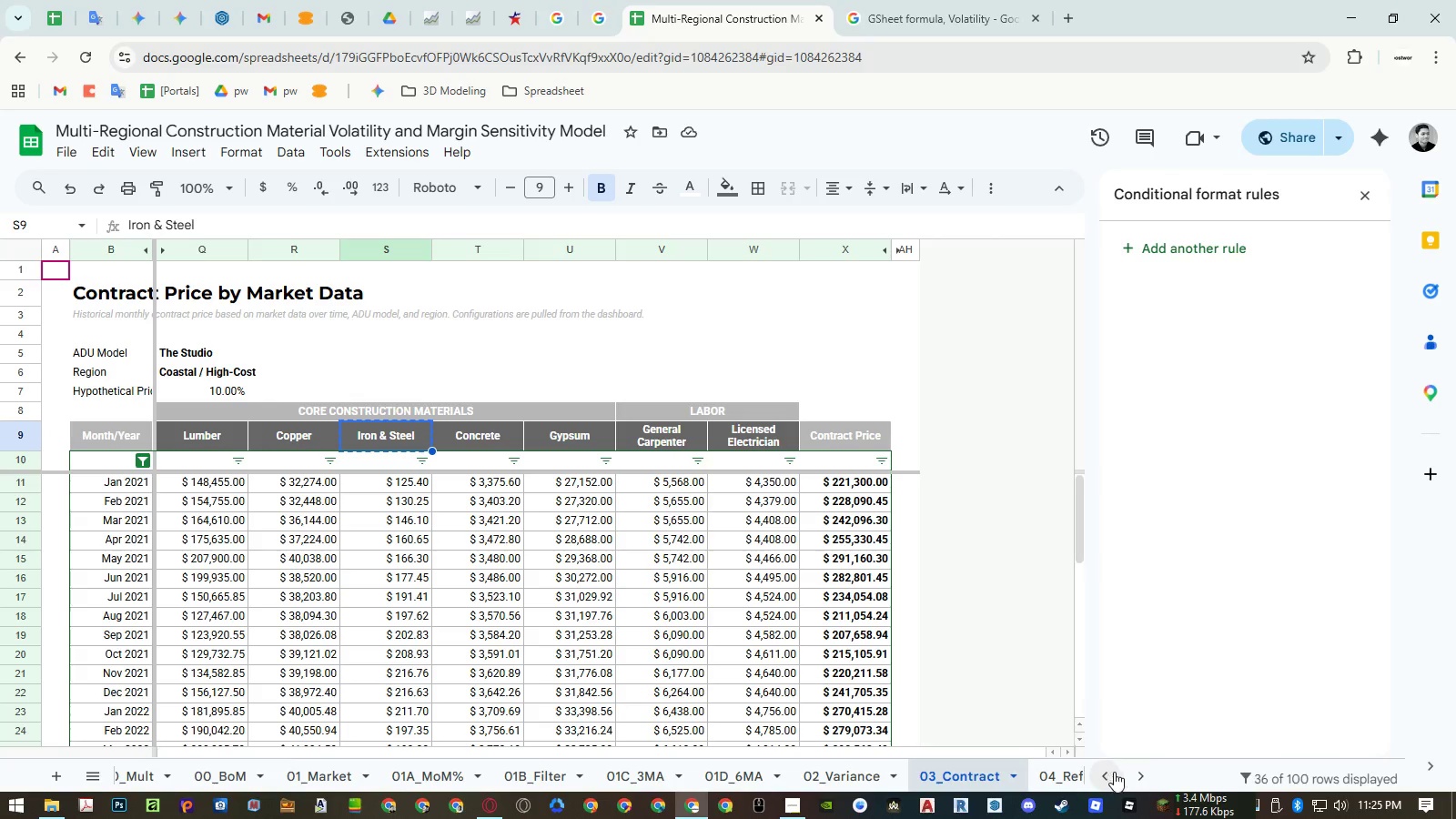 
double_click([1138, 774])
 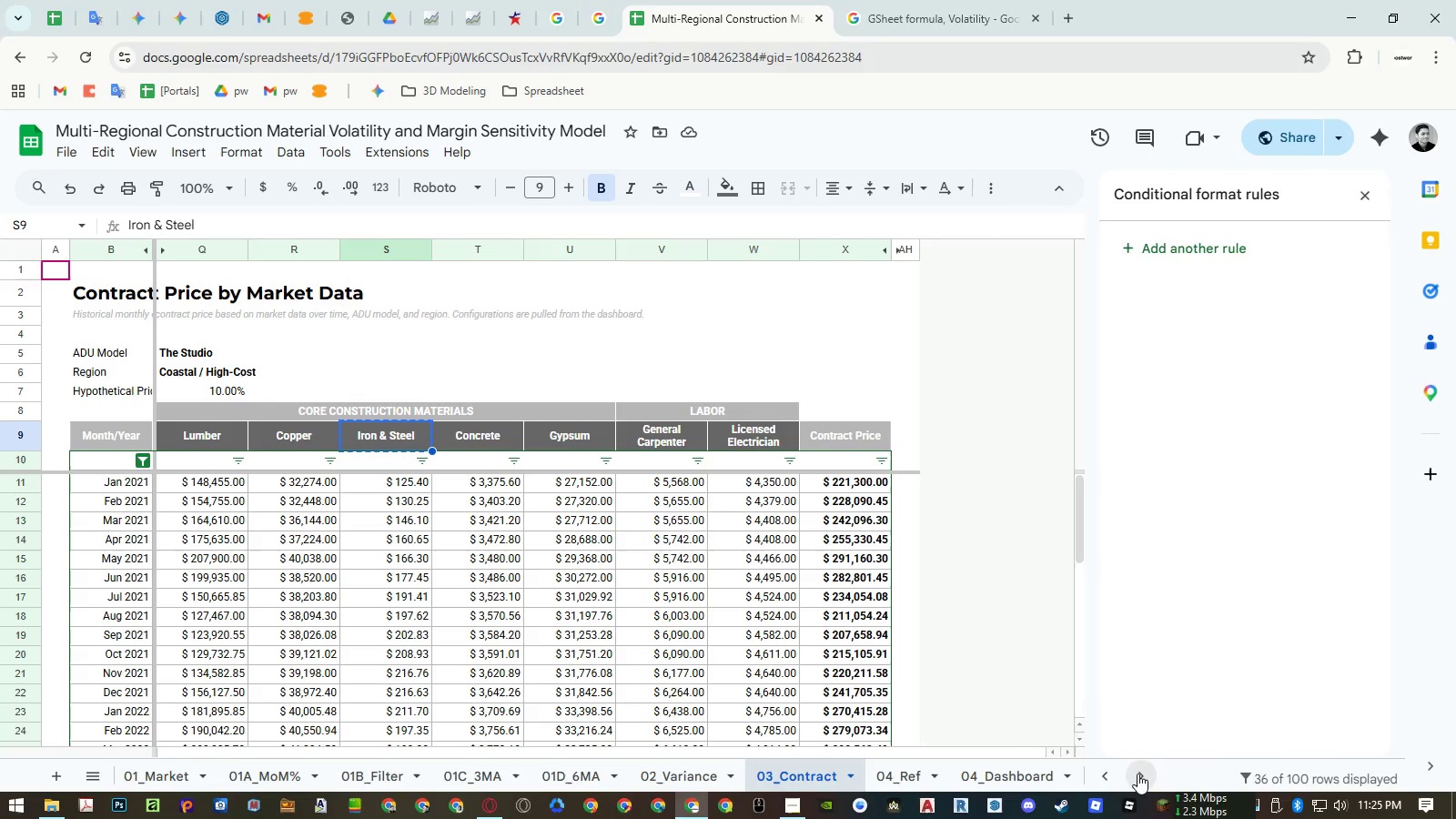 
triple_click([1138, 774])
 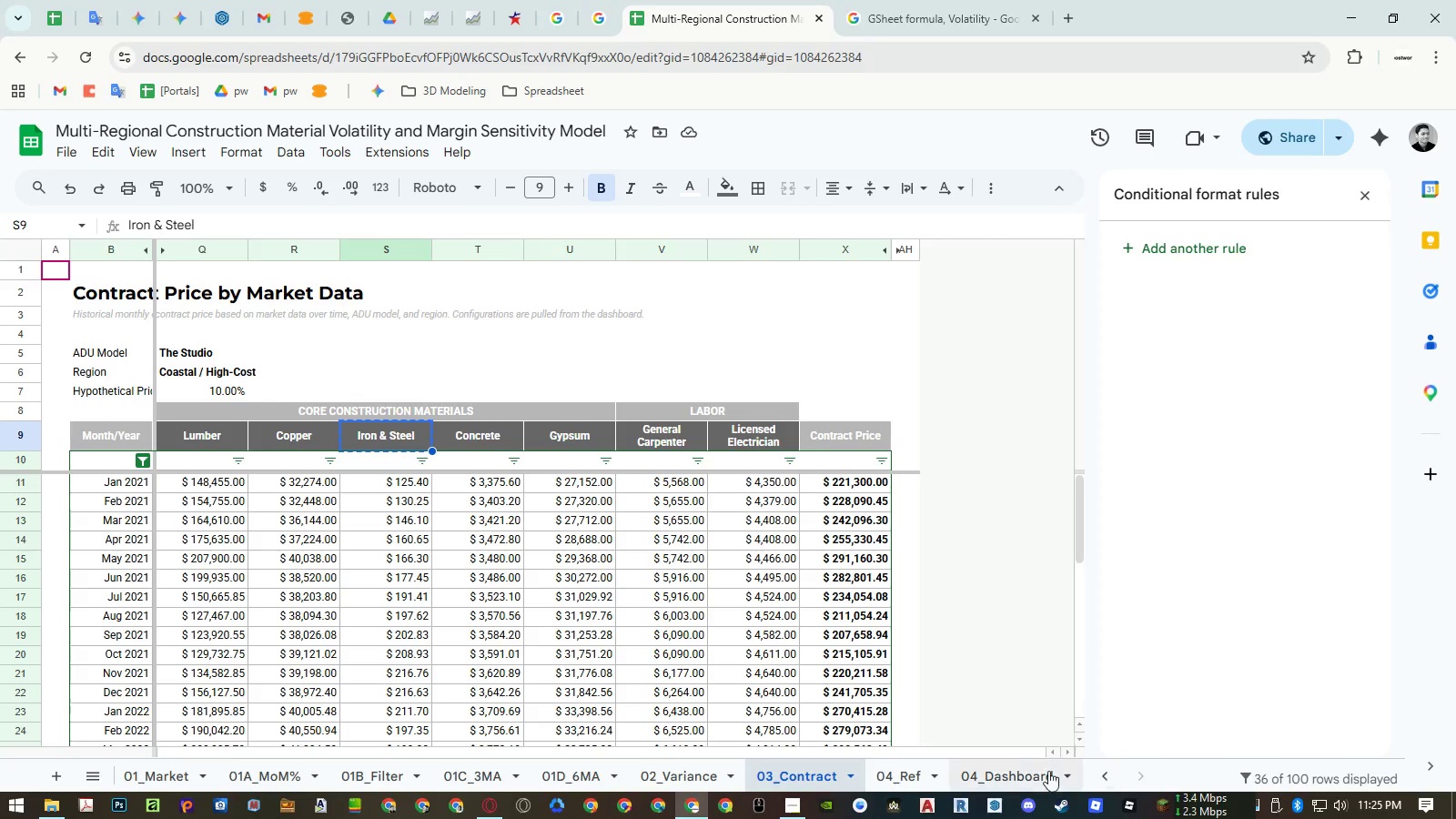 
triple_click([1027, 770])
 